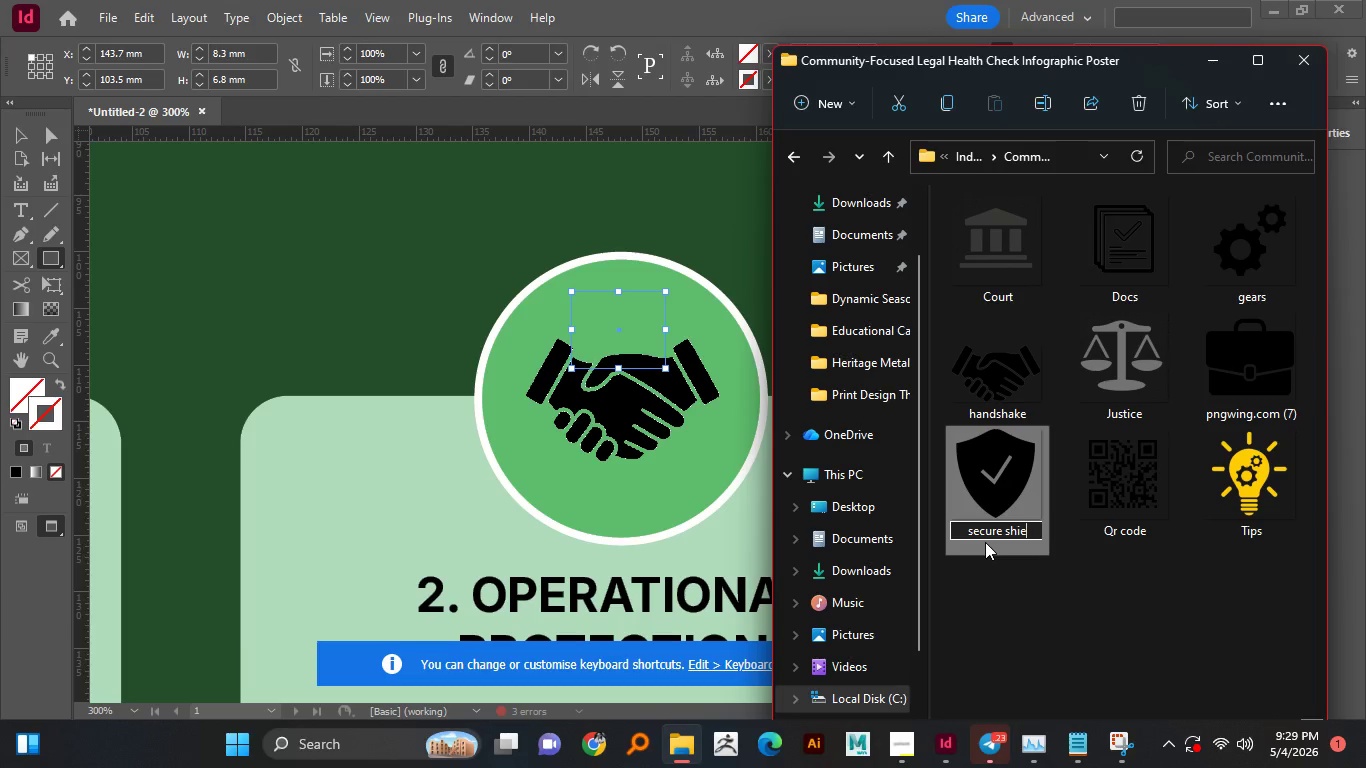 
key(Enter)
 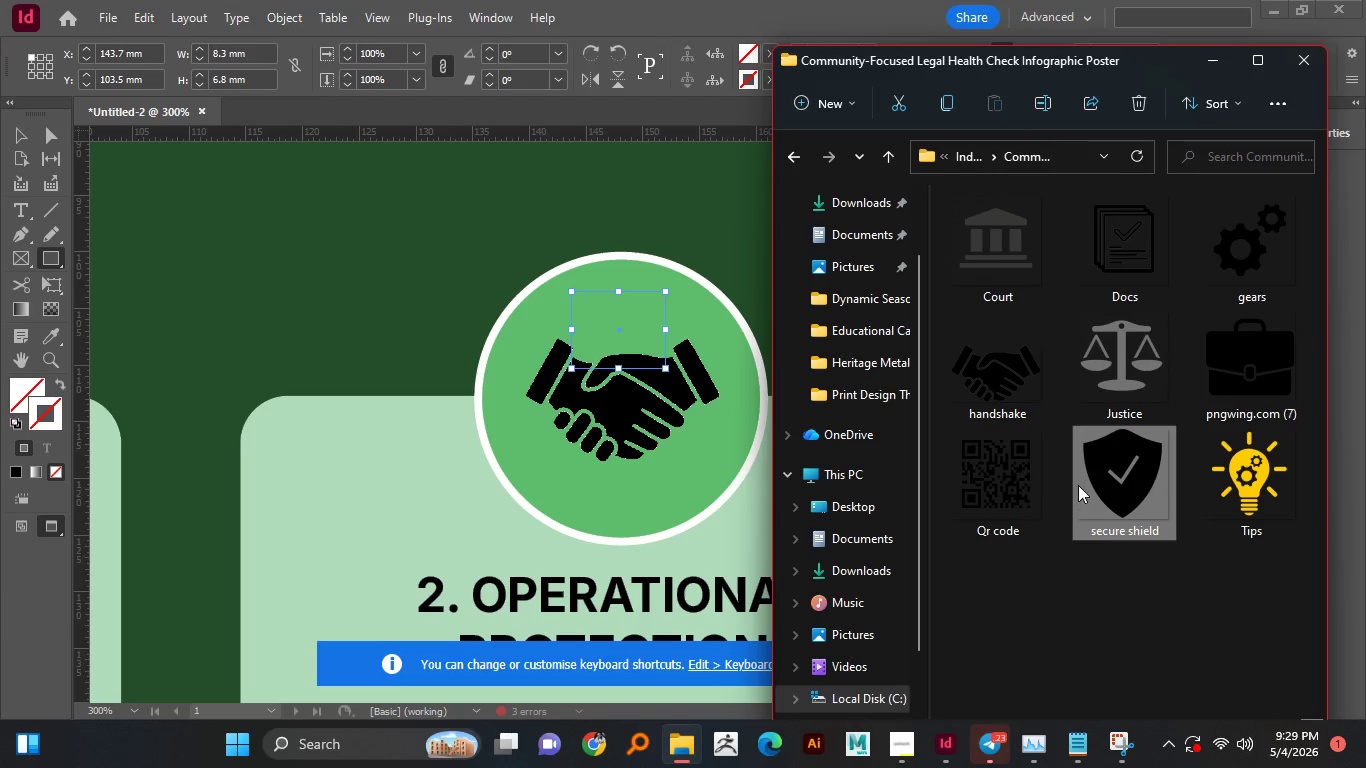 
left_click_drag(start_coordinate=[1124, 477], to_coordinate=[624, 339])
 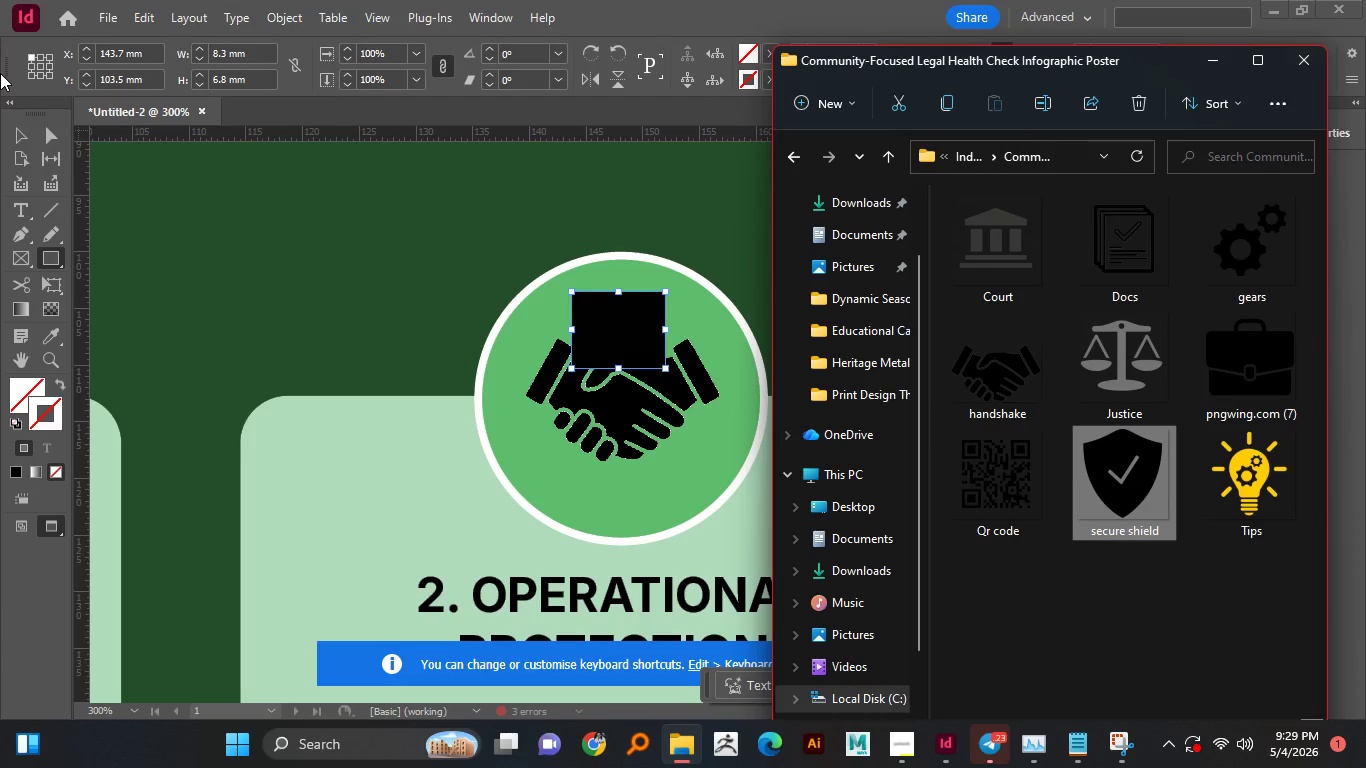 
left_click([21, 135])
 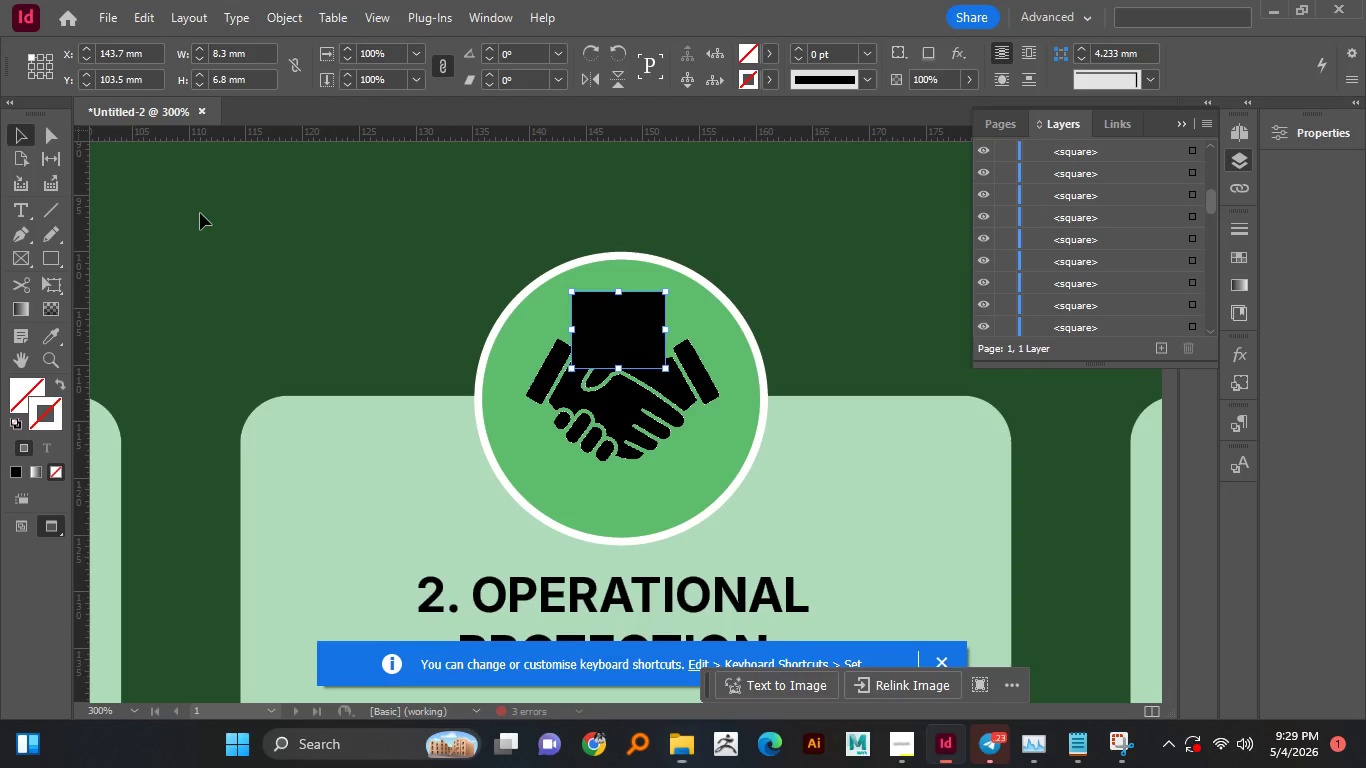 
left_click([639, 343])
 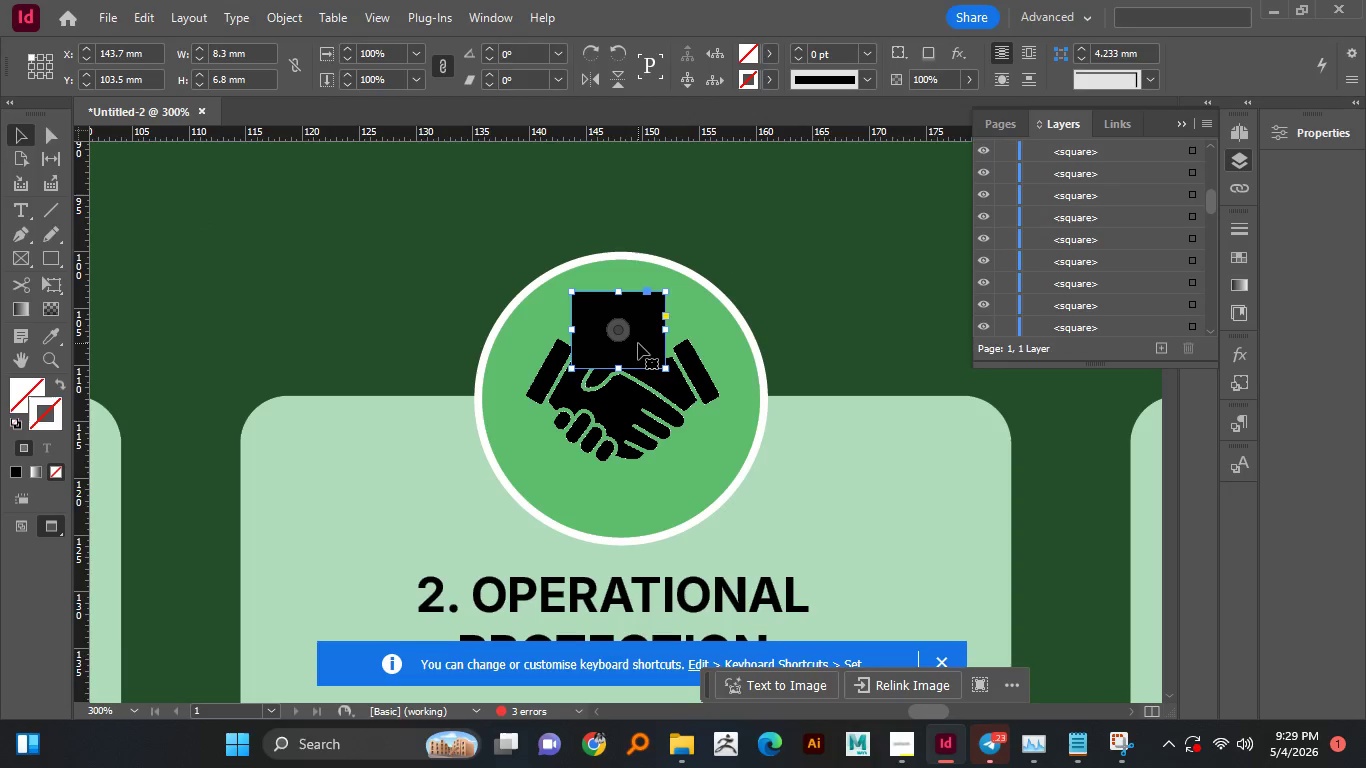 
hold_key(key=AltLeft, duration=1.51)
scroll: coordinate [638, 343], scroll_direction: down, amount: 4.0
 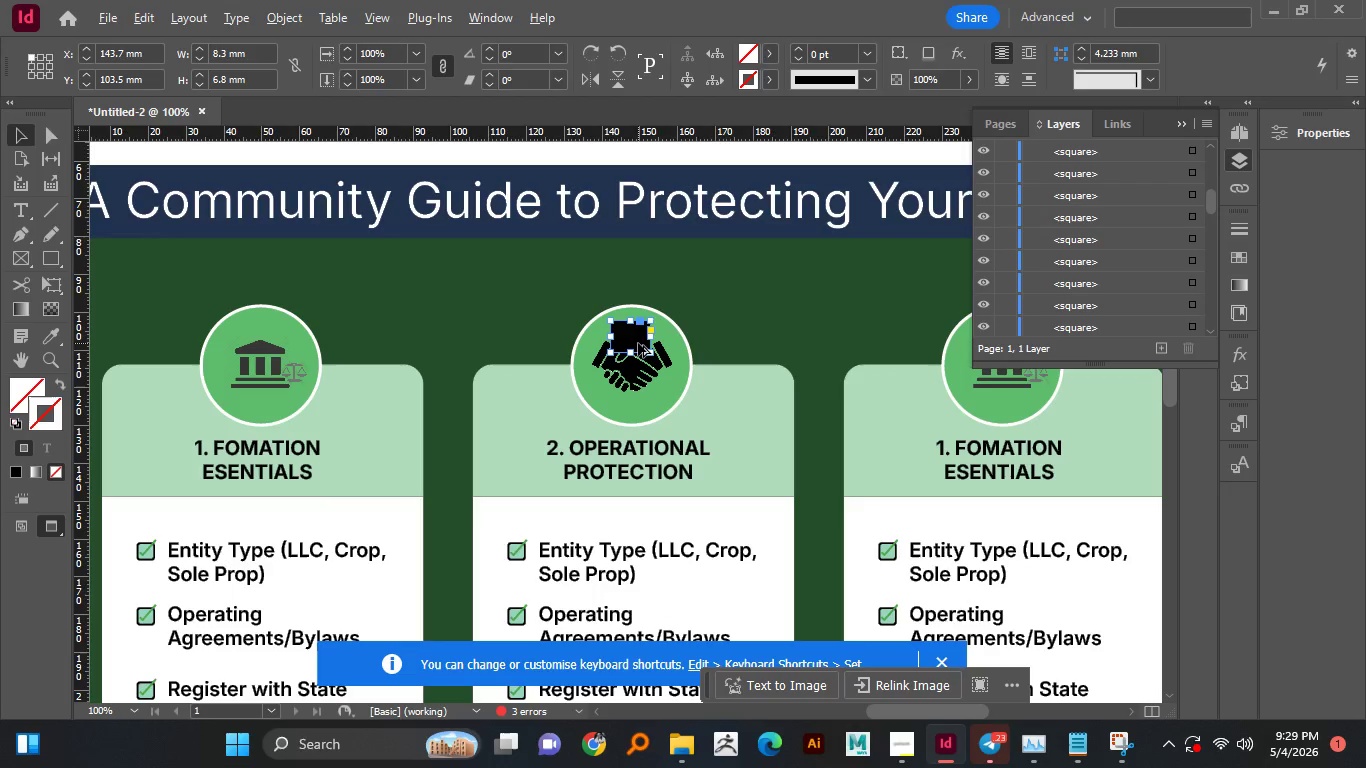 
hold_key(key=AltLeft, duration=1.52)
 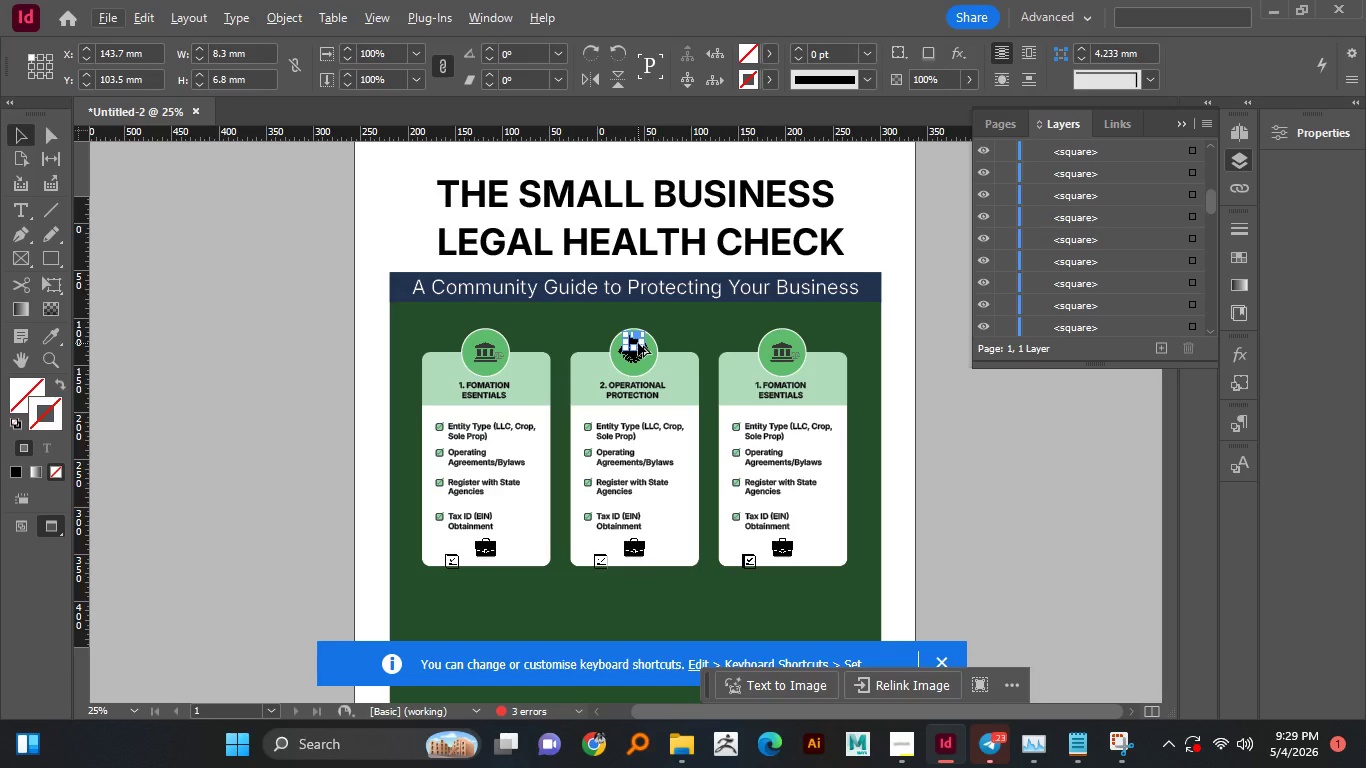 
hold_key(key=AltLeft, duration=0.39)
 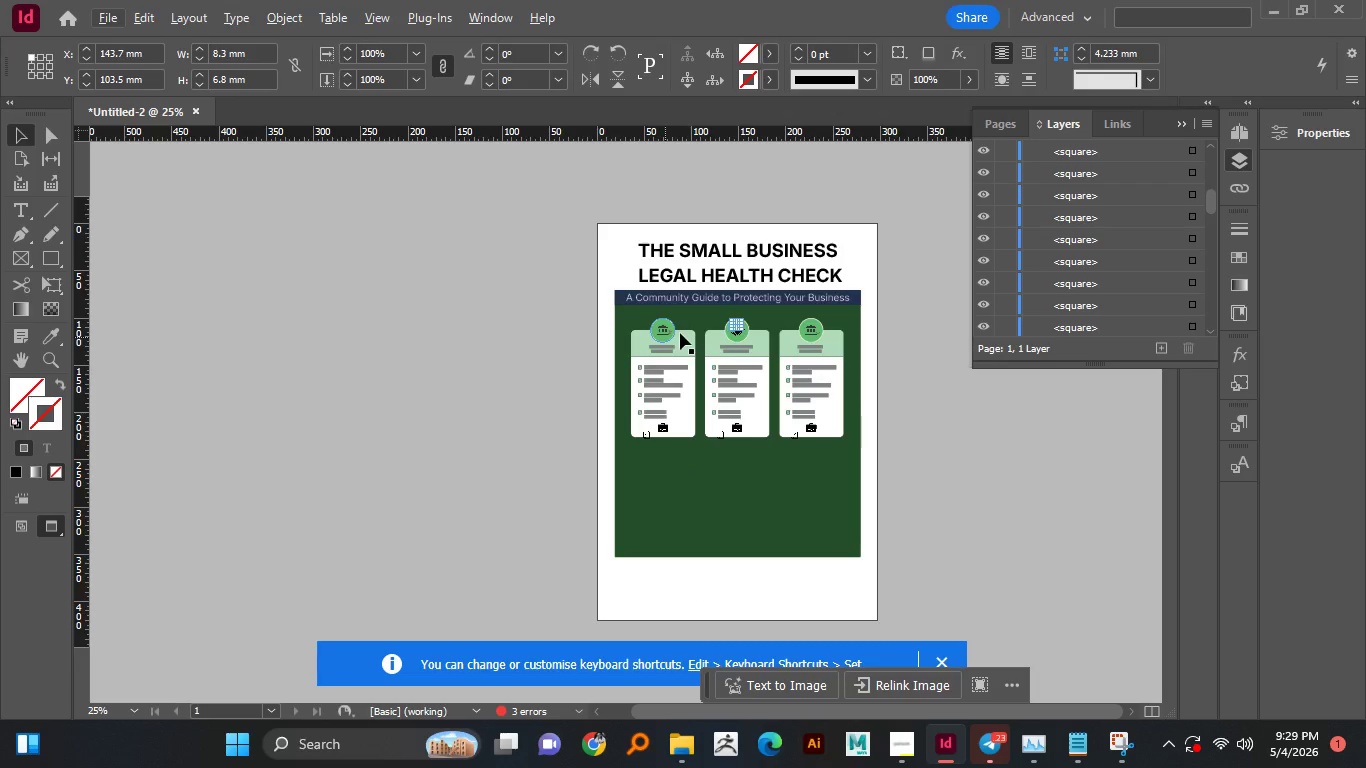 
hold_key(key=AltLeft, duration=1.52)
scroll: coordinate [702, 418], scroll_direction: up, amount: 3.0
 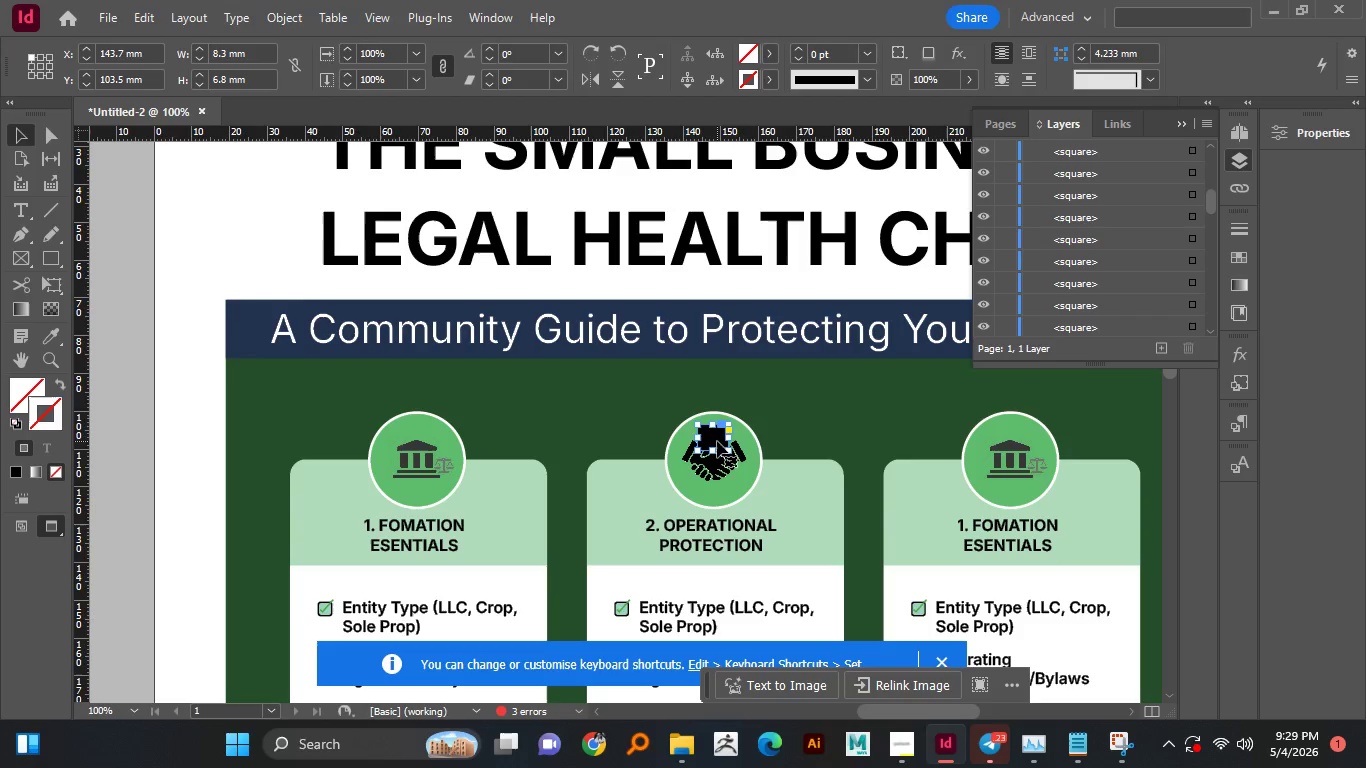 
double_click([717, 441])
 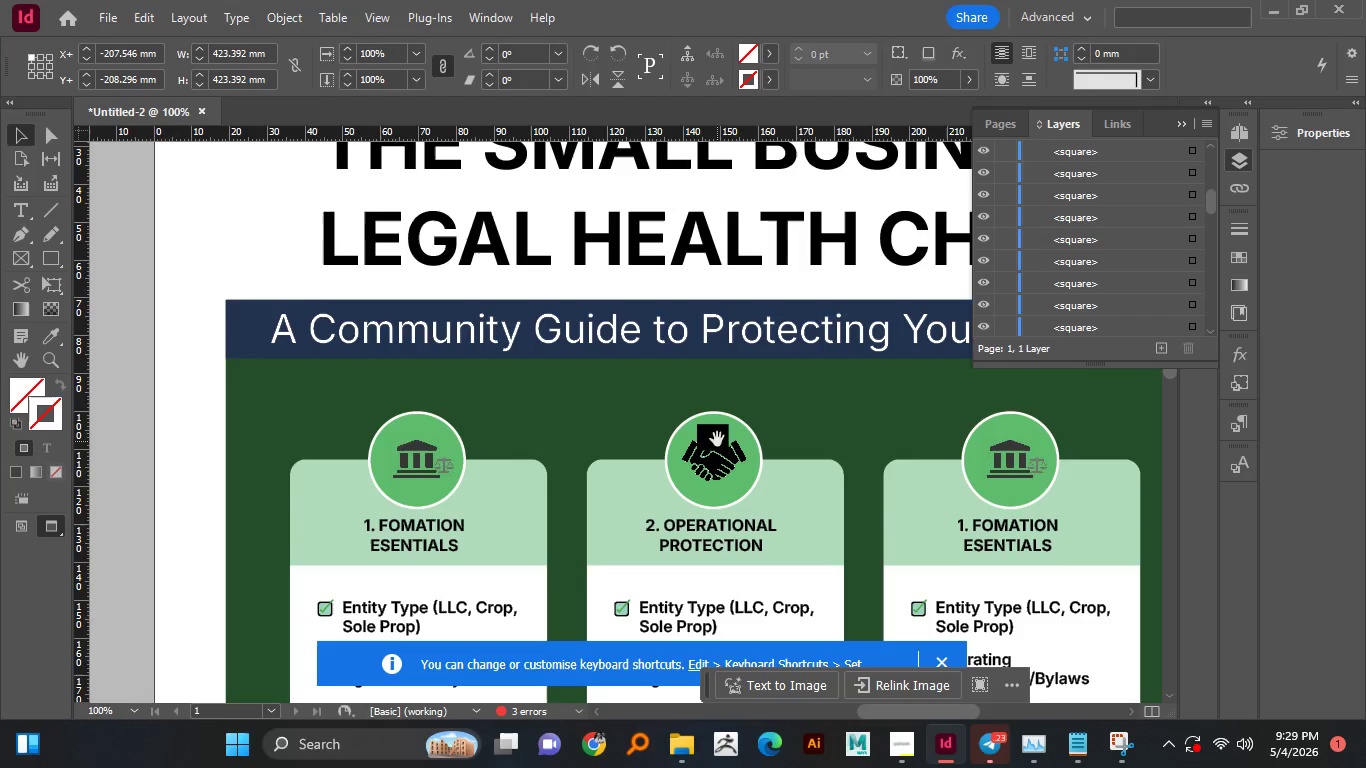 
hold_key(key=AltLeft, duration=1.01)
scroll: coordinate [712, 430], scroll_direction: down, amount: 2.0
 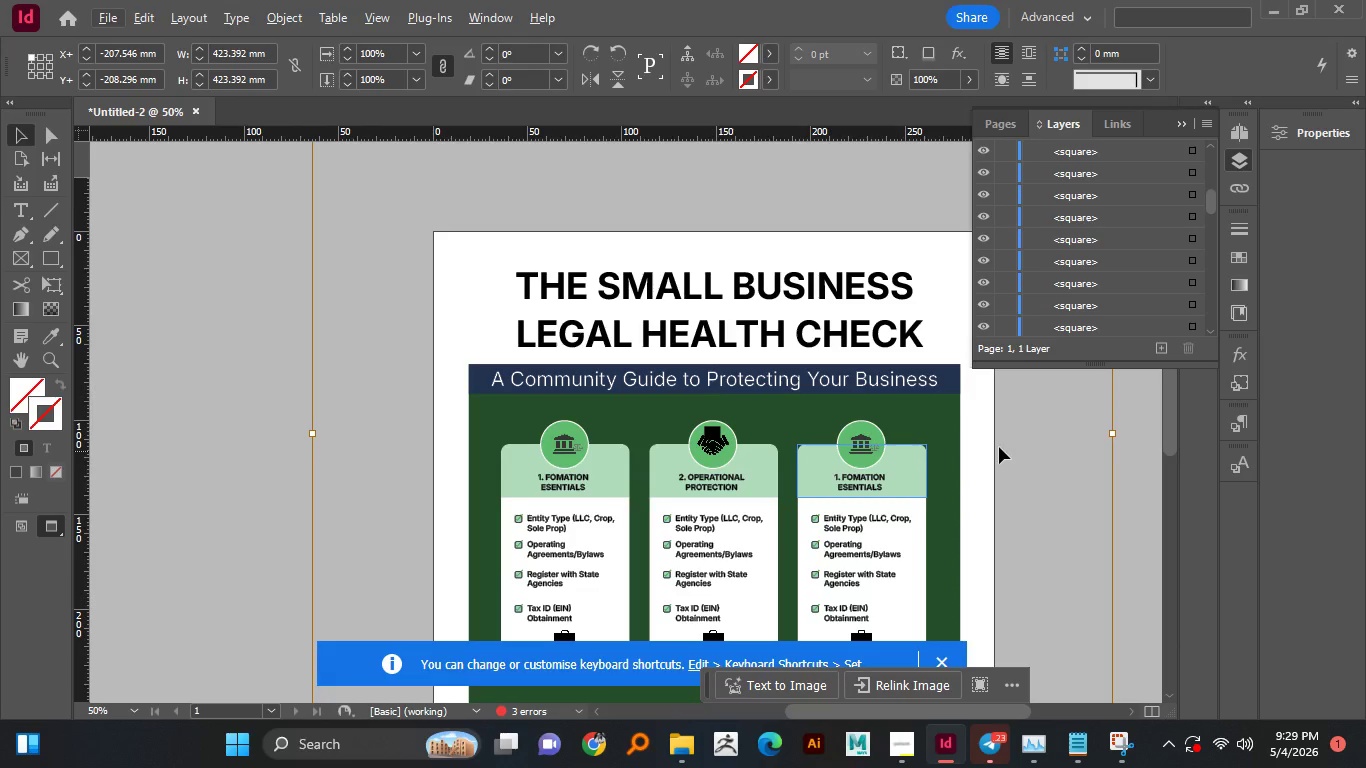 
hold_key(key=AltLeft, duration=9.94)
hold_key(key=ShiftLeft, duration=1.53)
left_click_drag(start_coordinate=[1111, 432], to_coordinate=[729, 440])
 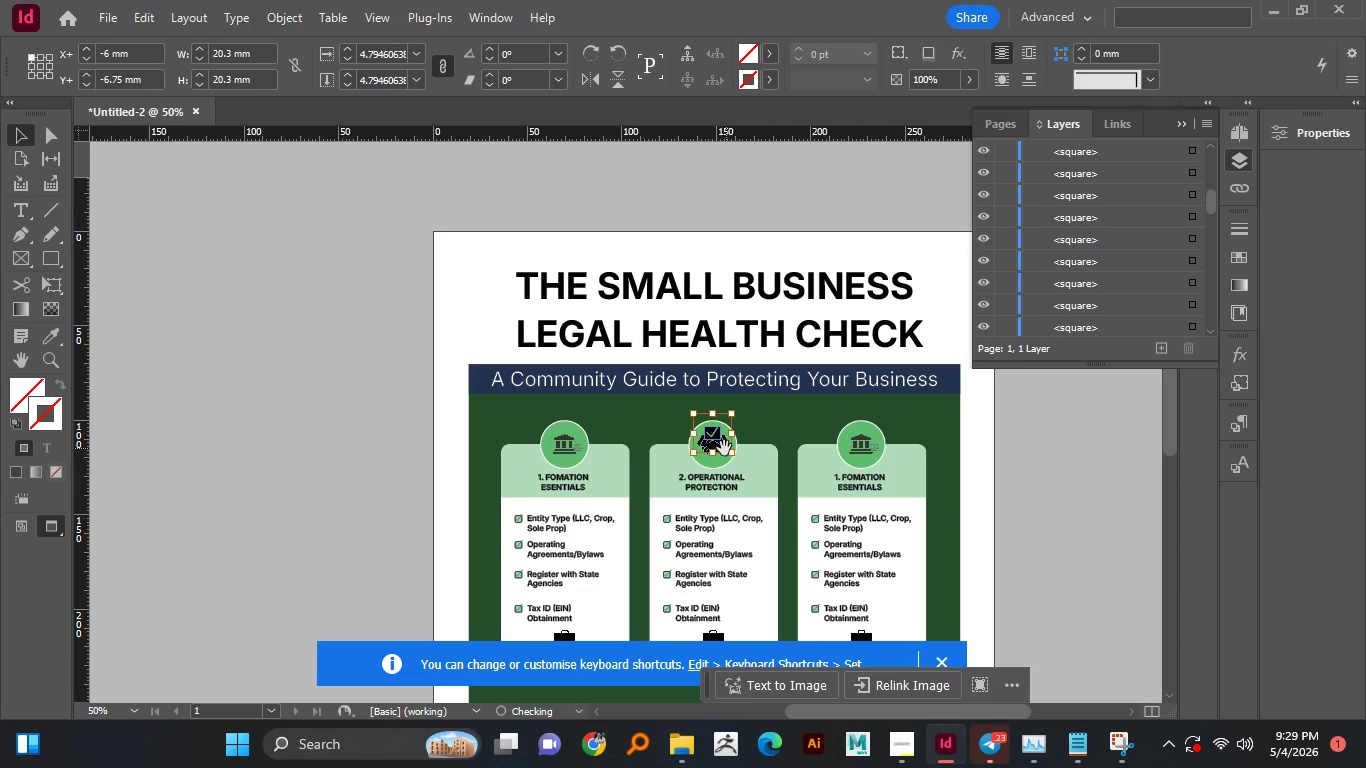 
hold_key(key=ShiftLeft, duration=0.89)
 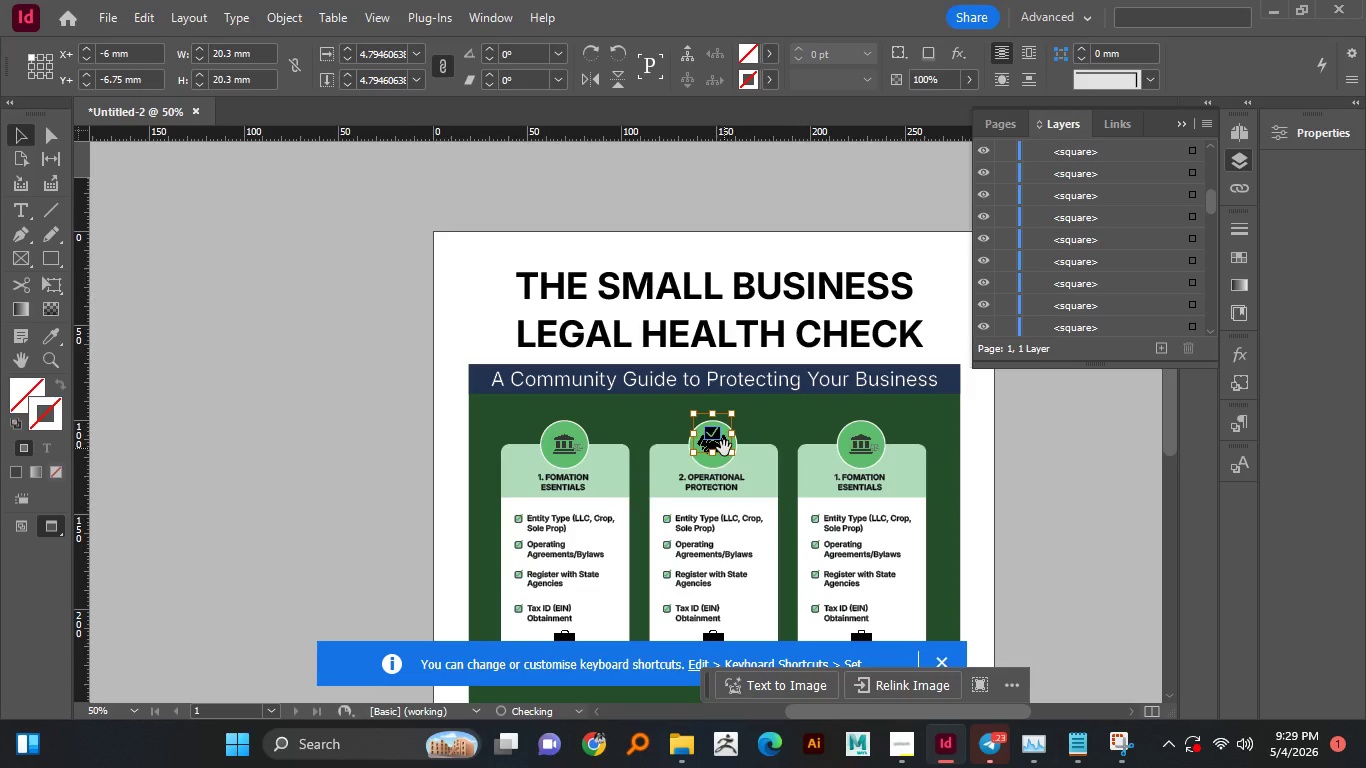 
scroll: coordinate [727, 436], scroll_direction: up, amount: 7.0
 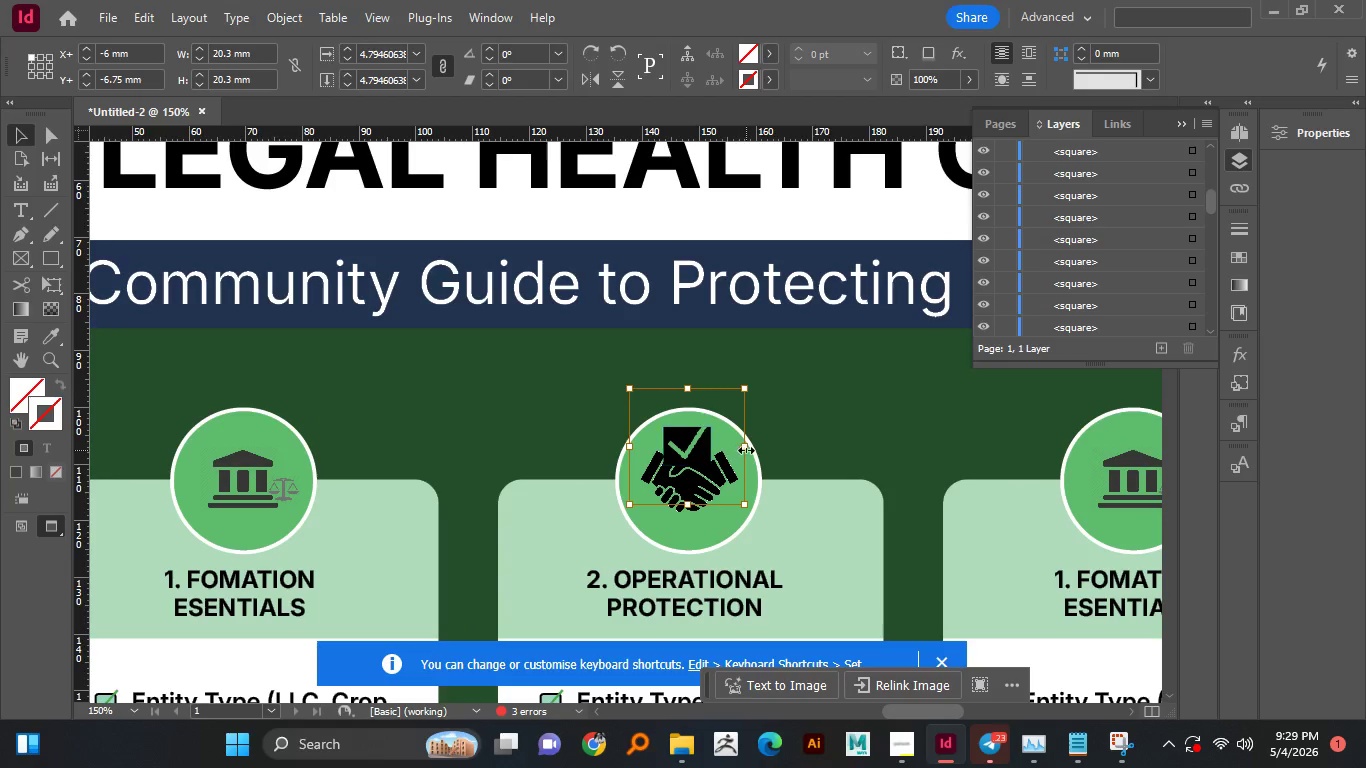 
hold_key(key=ShiftLeft, duration=1.52)
left_click_drag(start_coordinate=[747, 450], to_coordinate=[710, 452])
 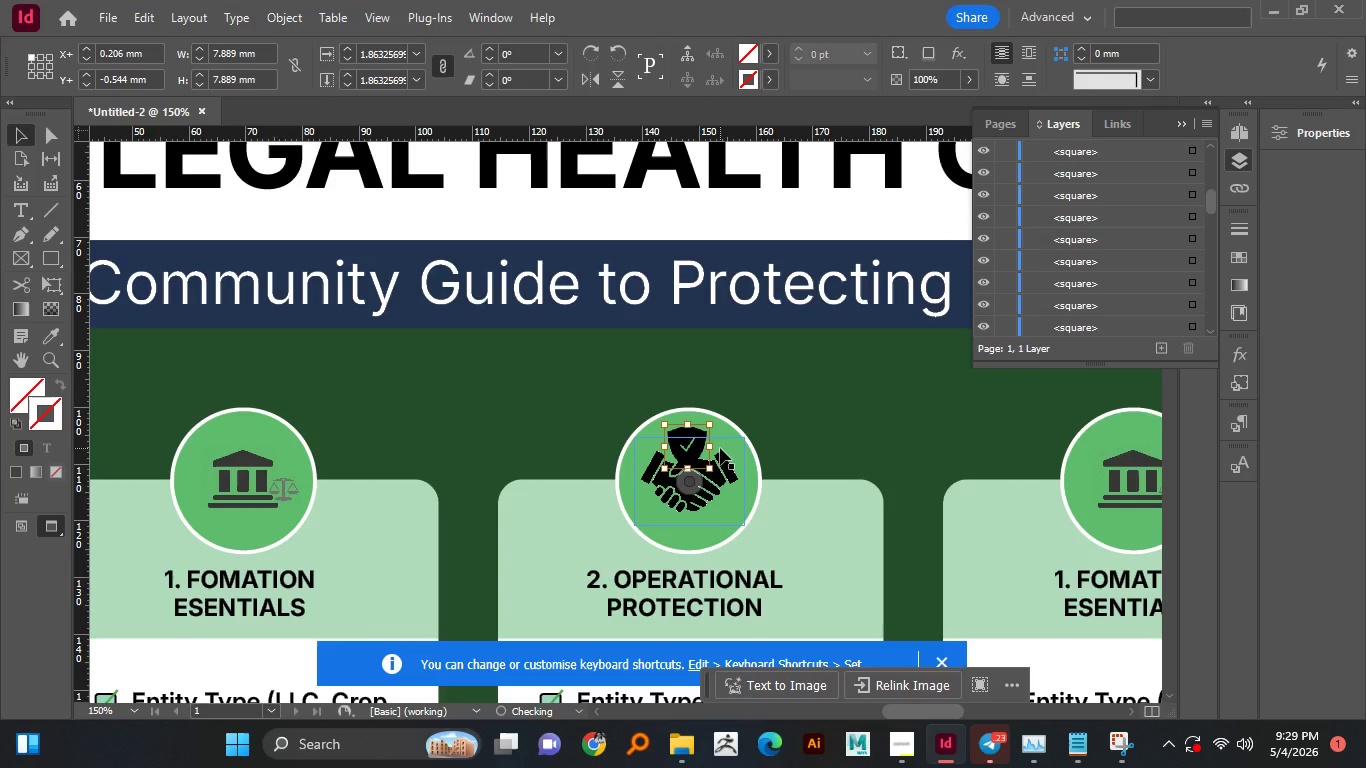 
hold_key(key=ShiftLeft, duration=0.75)
 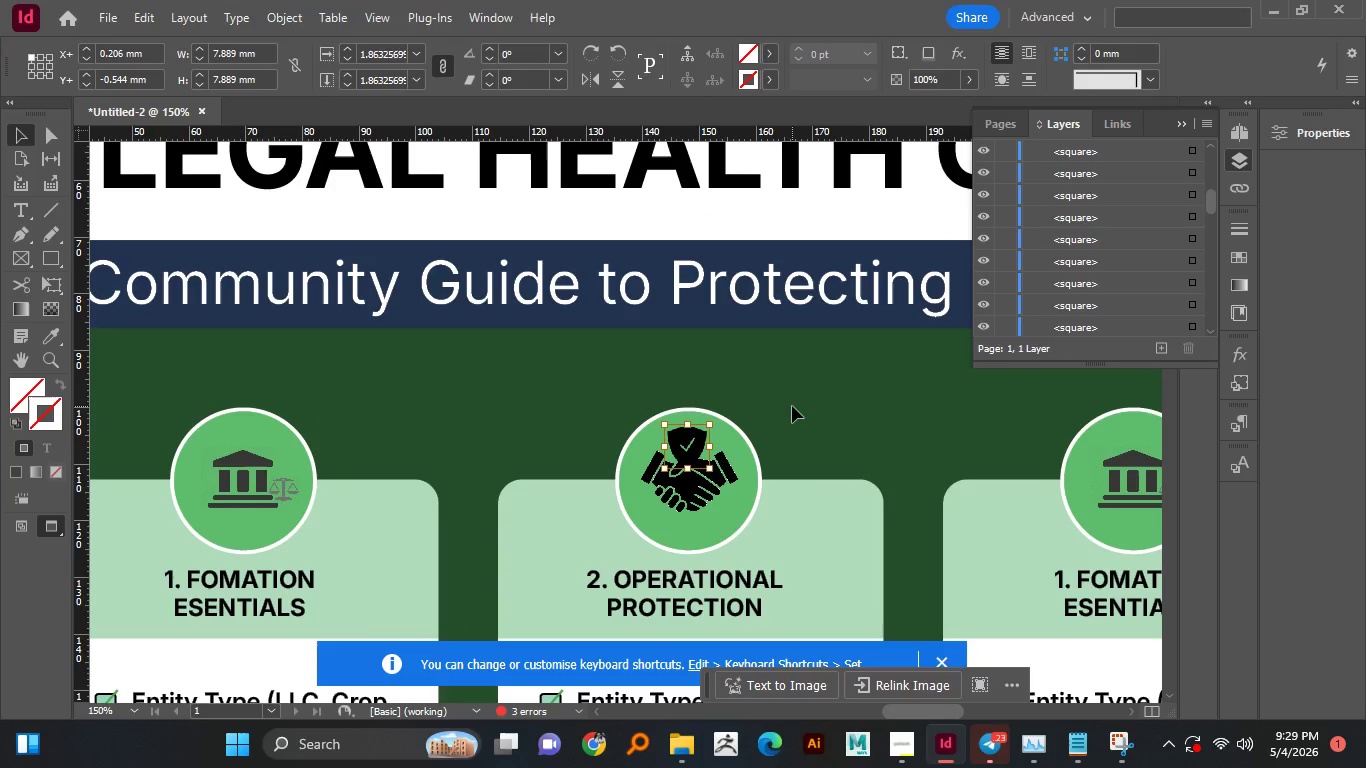 
left_click([792, 406])
 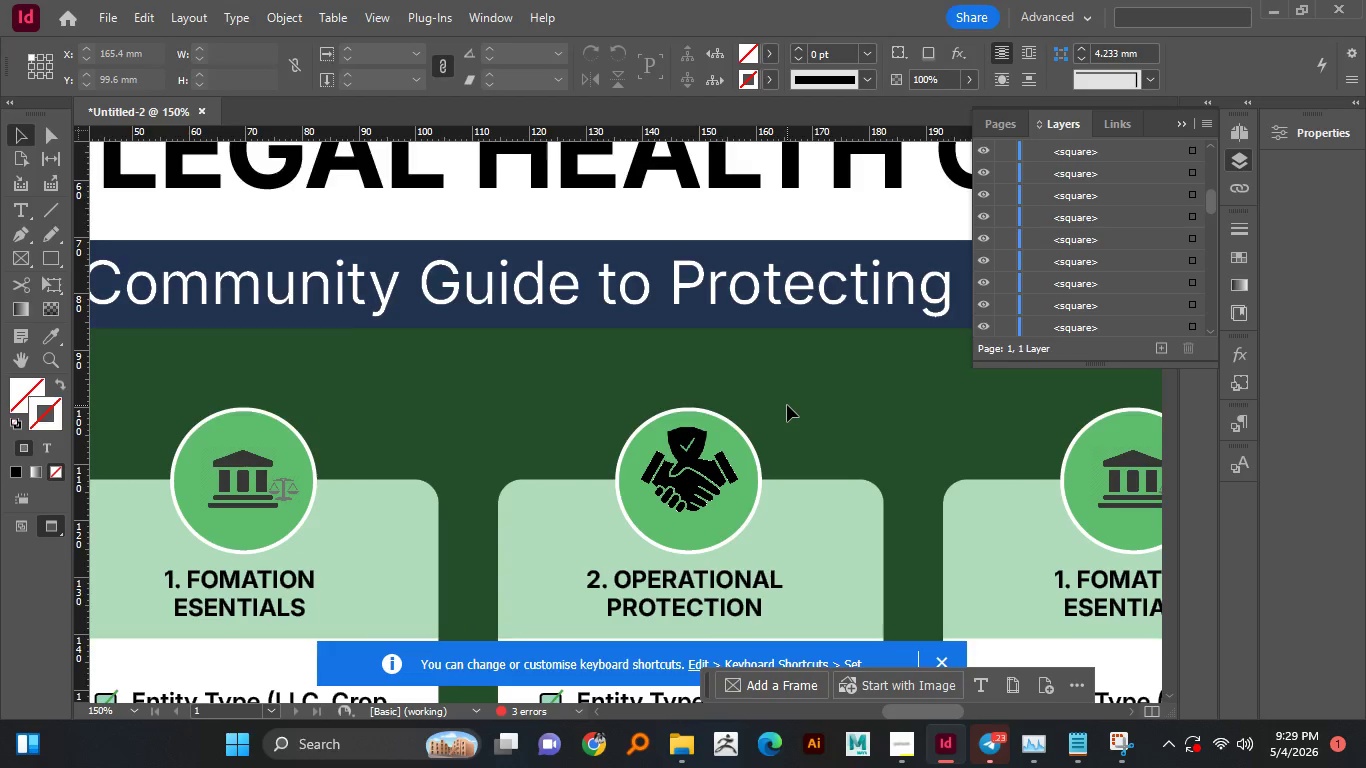 
scroll: coordinate [720, 411], scroll_direction: down, amount: 12.0
 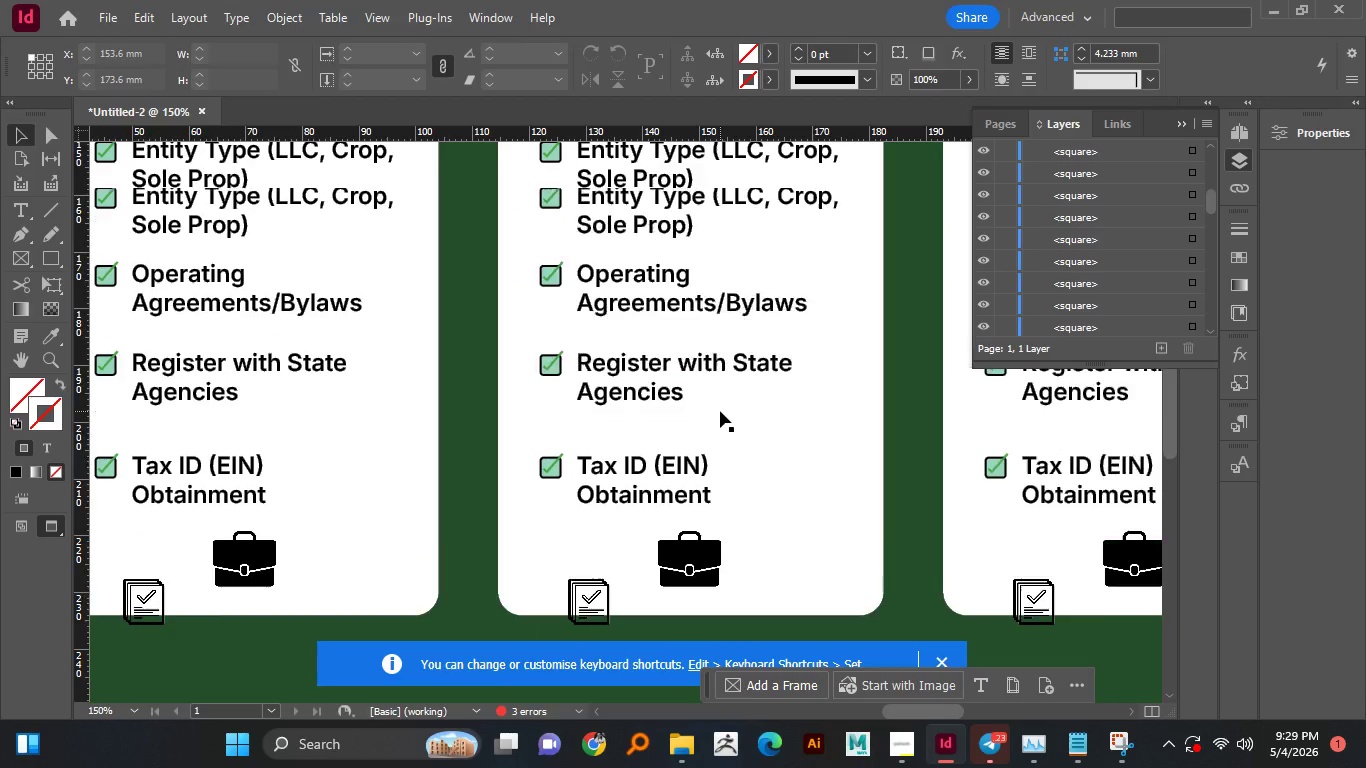 
scroll: coordinate [720, 411], scroll_direction: up, amount: 1.0
 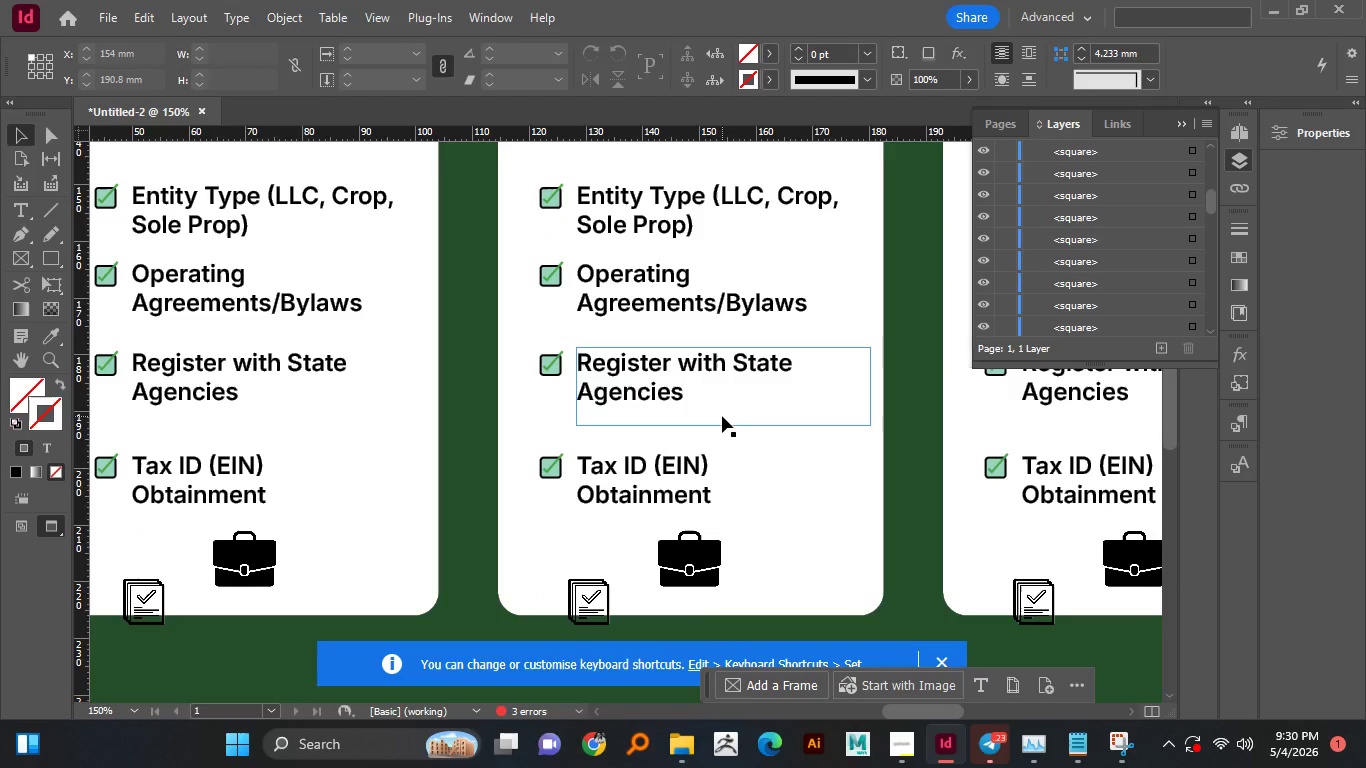 
wait(6.05)
 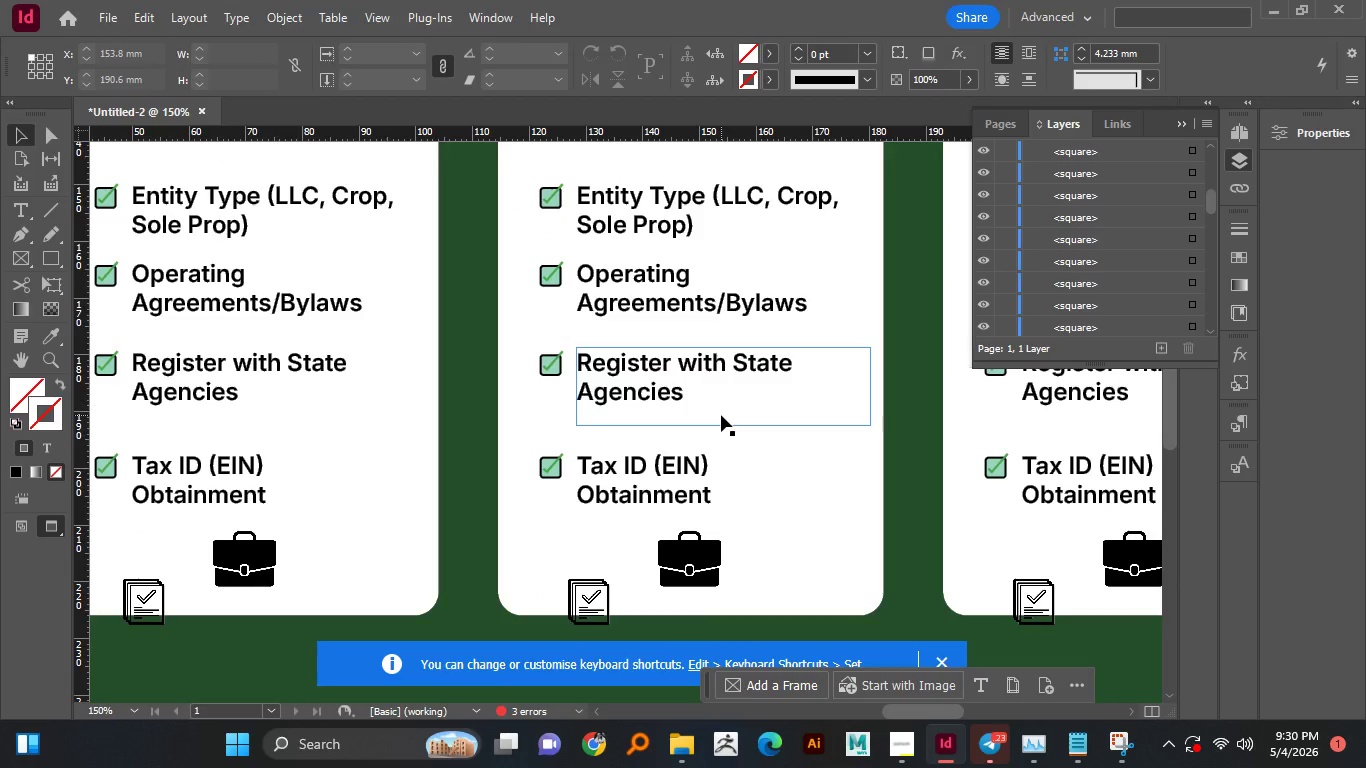 
left_click([681, 555])
 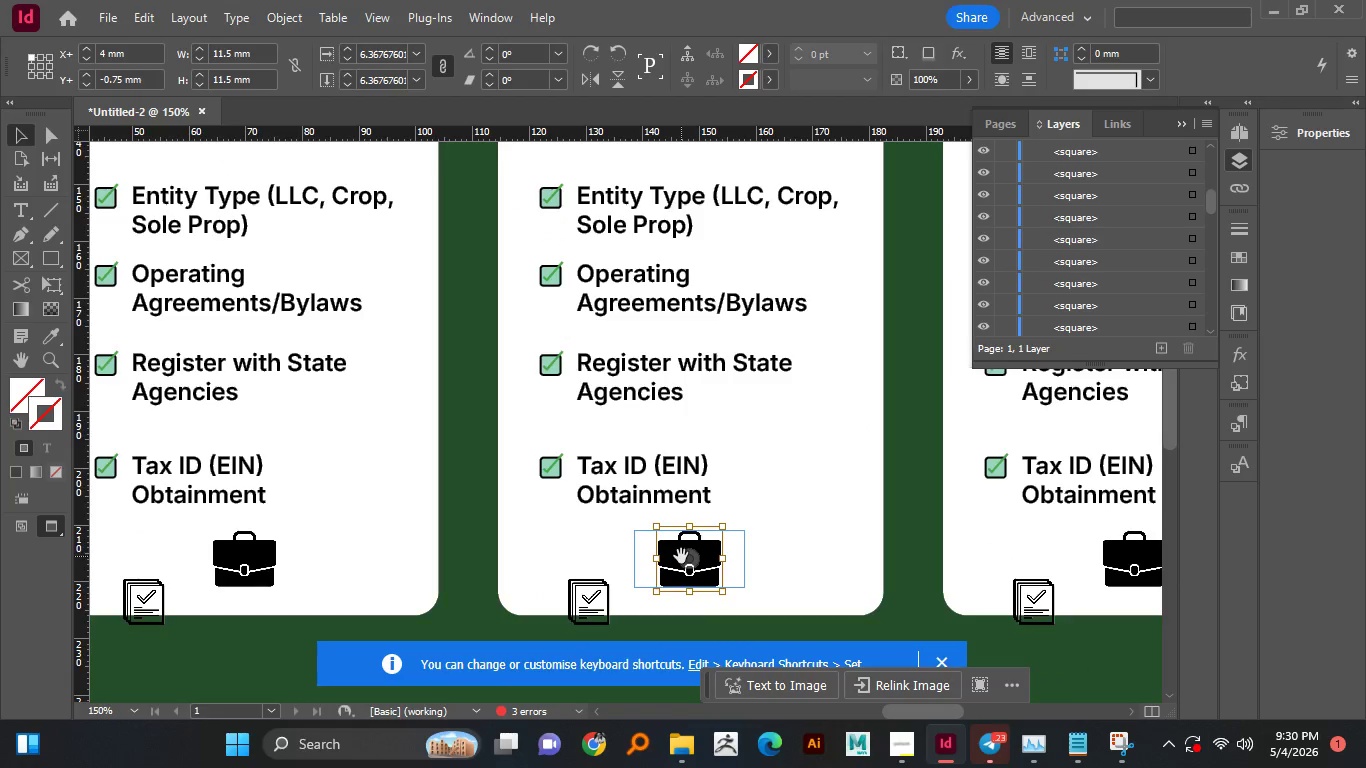 
key(Delete)
 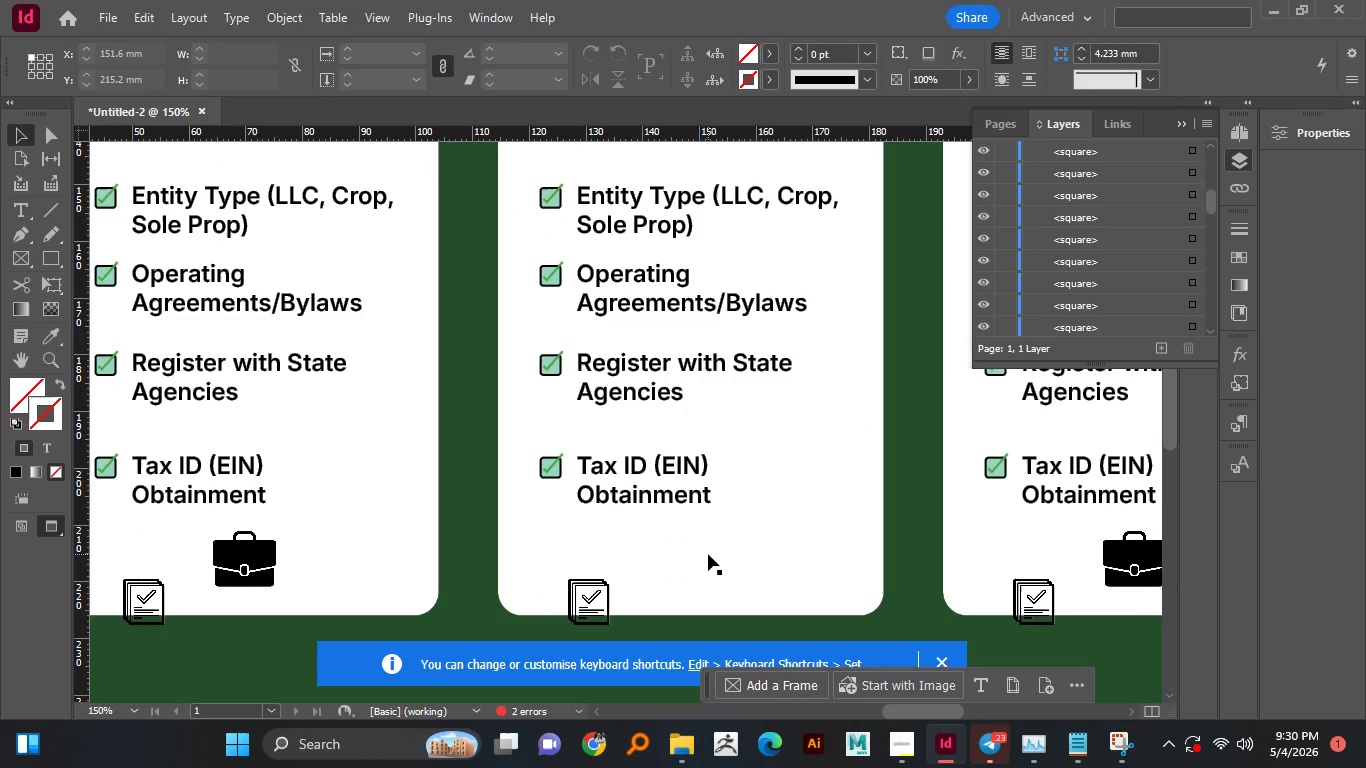 
left_click([710, 554])
 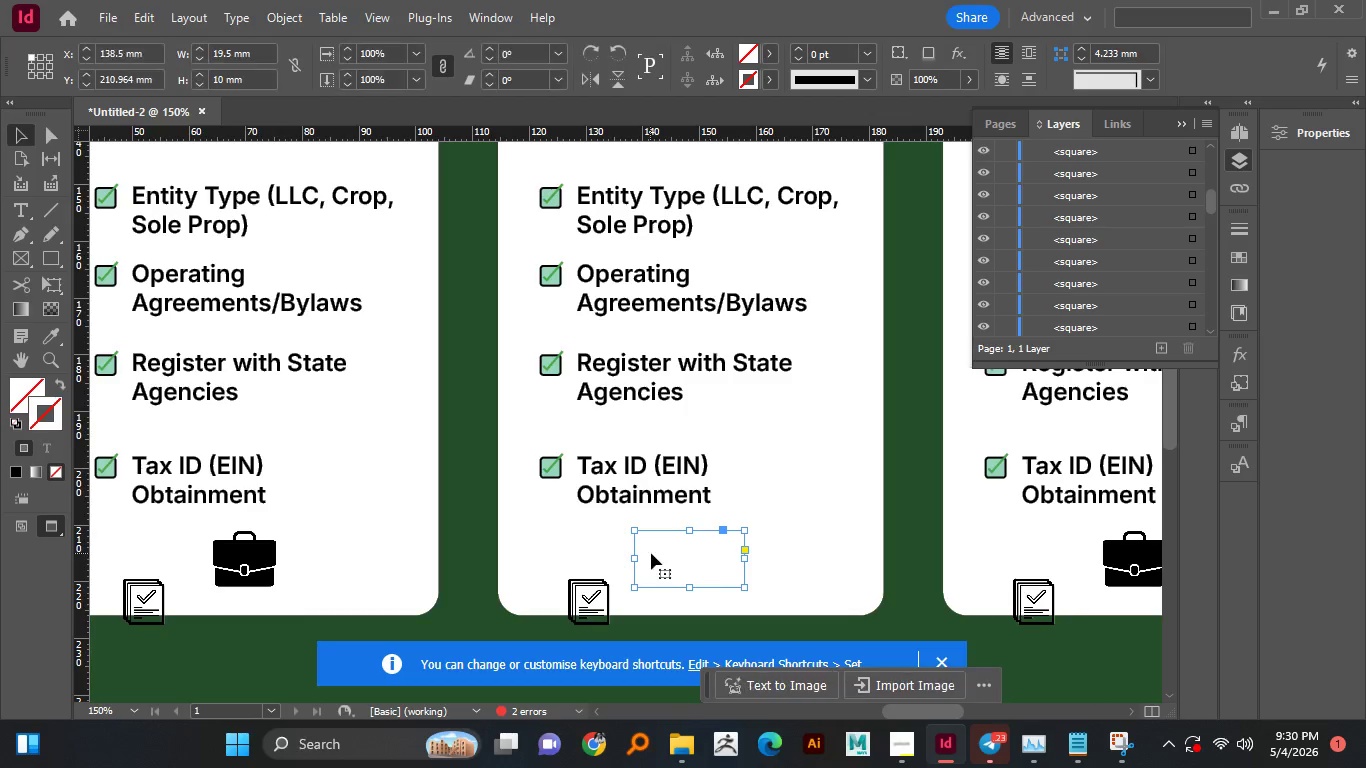 
key(Delete)
 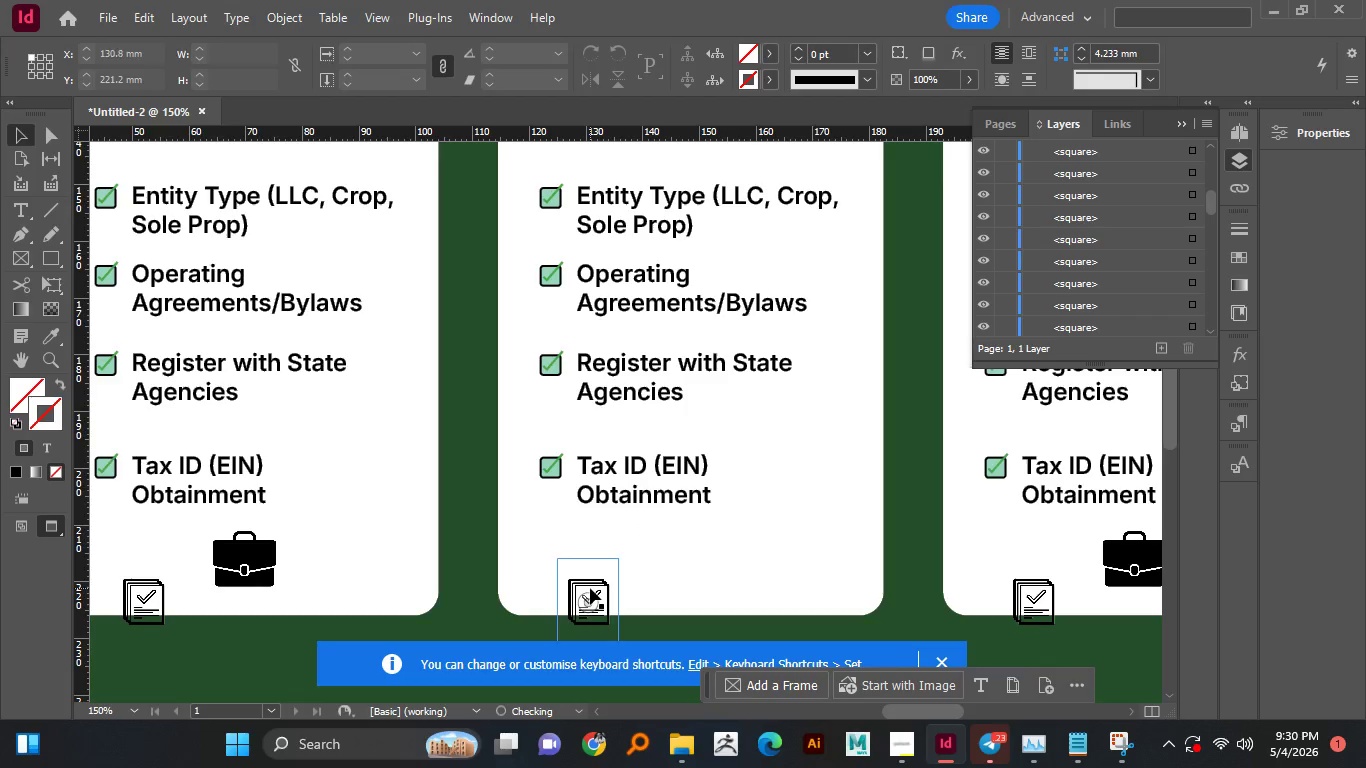 
left_click([590, 588])
 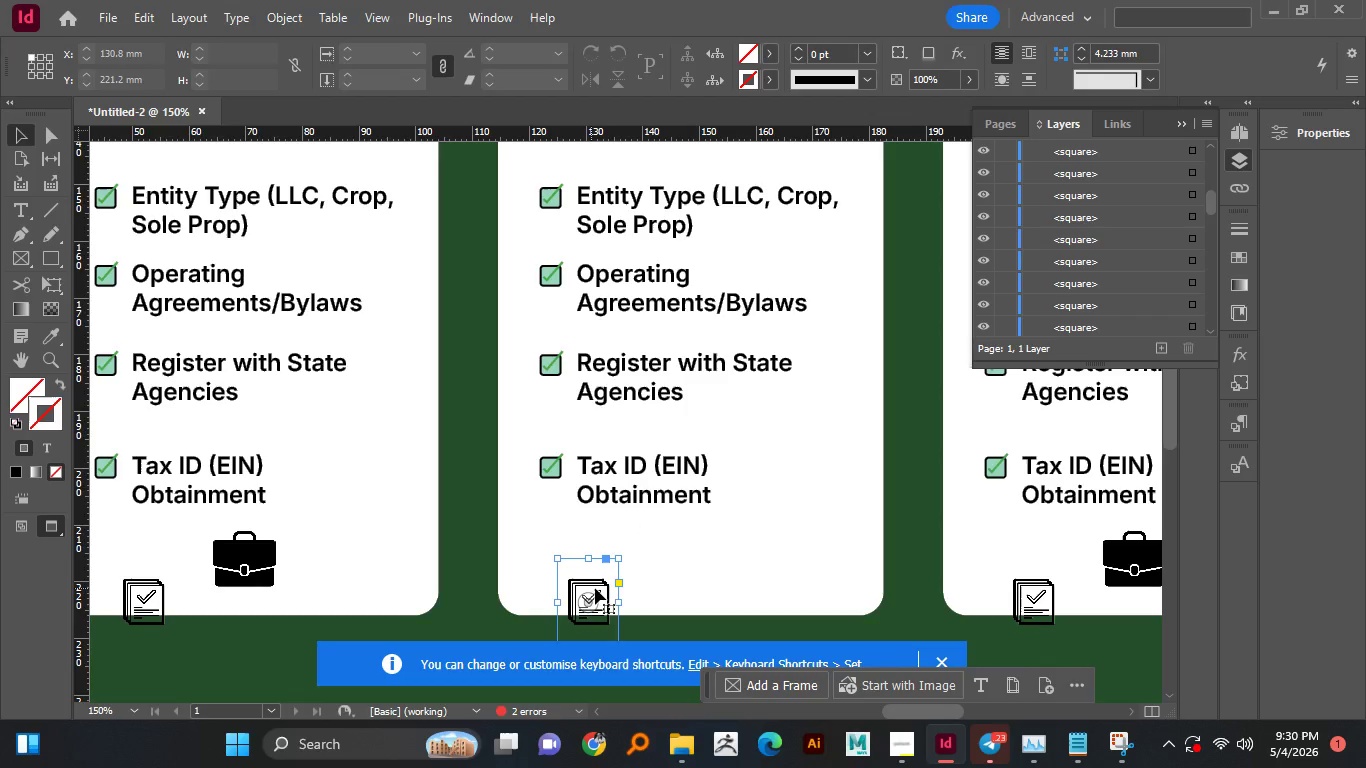 
key(Delete)
 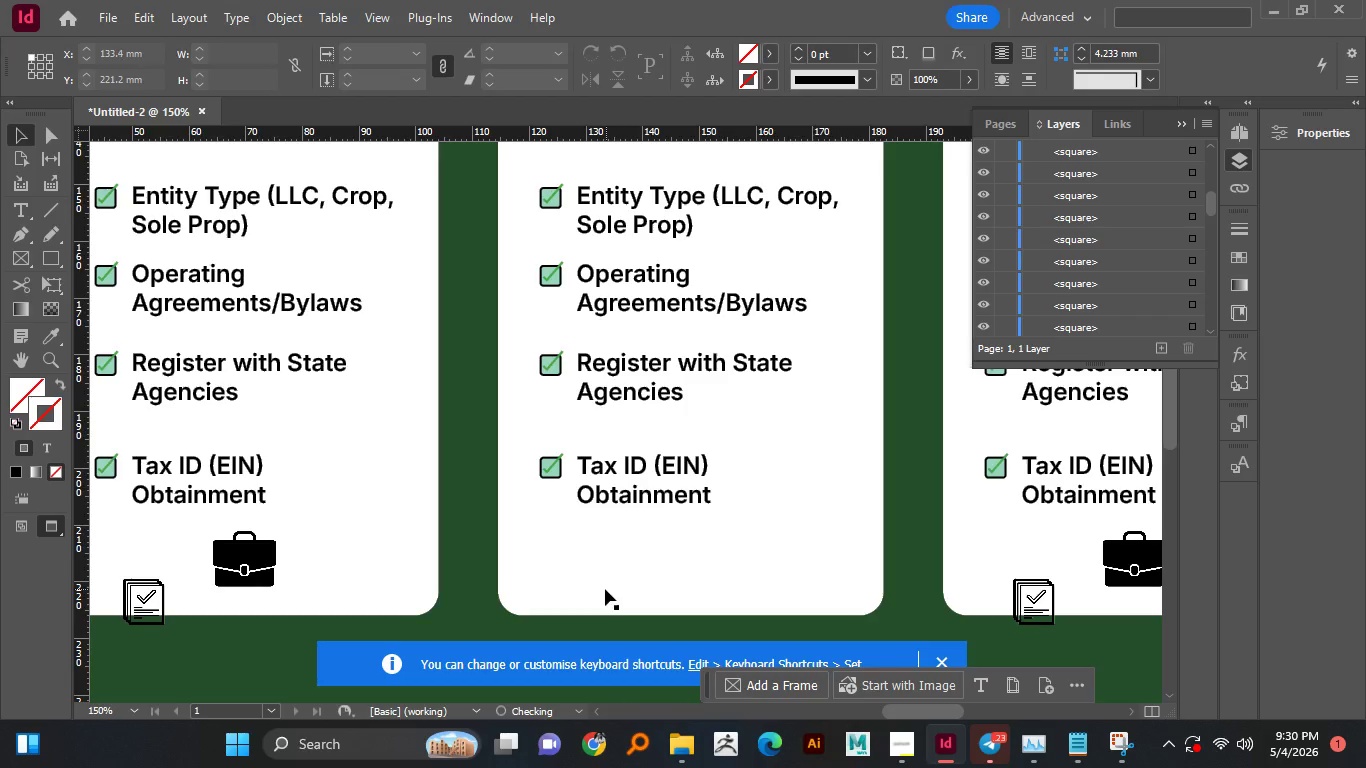 
left_click([612, 584])
 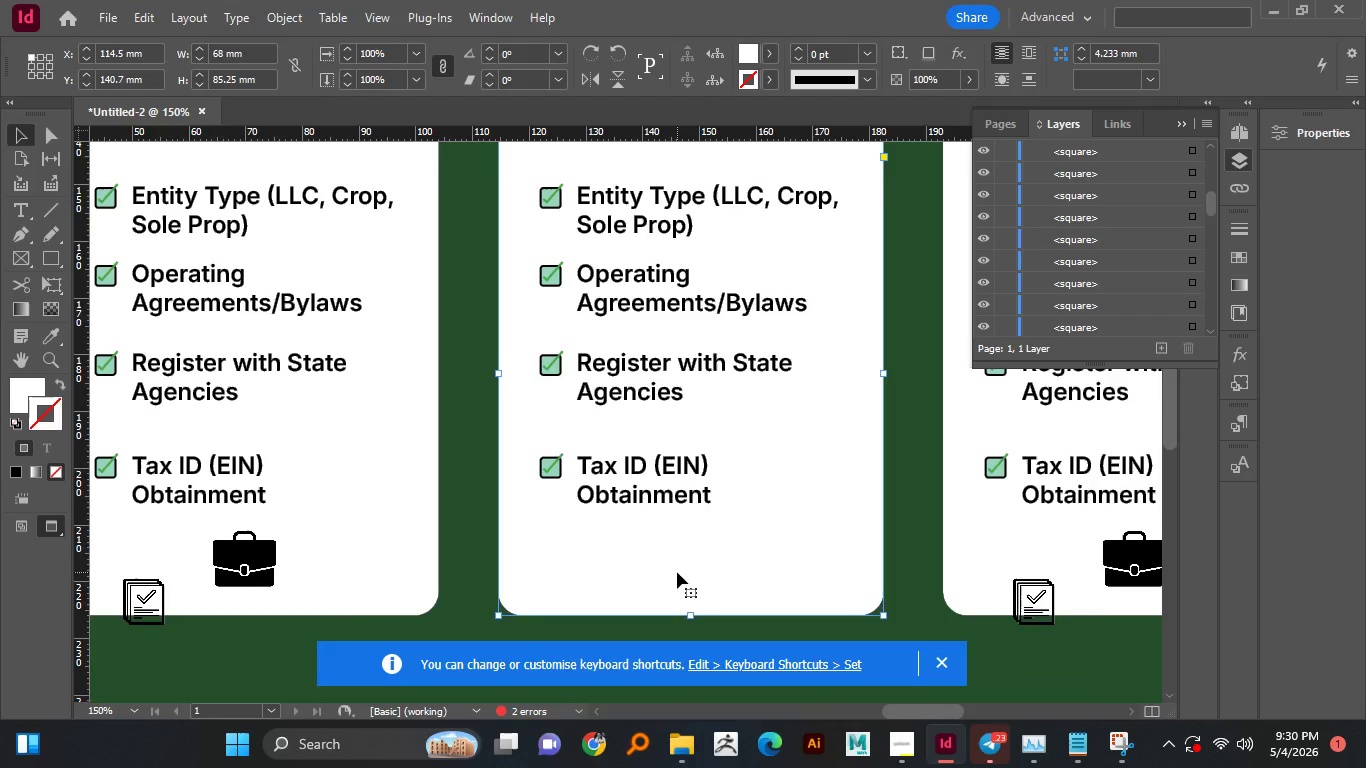 
scroll: coordinate [677, 572], scroll_direction: up, amount: 3.0
 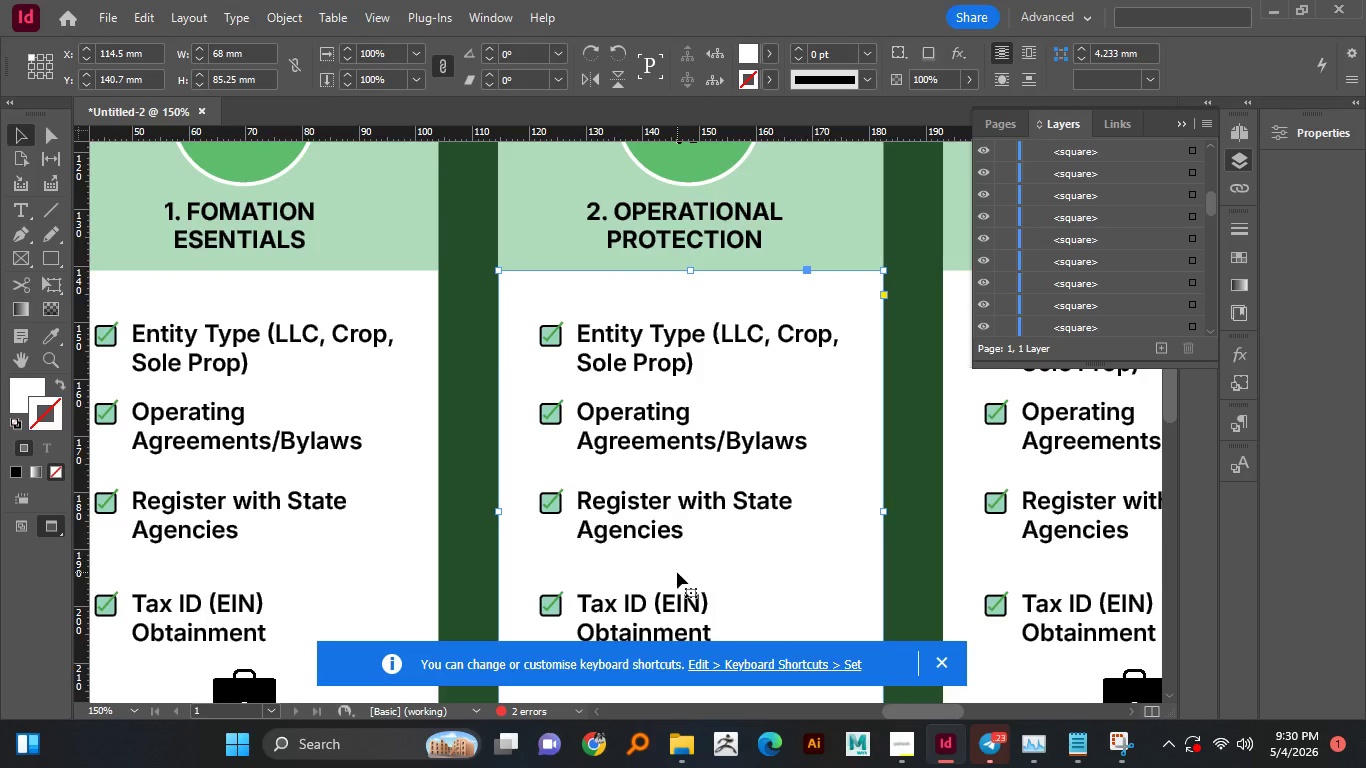 
wait(12.34)
 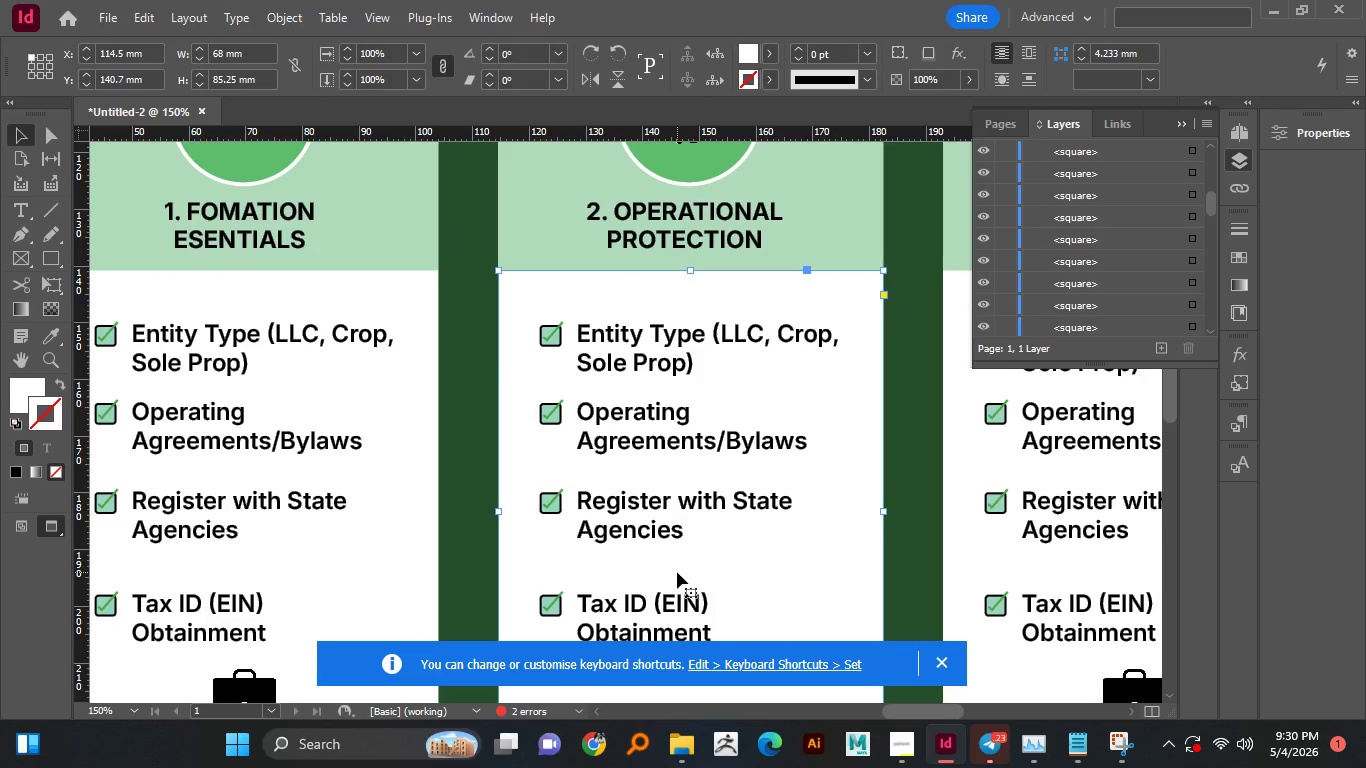 
hold_key(key=AltLeft, duration=0.47)
 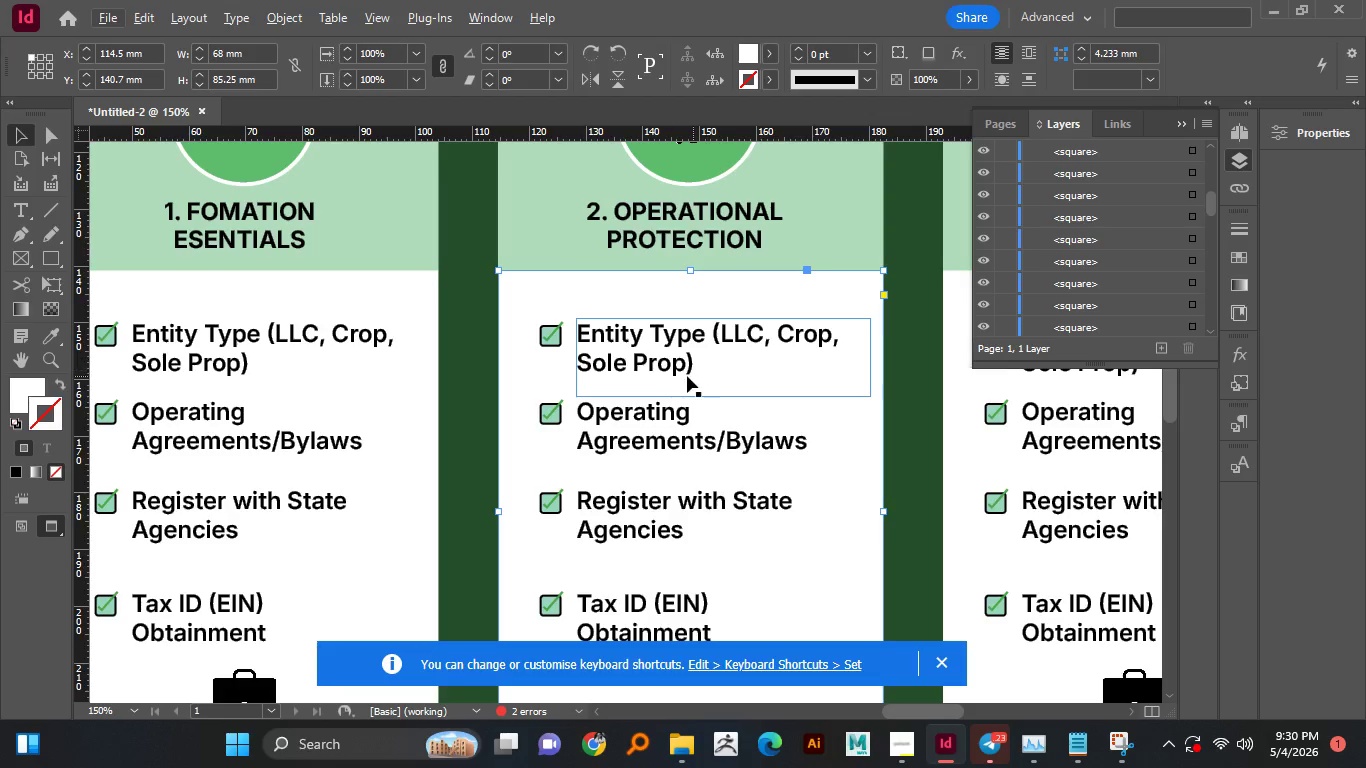 
double_click([685, 375])
 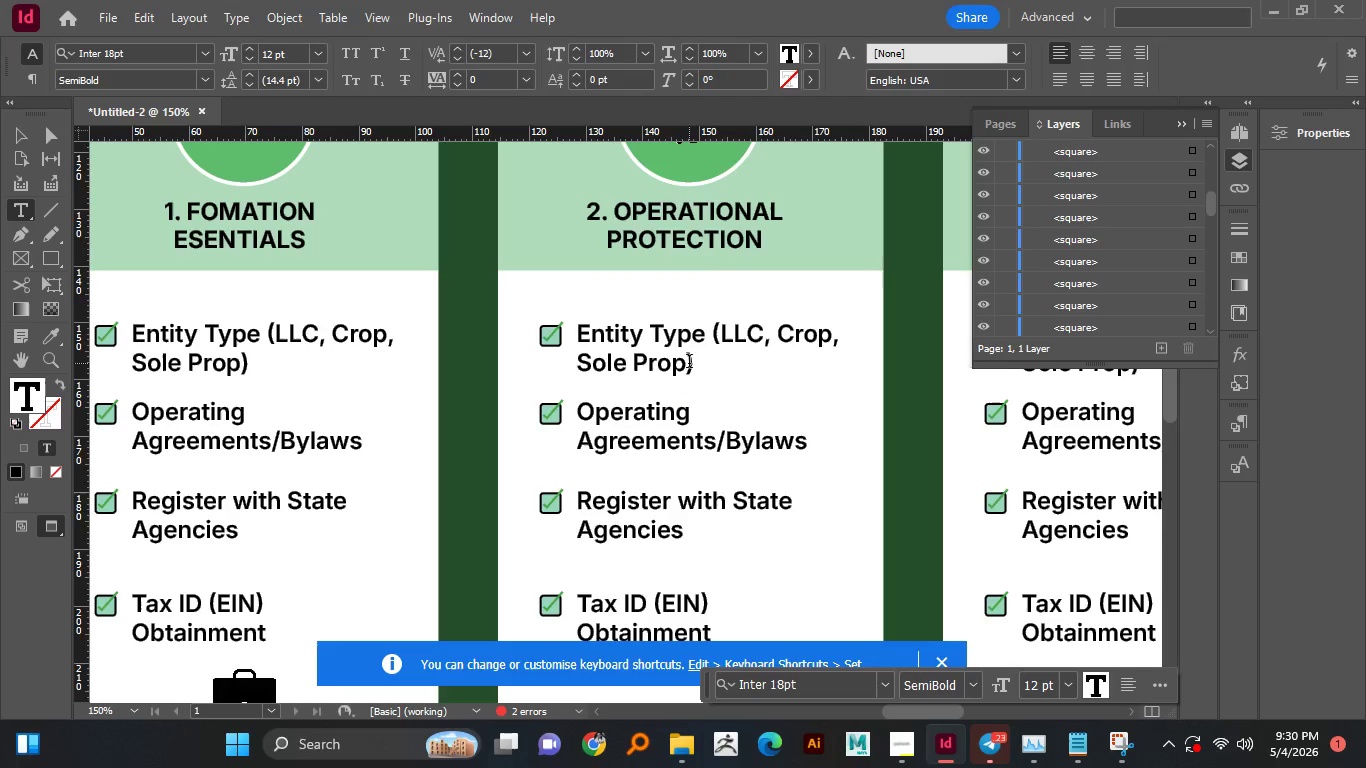 
key(Control+A)
 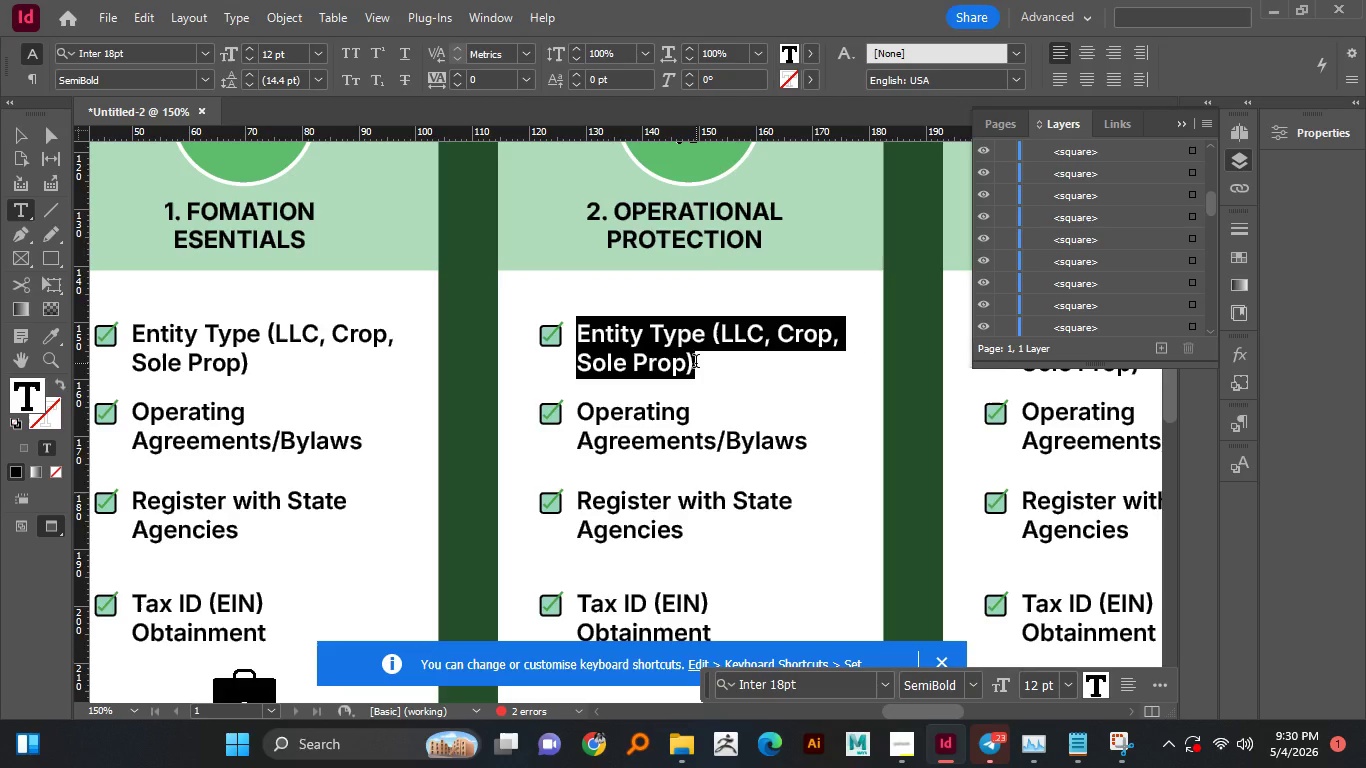 
type(Client Contra)
 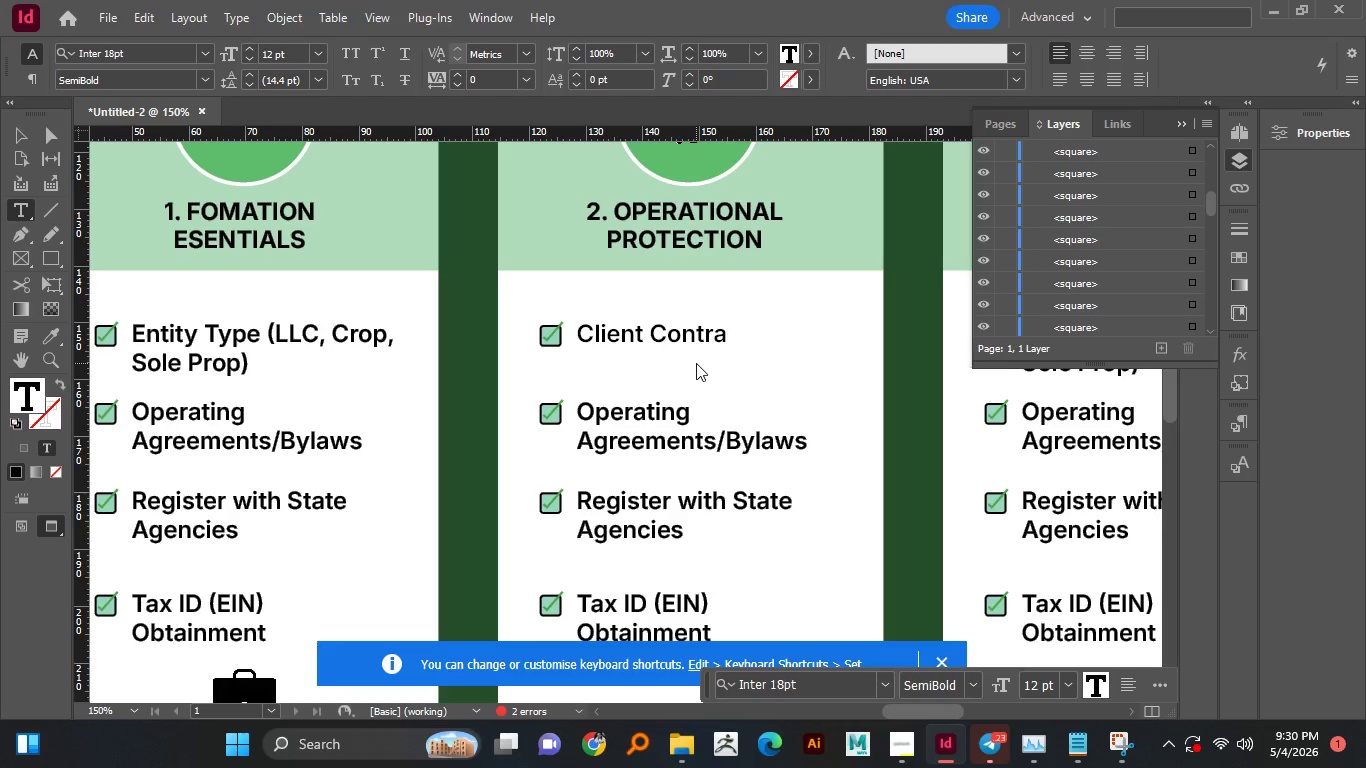 
type(cts)
 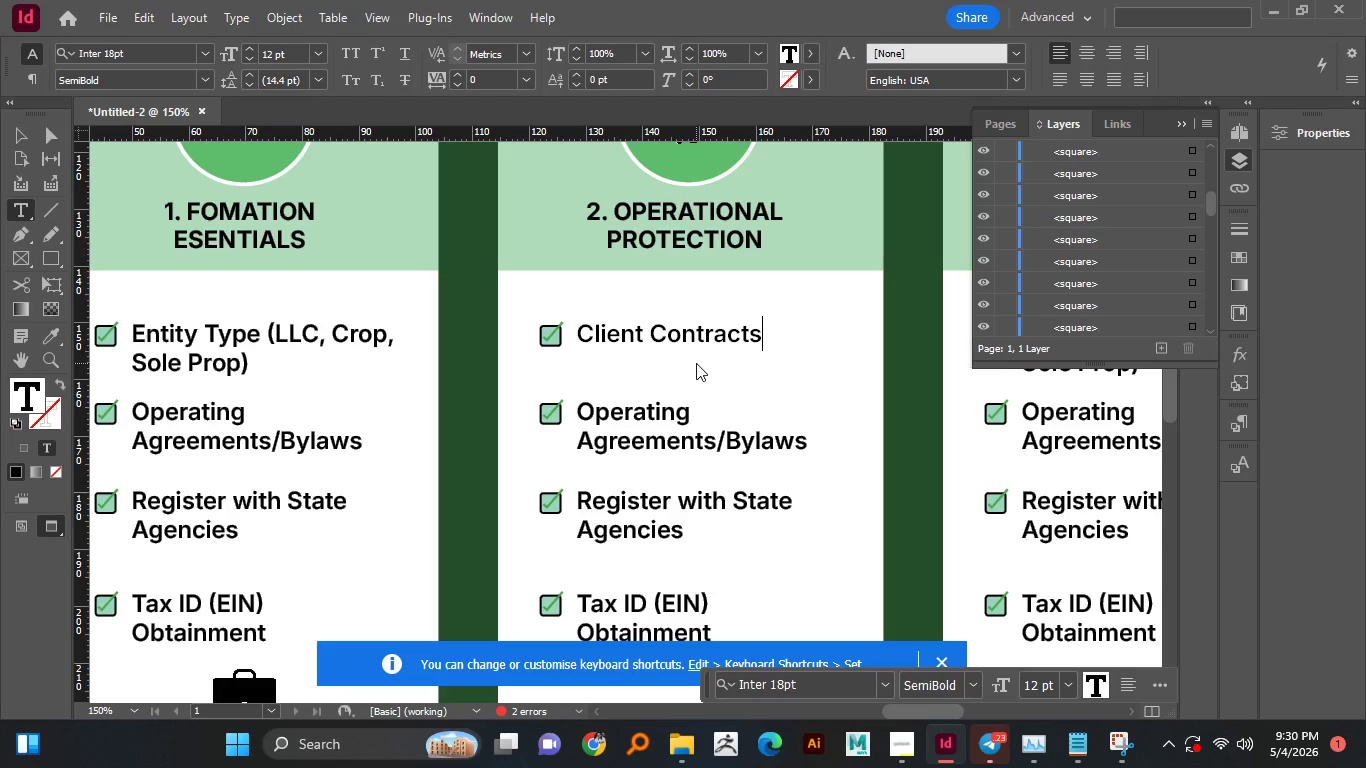 
key(Space)
 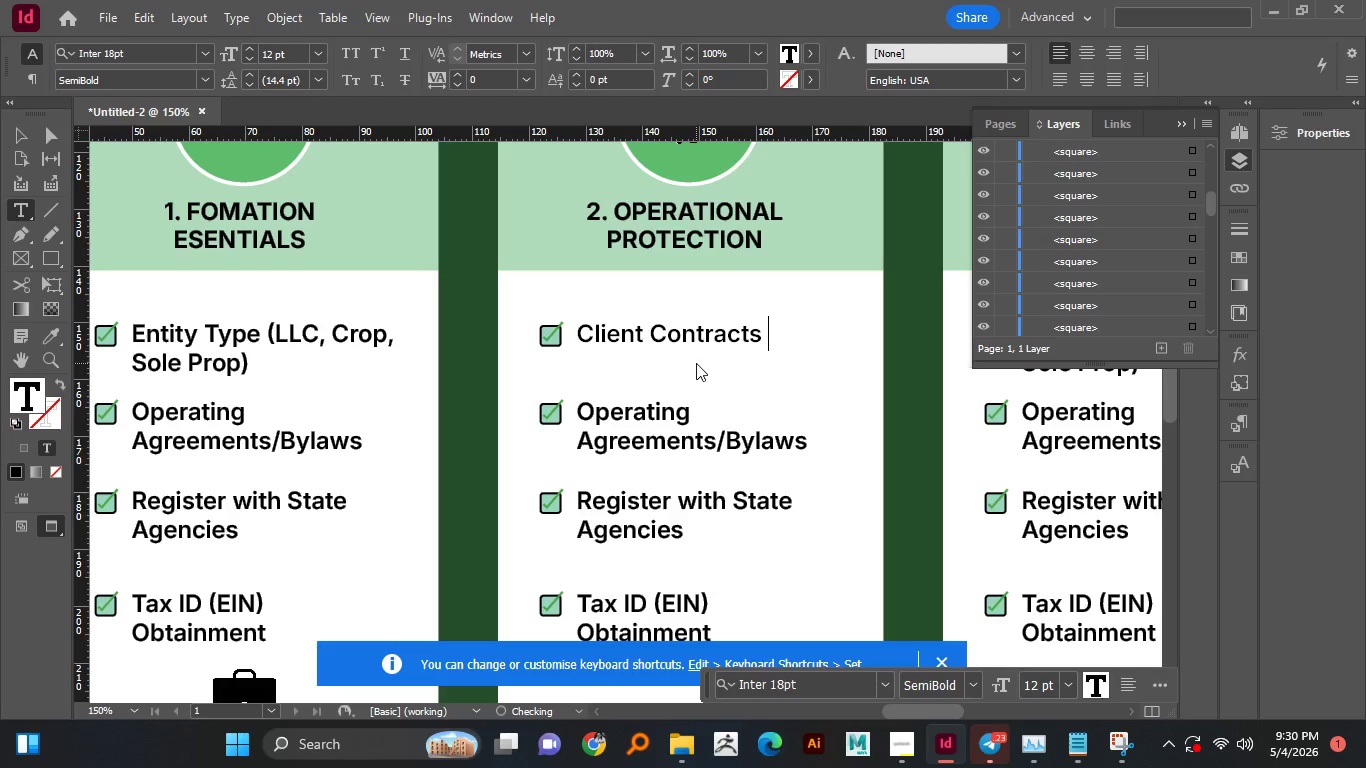 
hold_key(key=ShiftLeft, duration=1.52)
 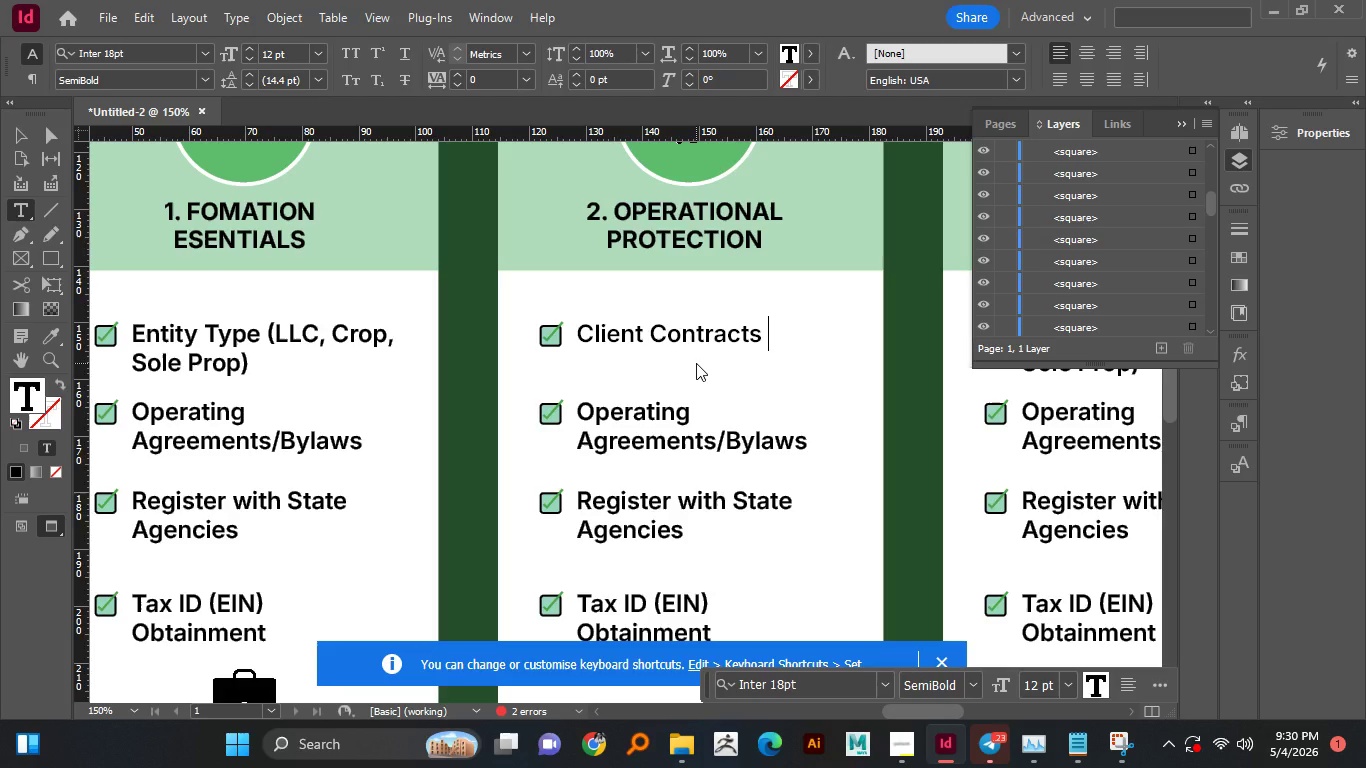 
key(Shift+7)
 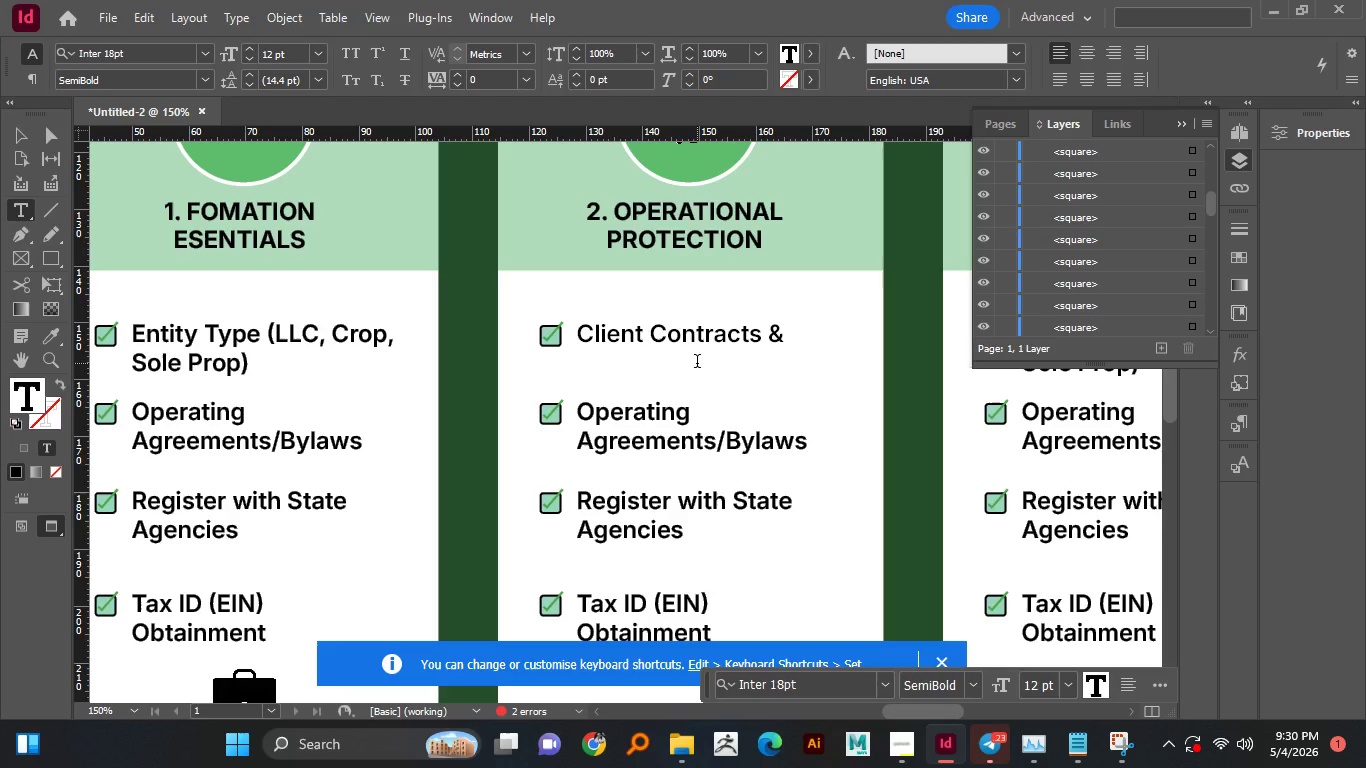 
key(Enter)
 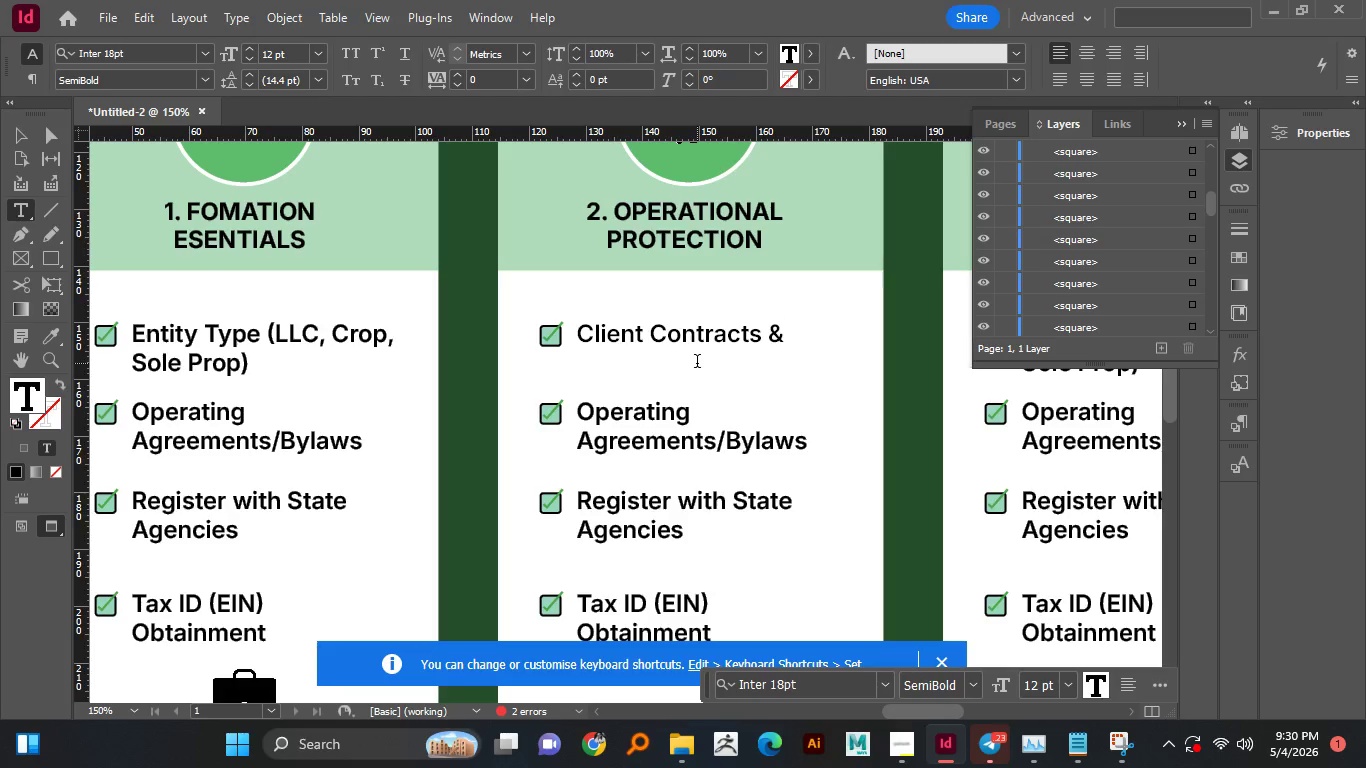 
type(Service Af)
key(Backspace)
type(greements)
 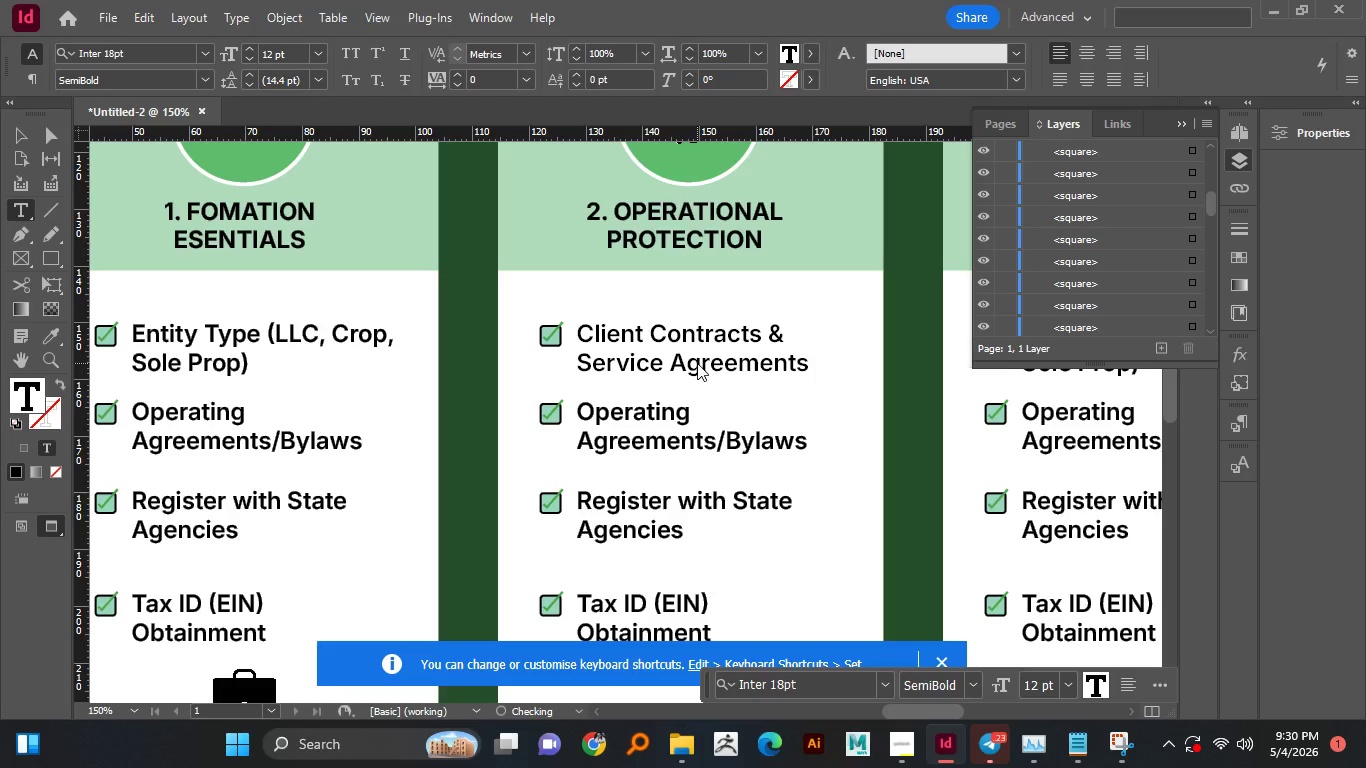 
left_click([677, 453])
 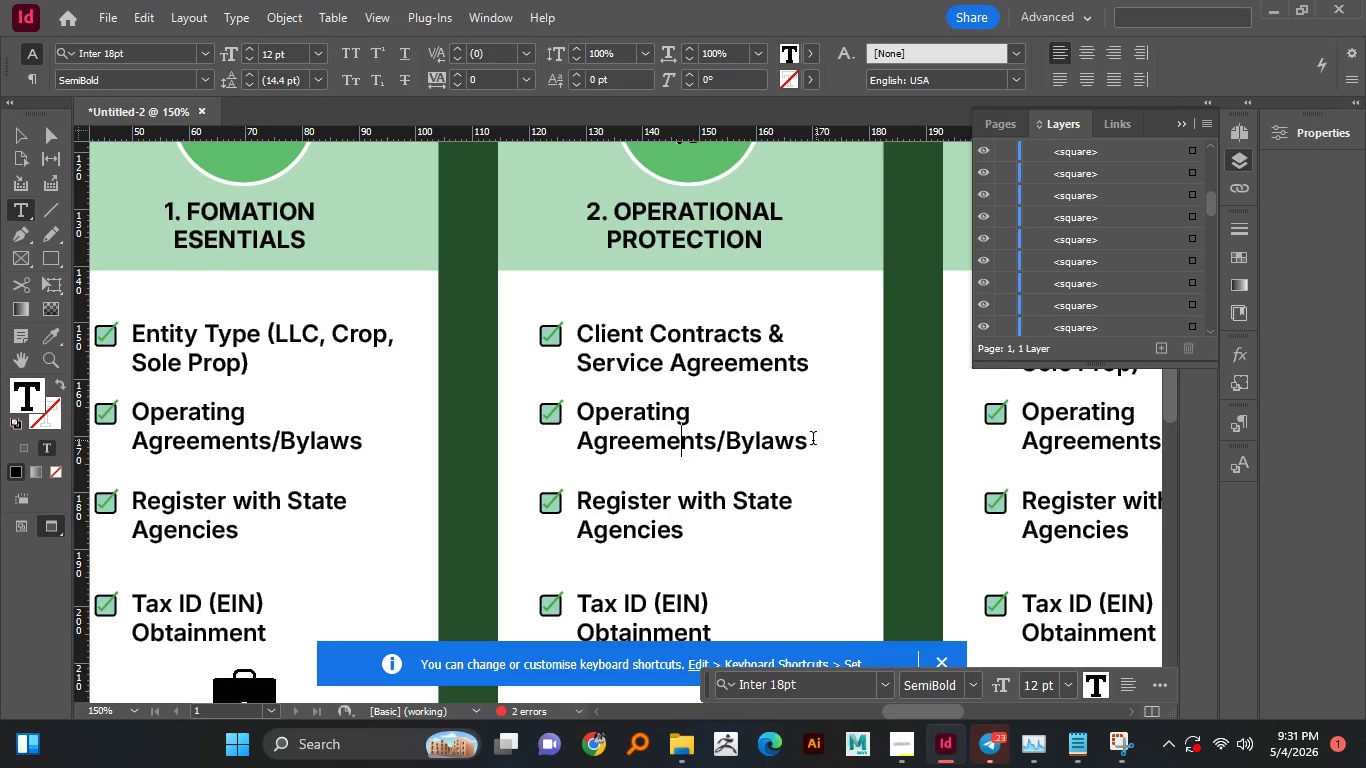 
left_click_drag(start_coordinate=[813, 440], to_coordinate=[574, 400])
 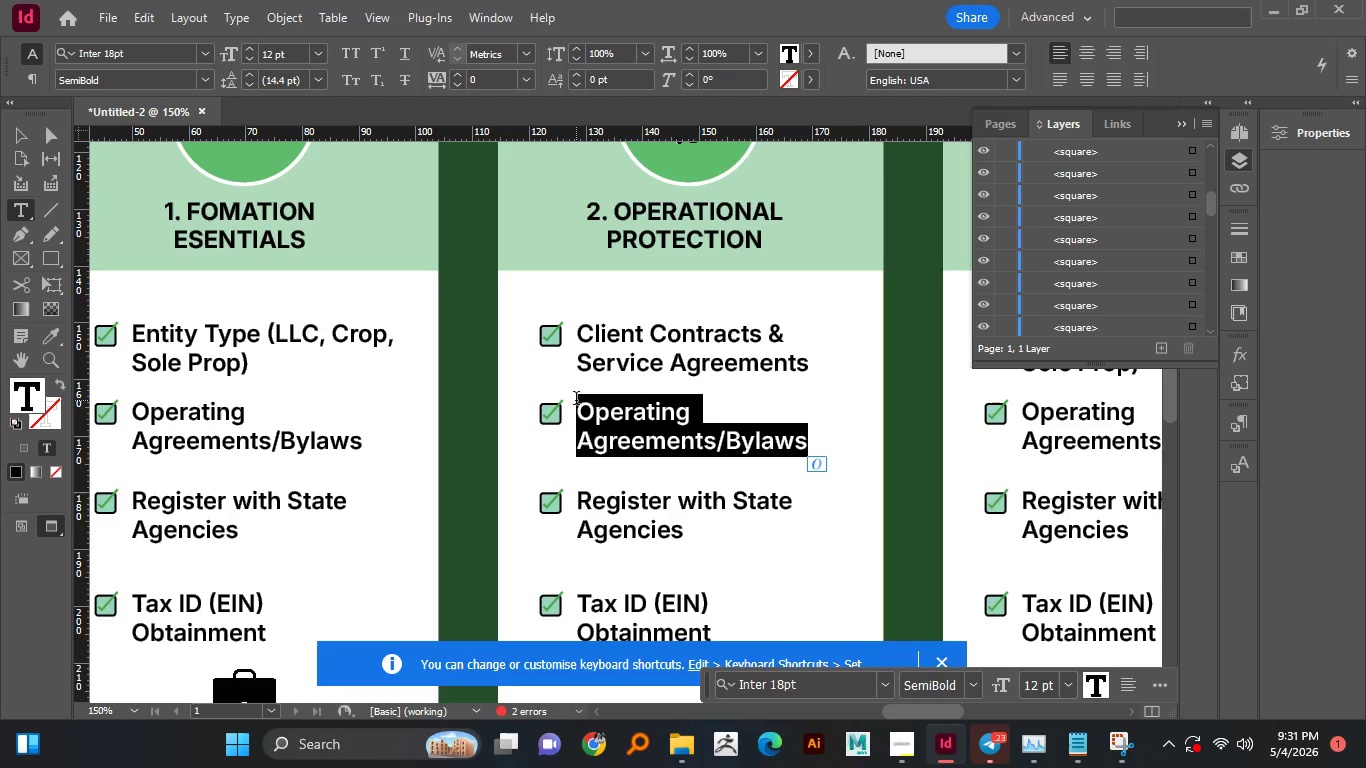 
type(EM)
key(Backspace)
type(mployment 7 )
key(Backspace)
 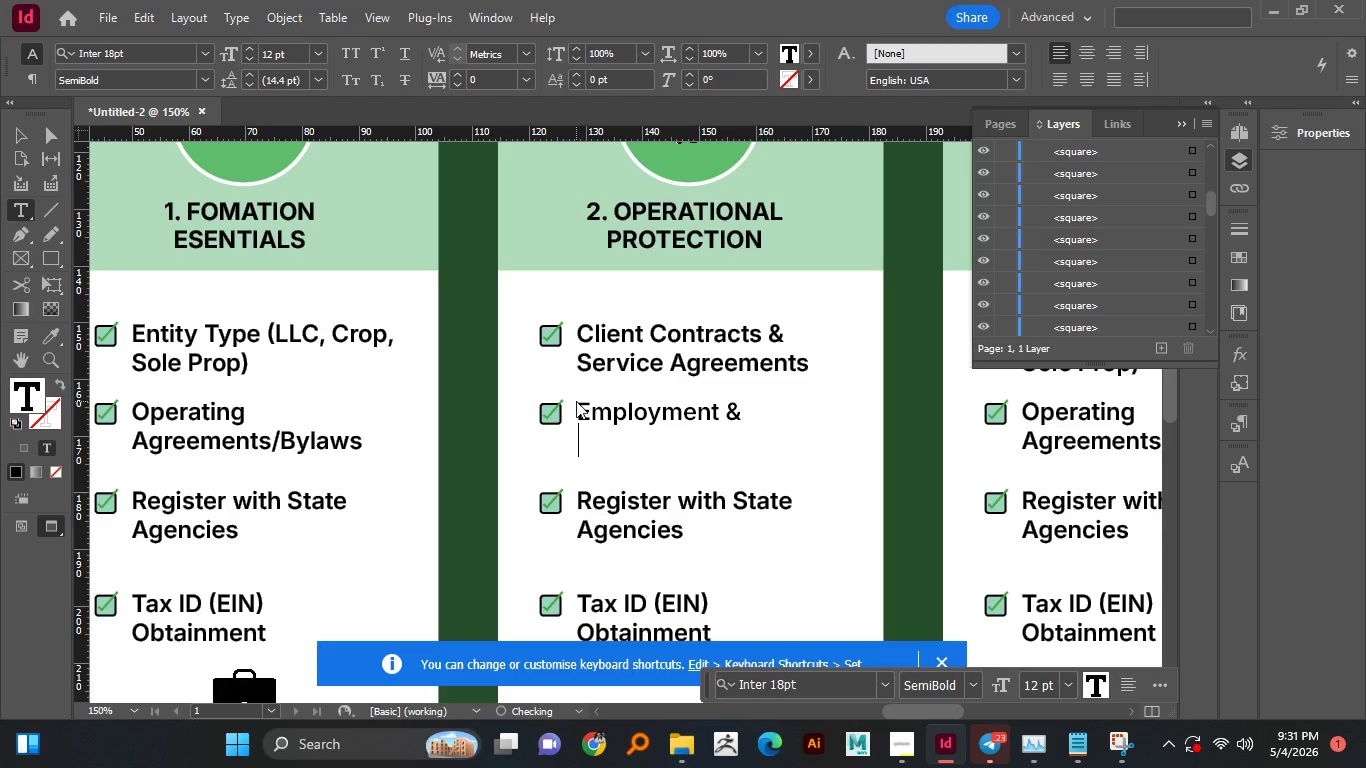 
 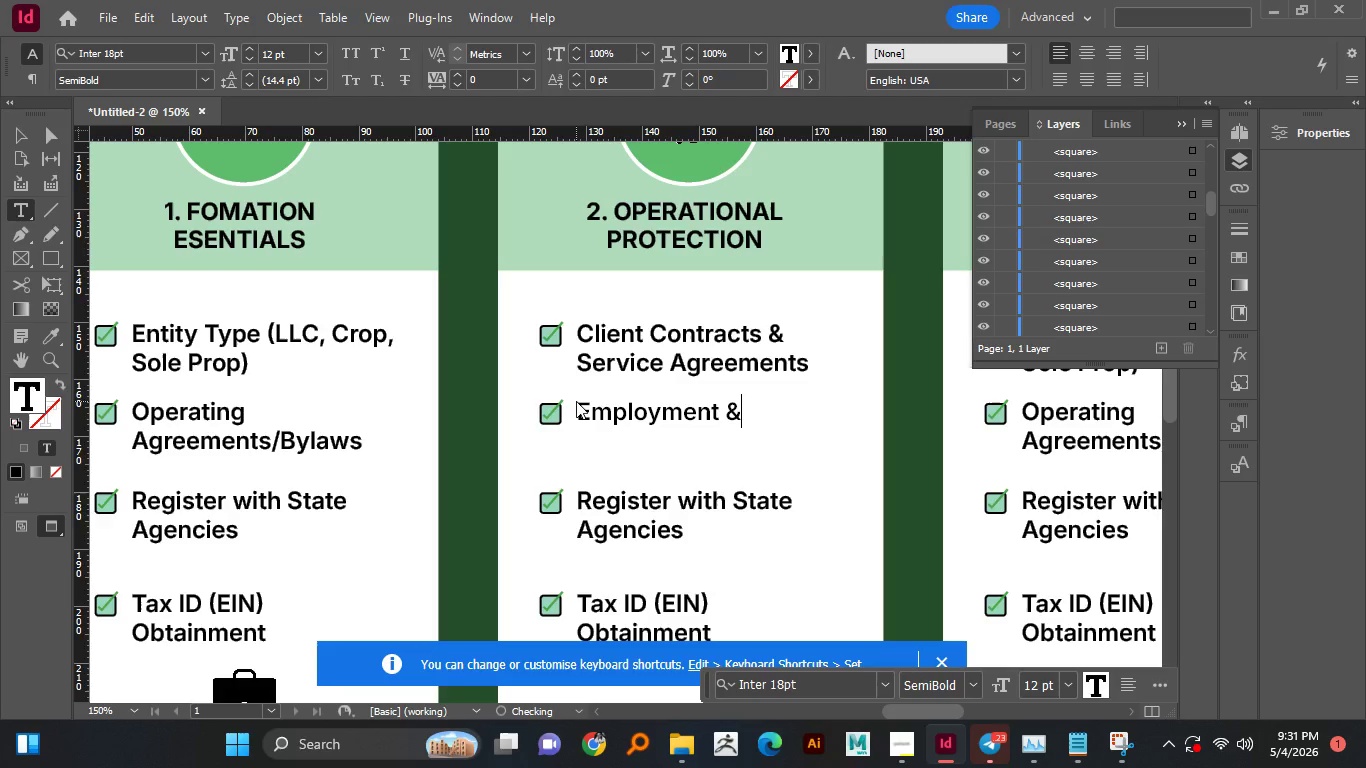 
key(Enter)
 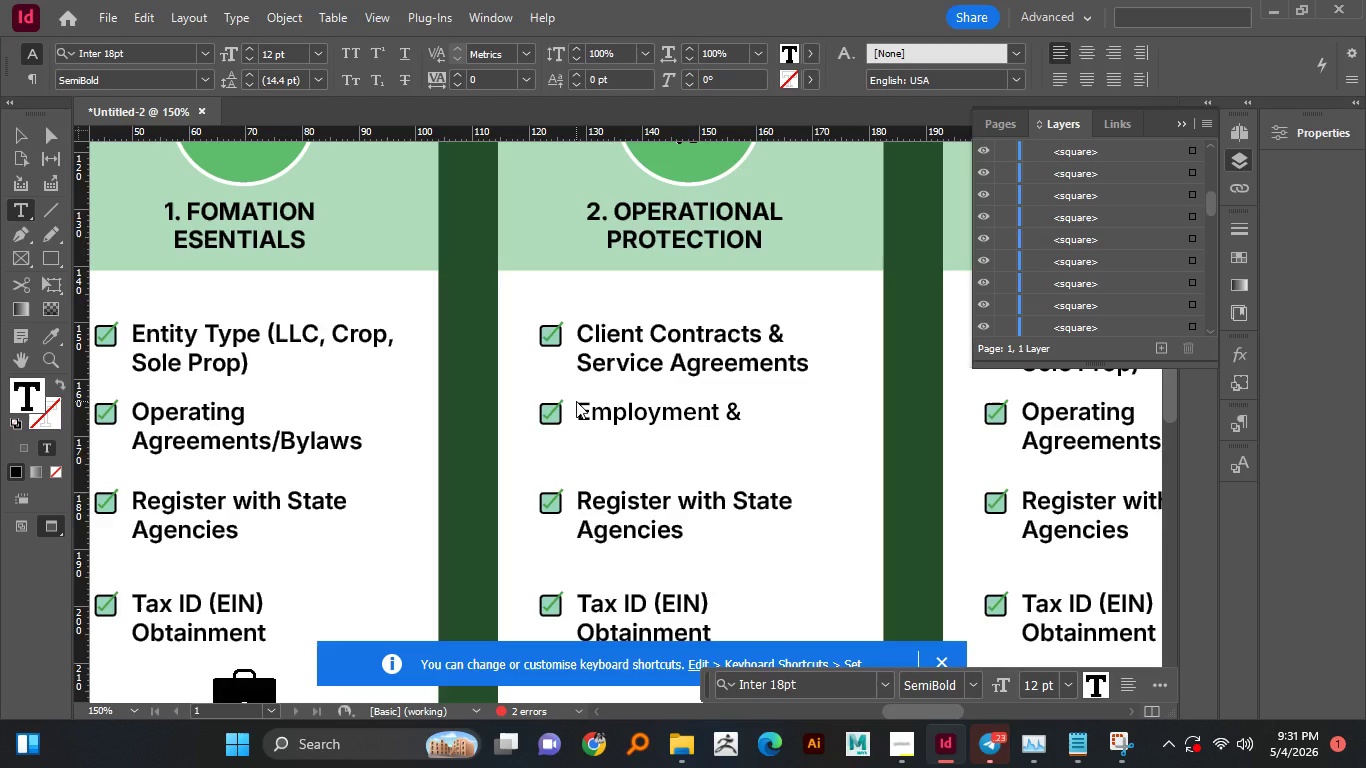 
type(contrctor forms)
 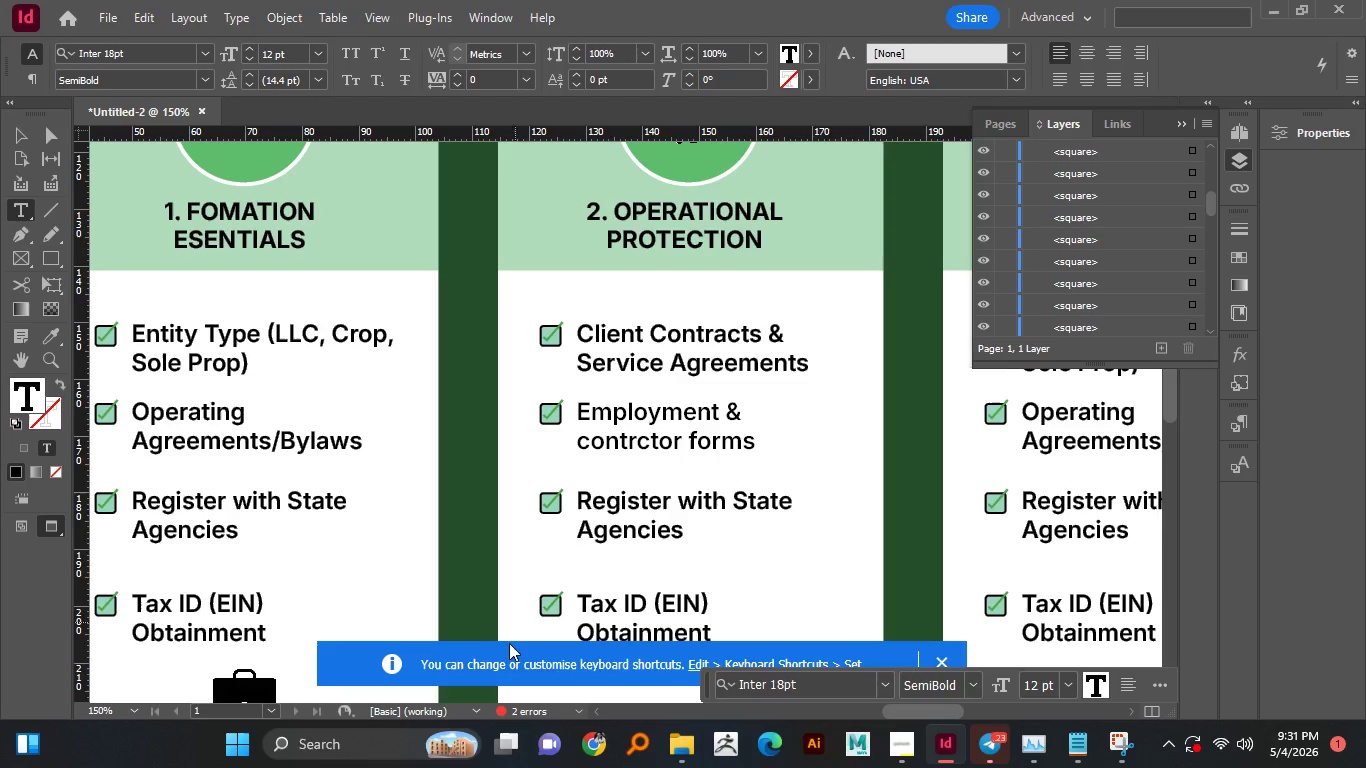 
left_click([676, 519])
 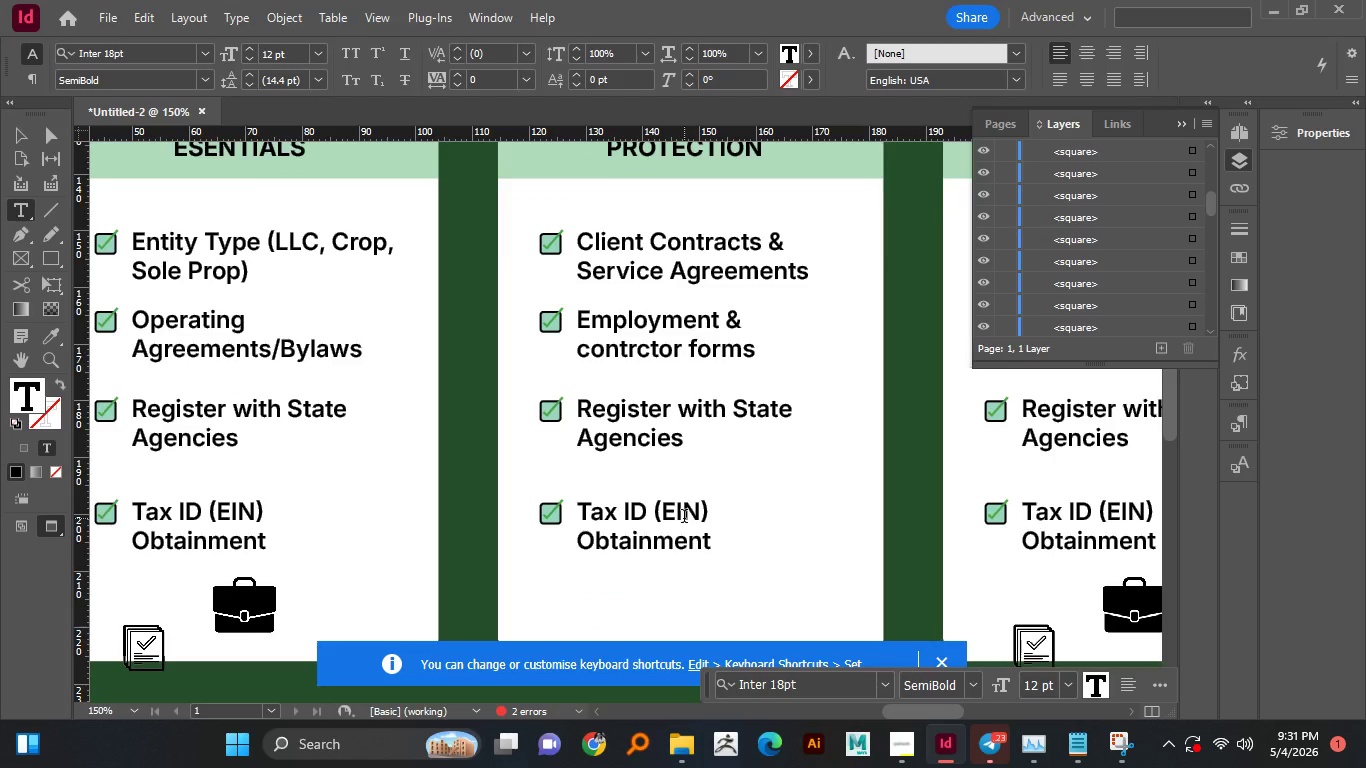 
scroll: coordinate [683, 523], scroll_direction: down, amount: 2.0
 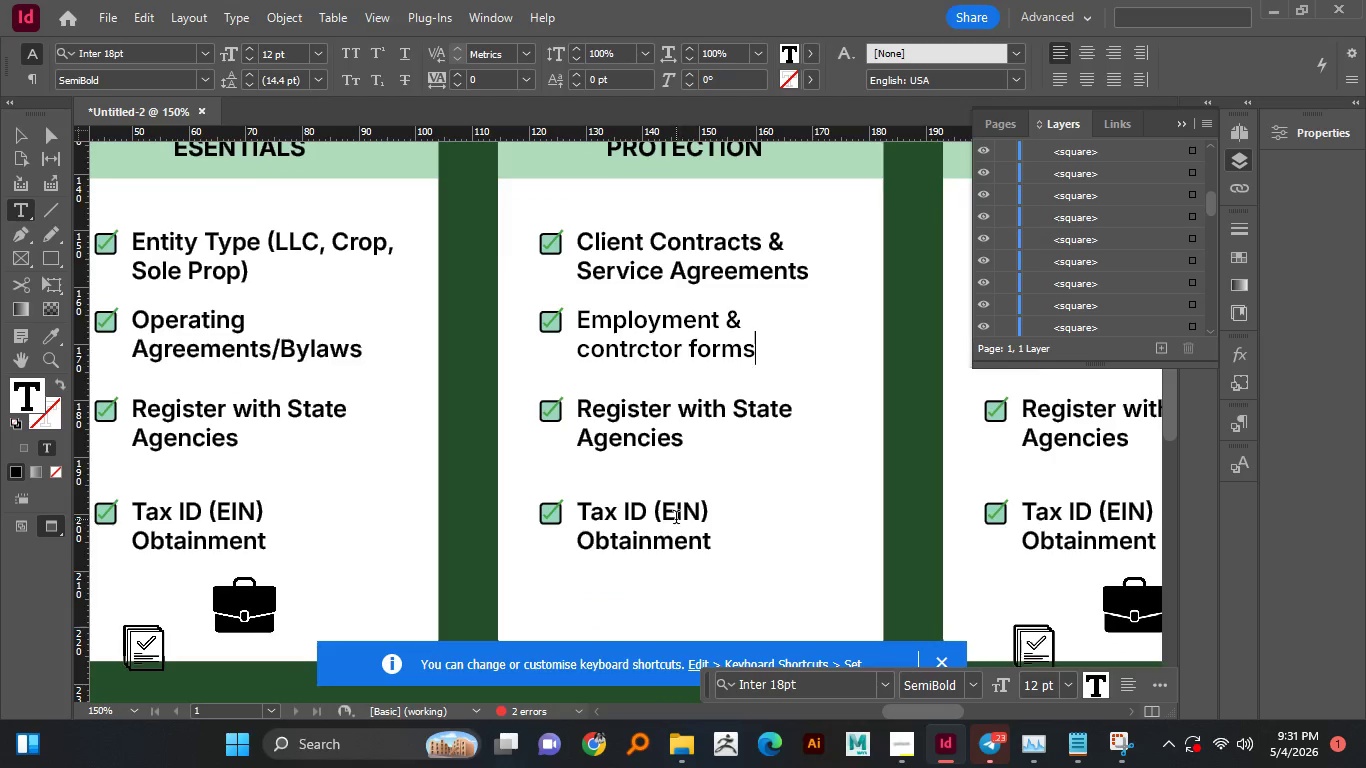 
hold_key(key=ShiftLeft, duration=0.38)
 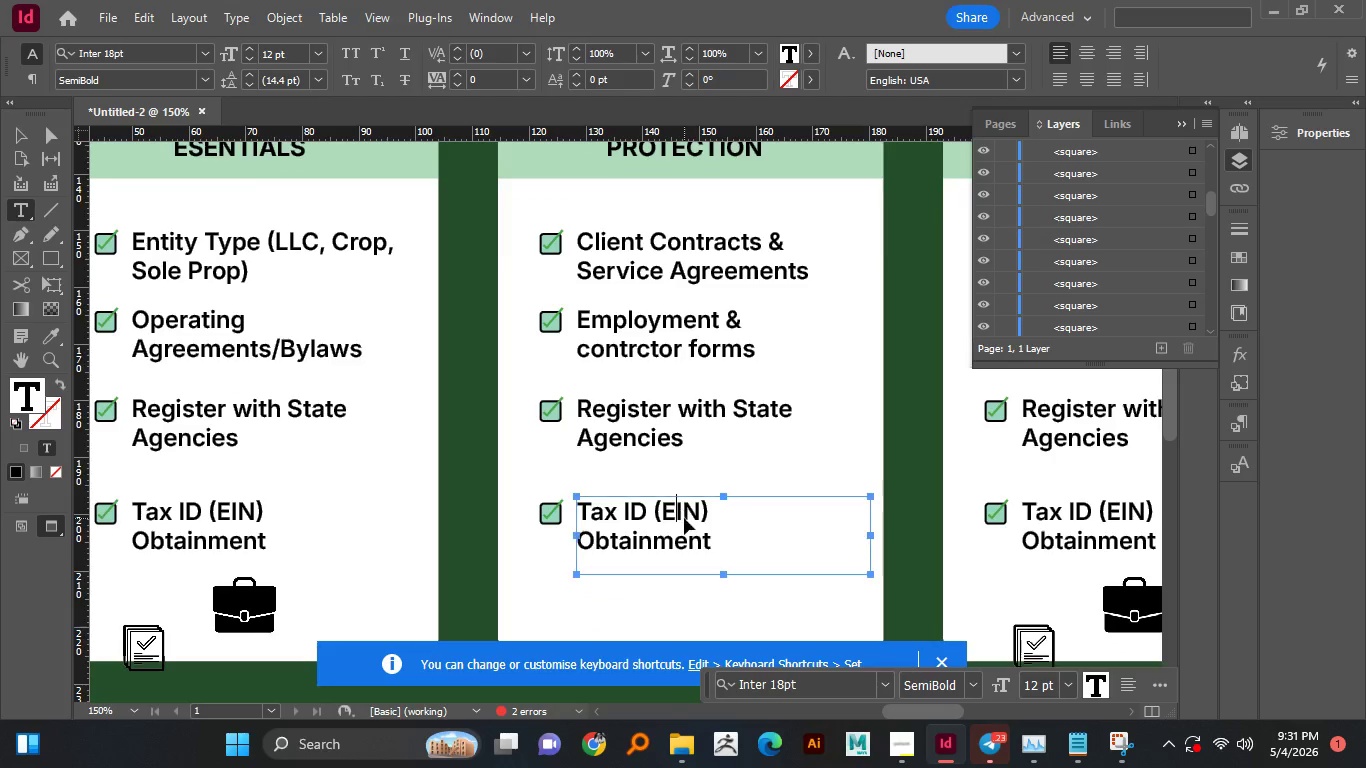 
key(Control+A)
 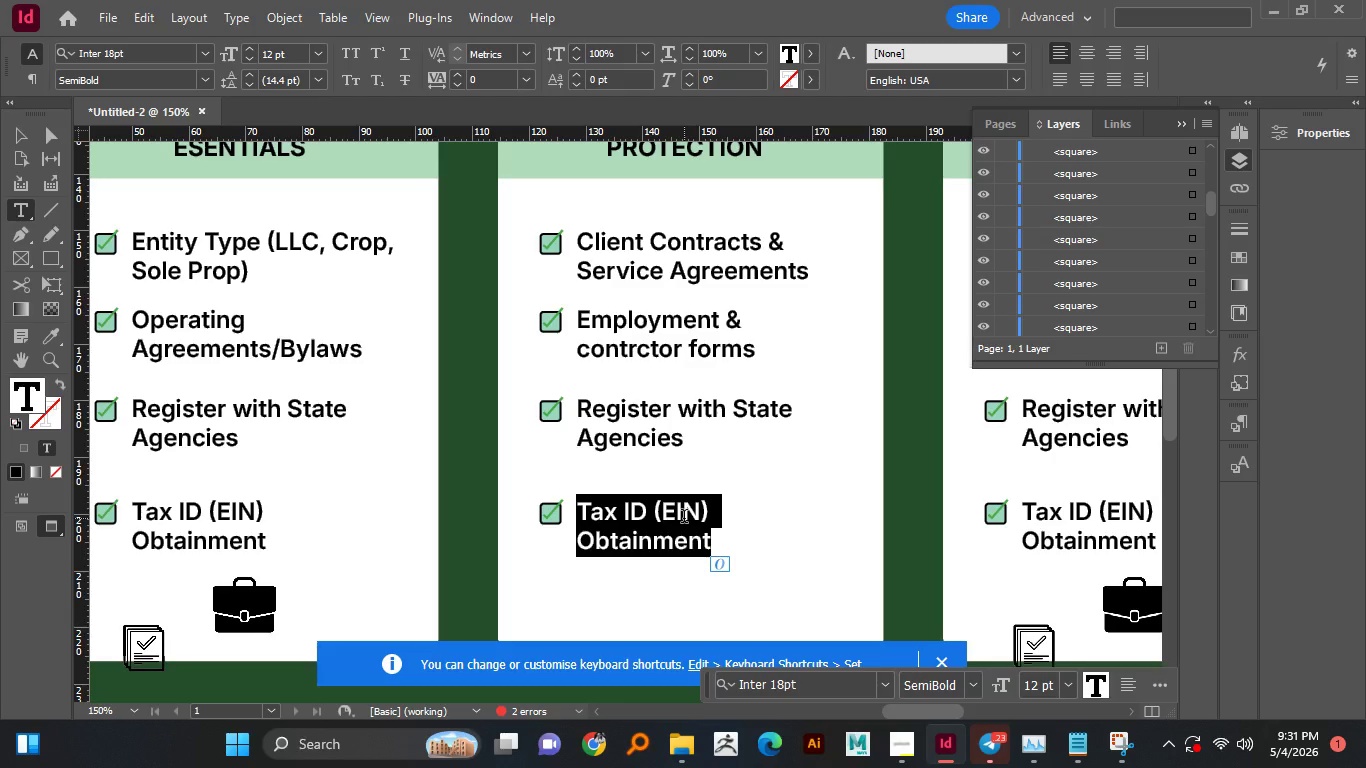 
scroll: coordinate [684, 518], scroll_direction: down, amount: 1.0
 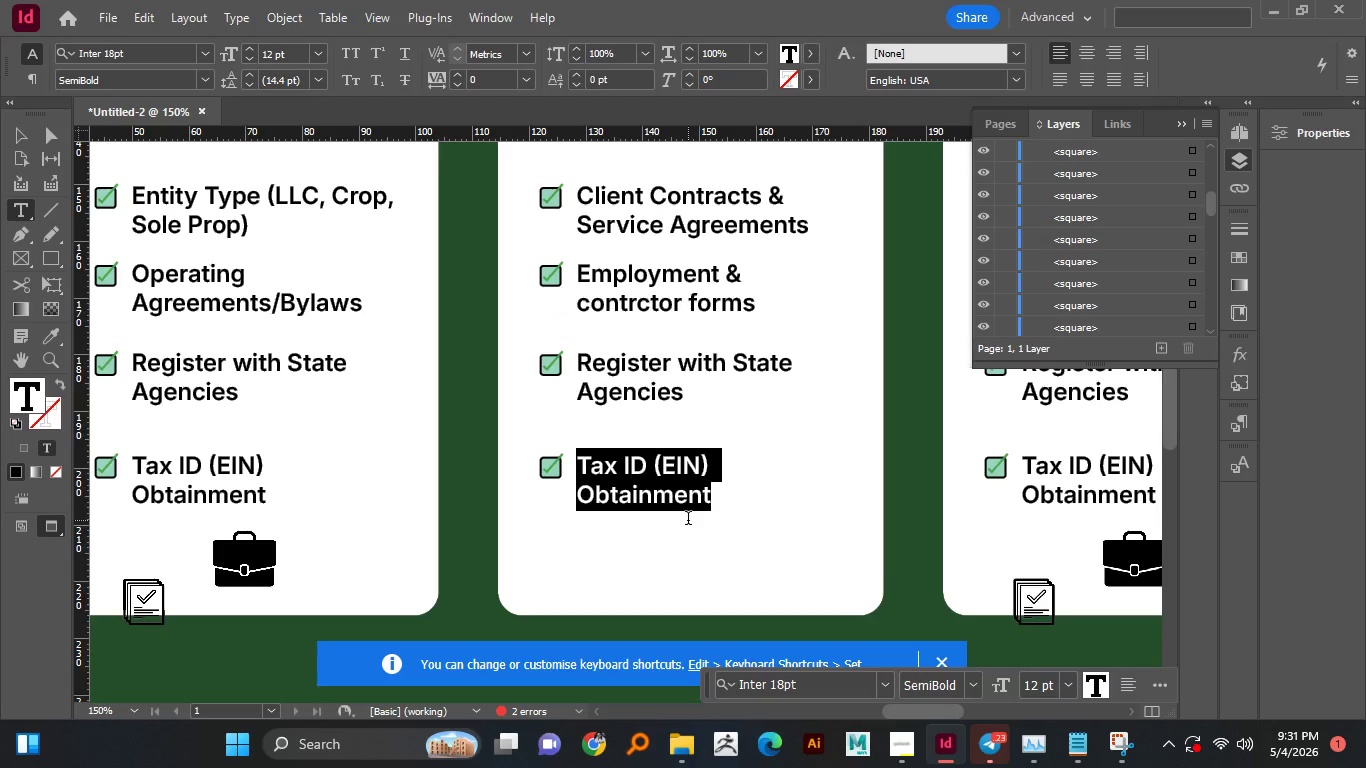 
type(Business License)
 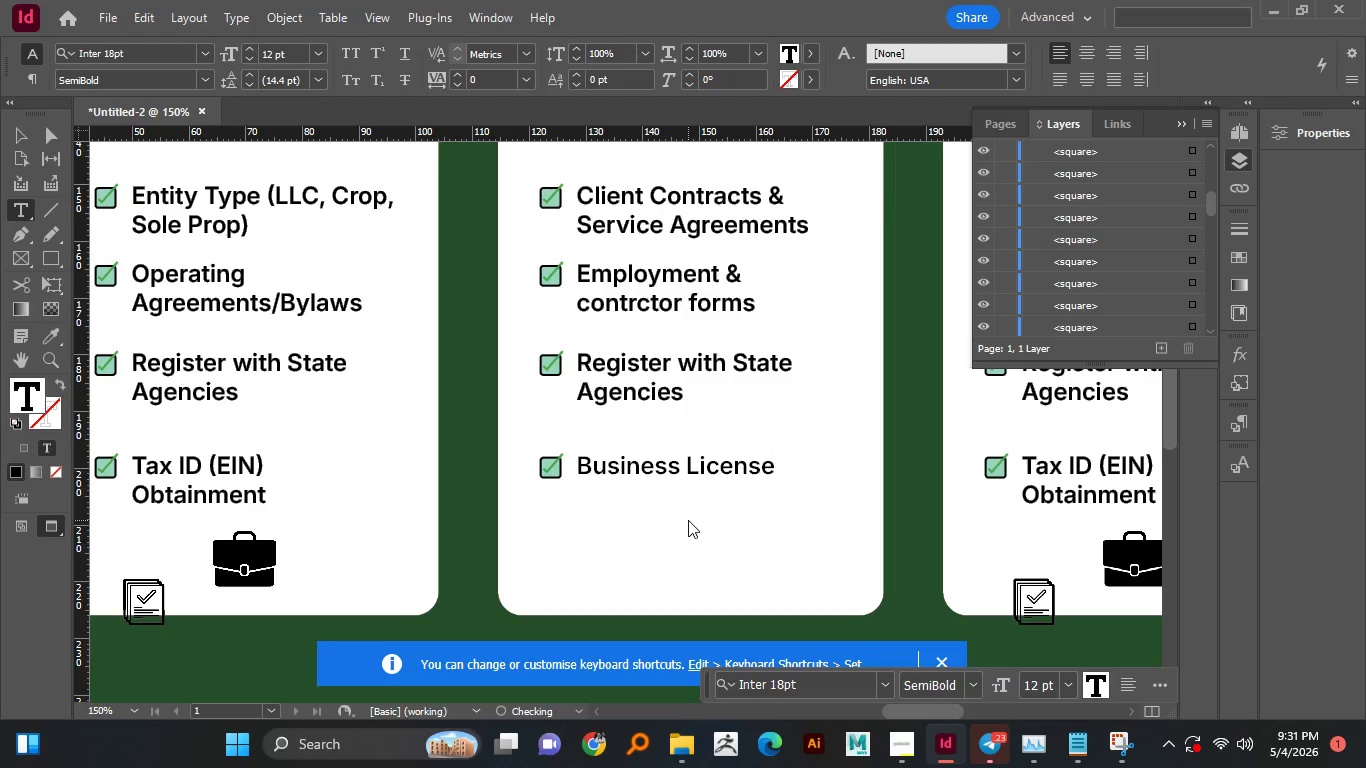 
key(Enter)
 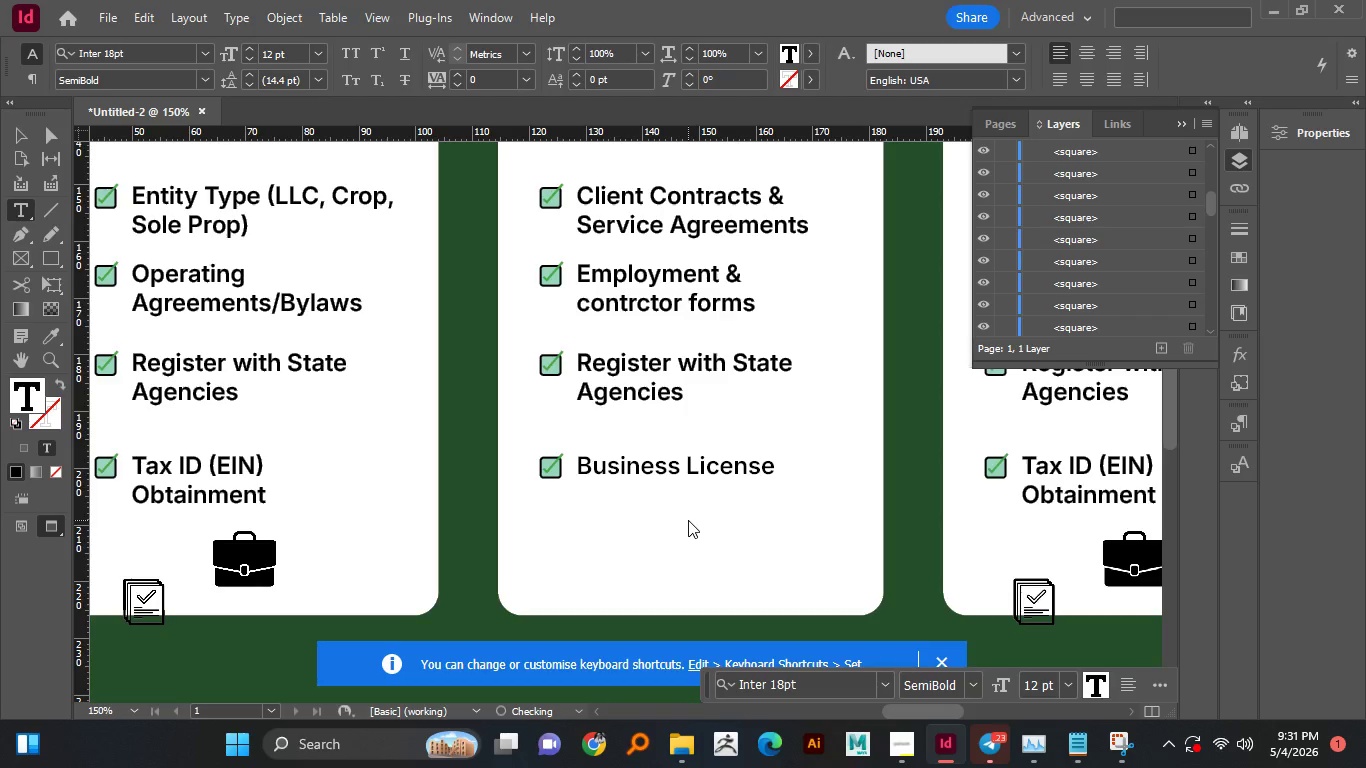 
type(Compliene)
 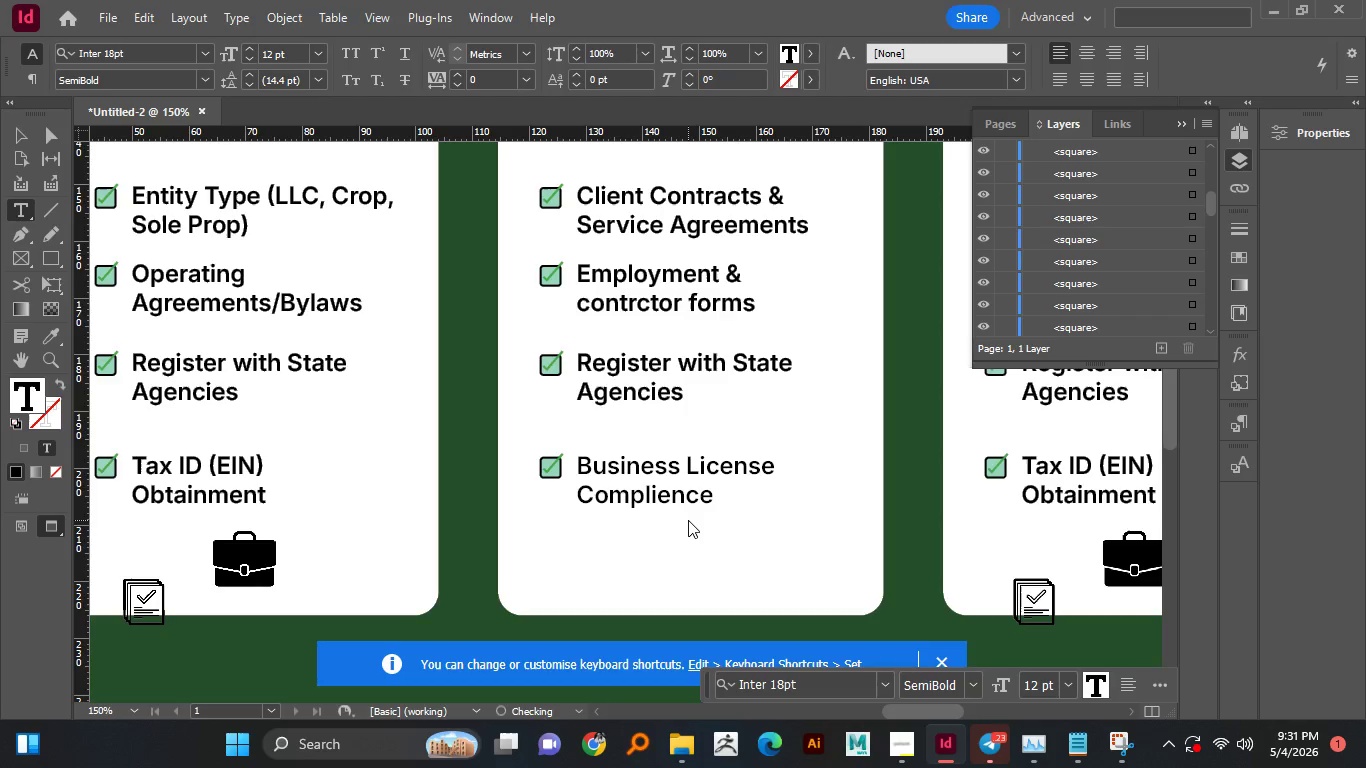 
hold_key(key=C, duration=0.34)
 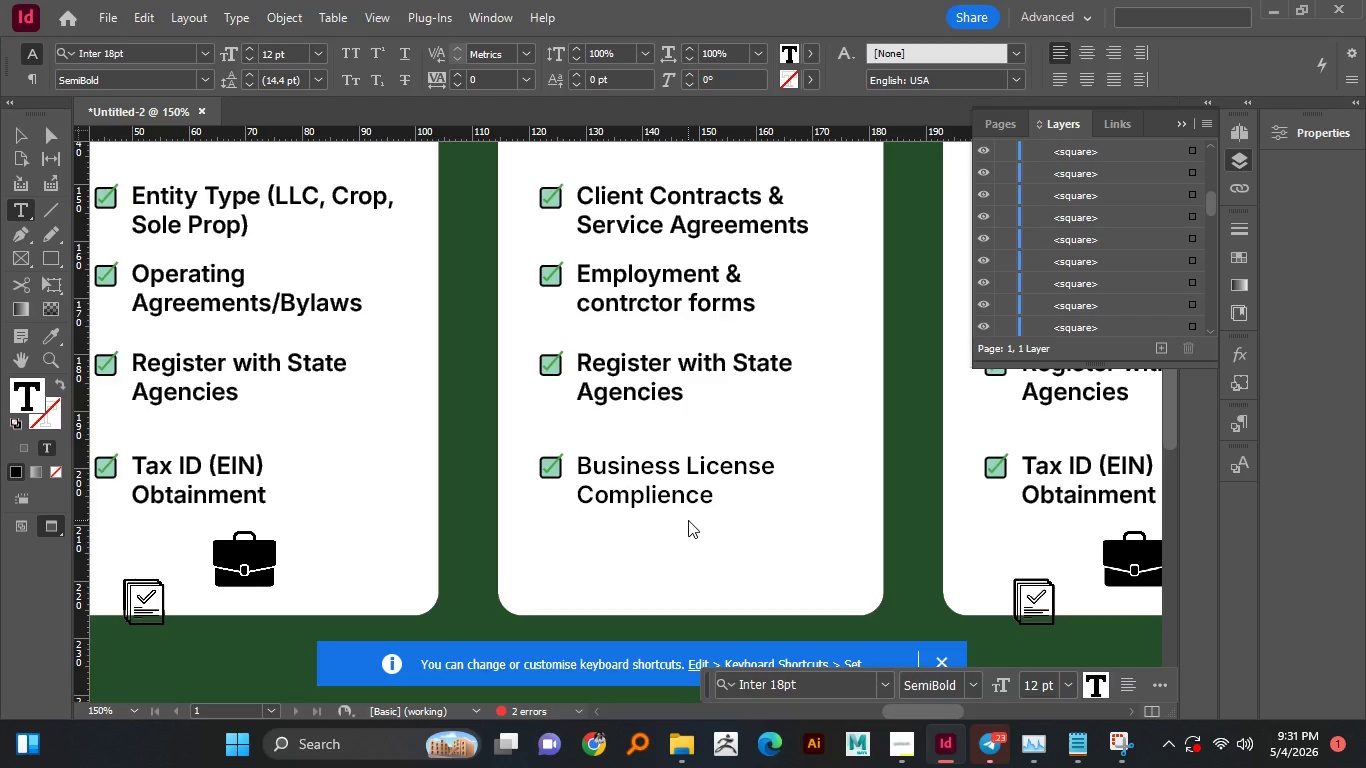 
key(ArrowLeft)
 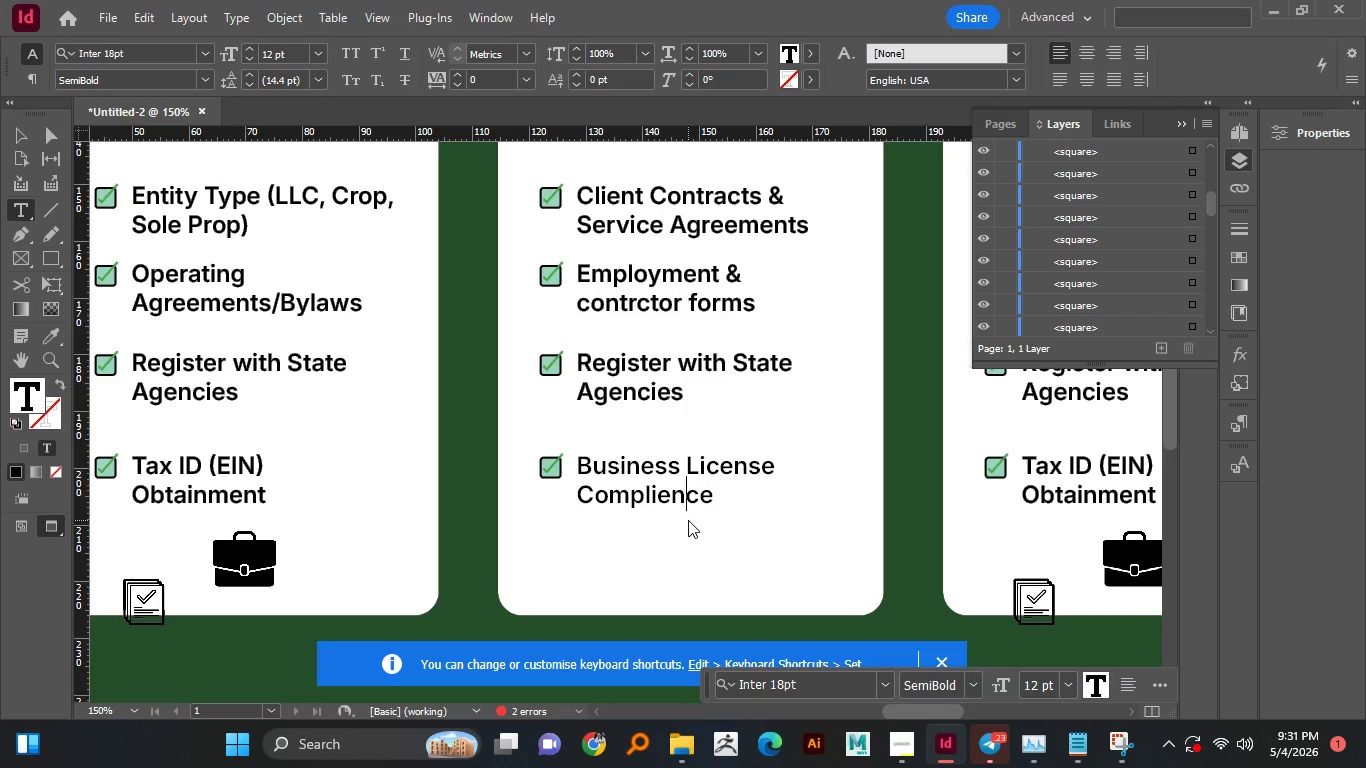 
key(ArrowLeft)
 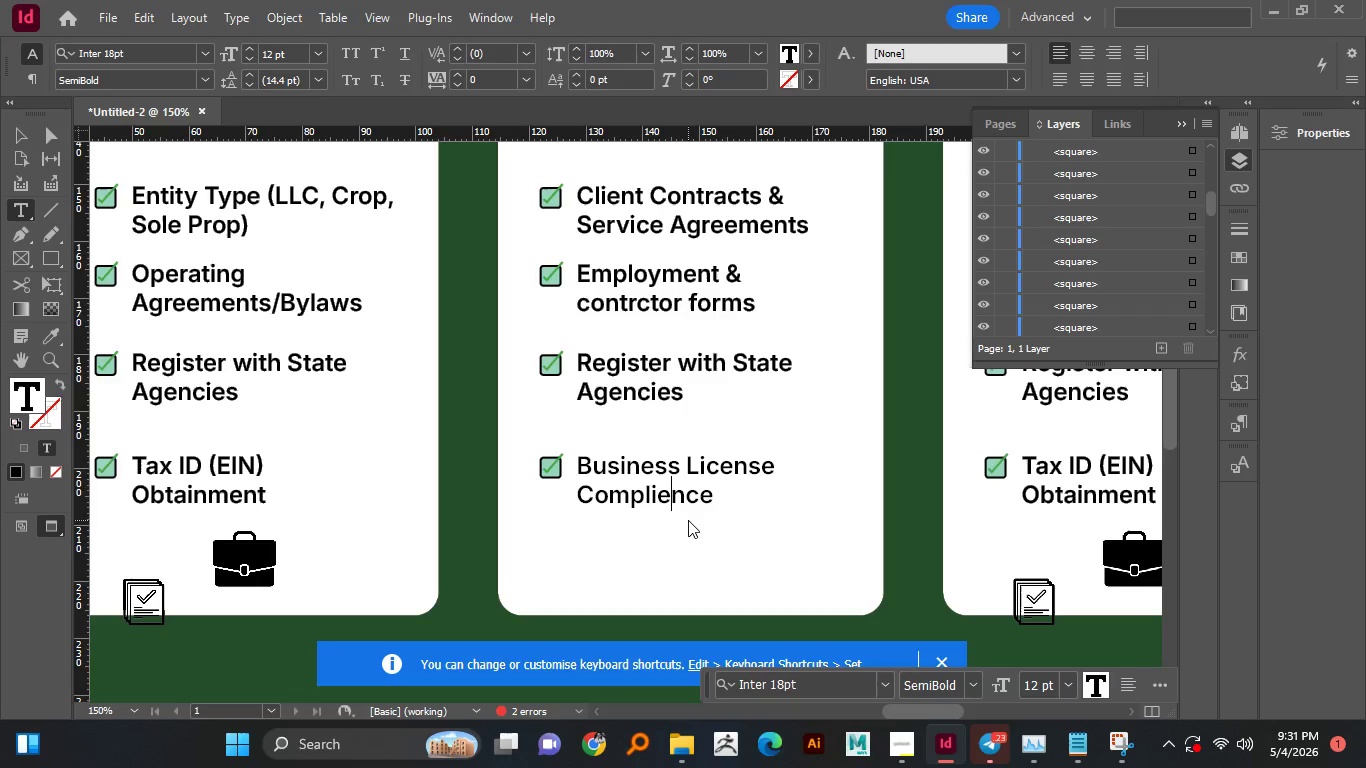 
key(ArrowLeft)
 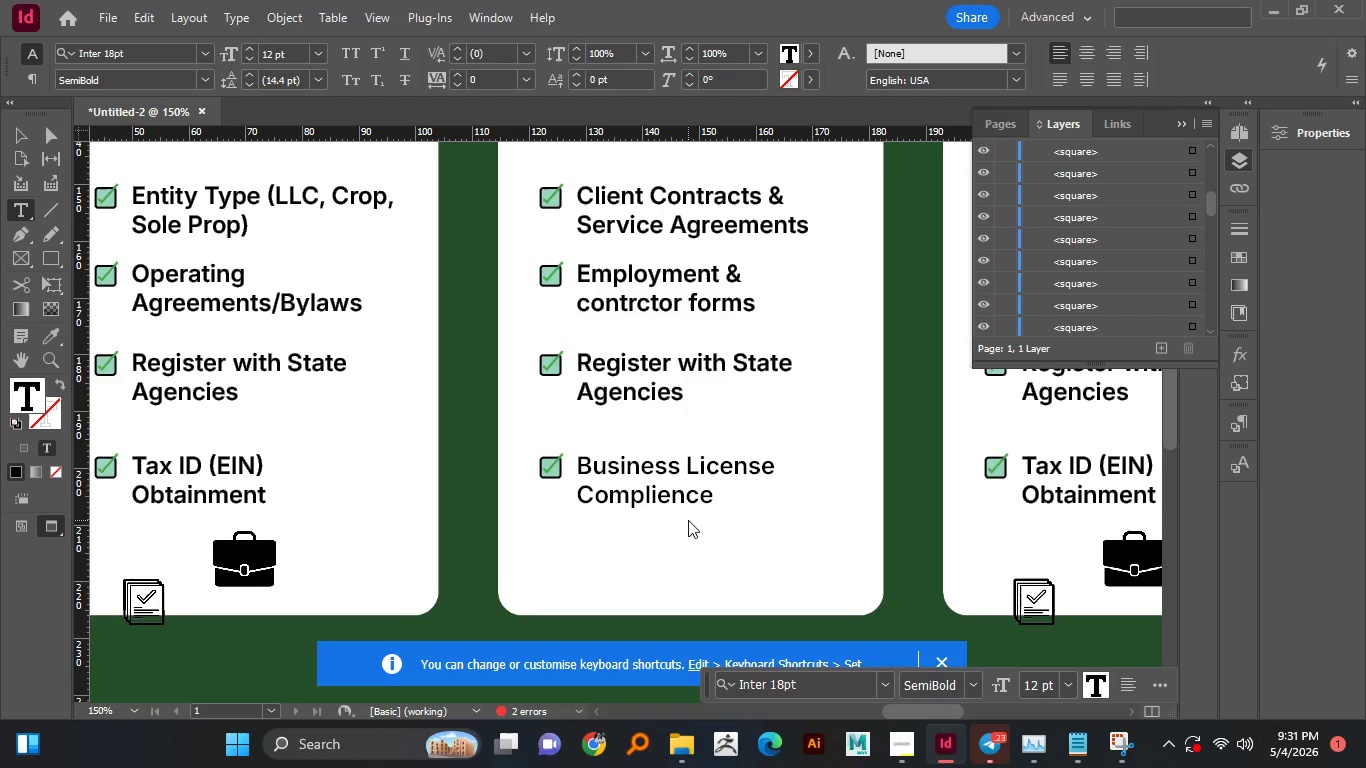 
key(Backspace)
 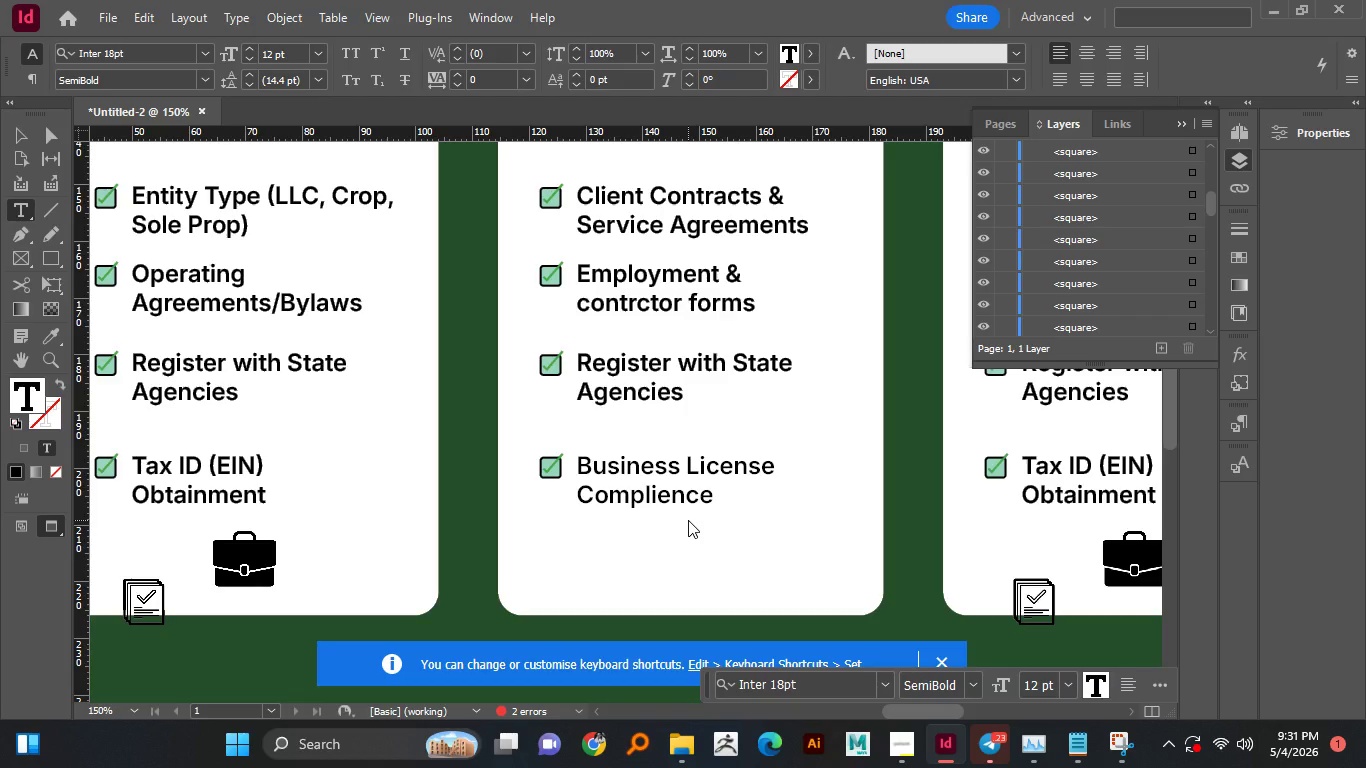 
key(A)
 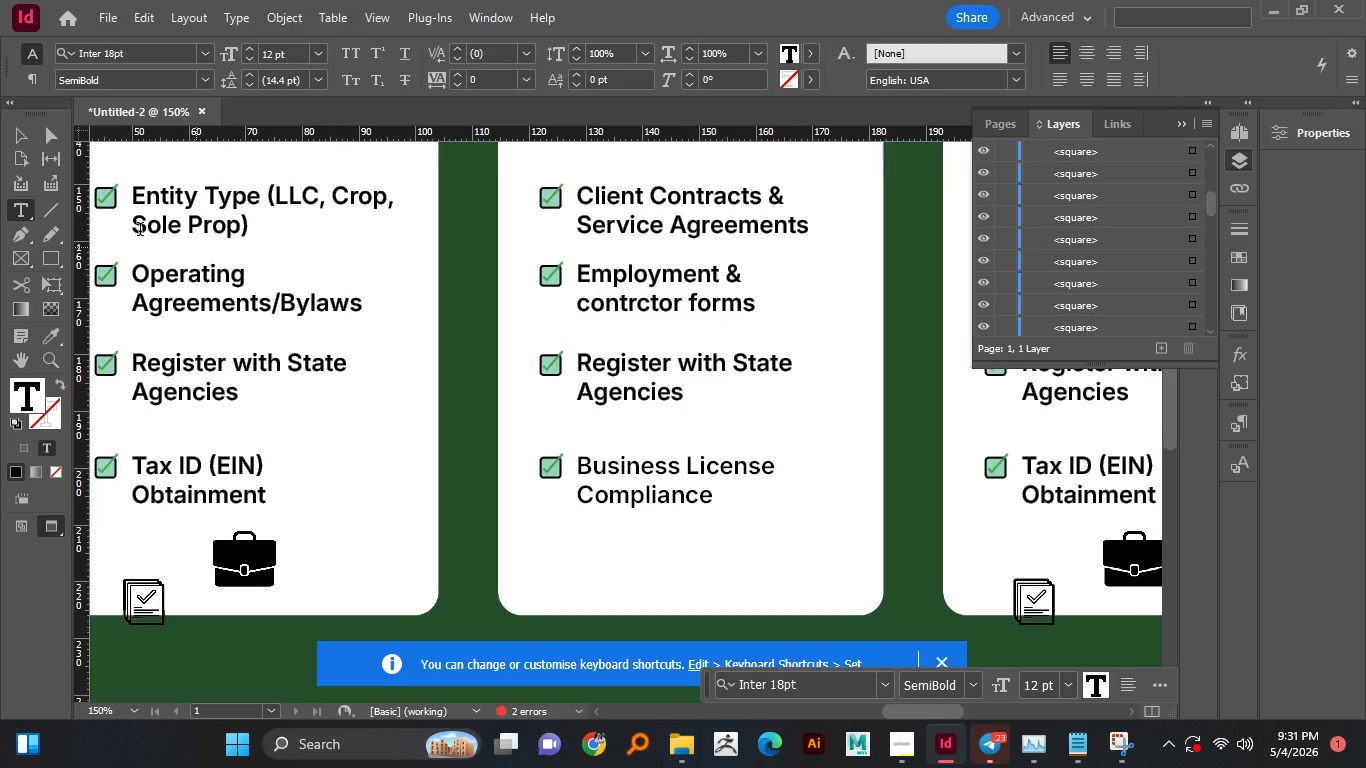 
left_click([14, 126])
 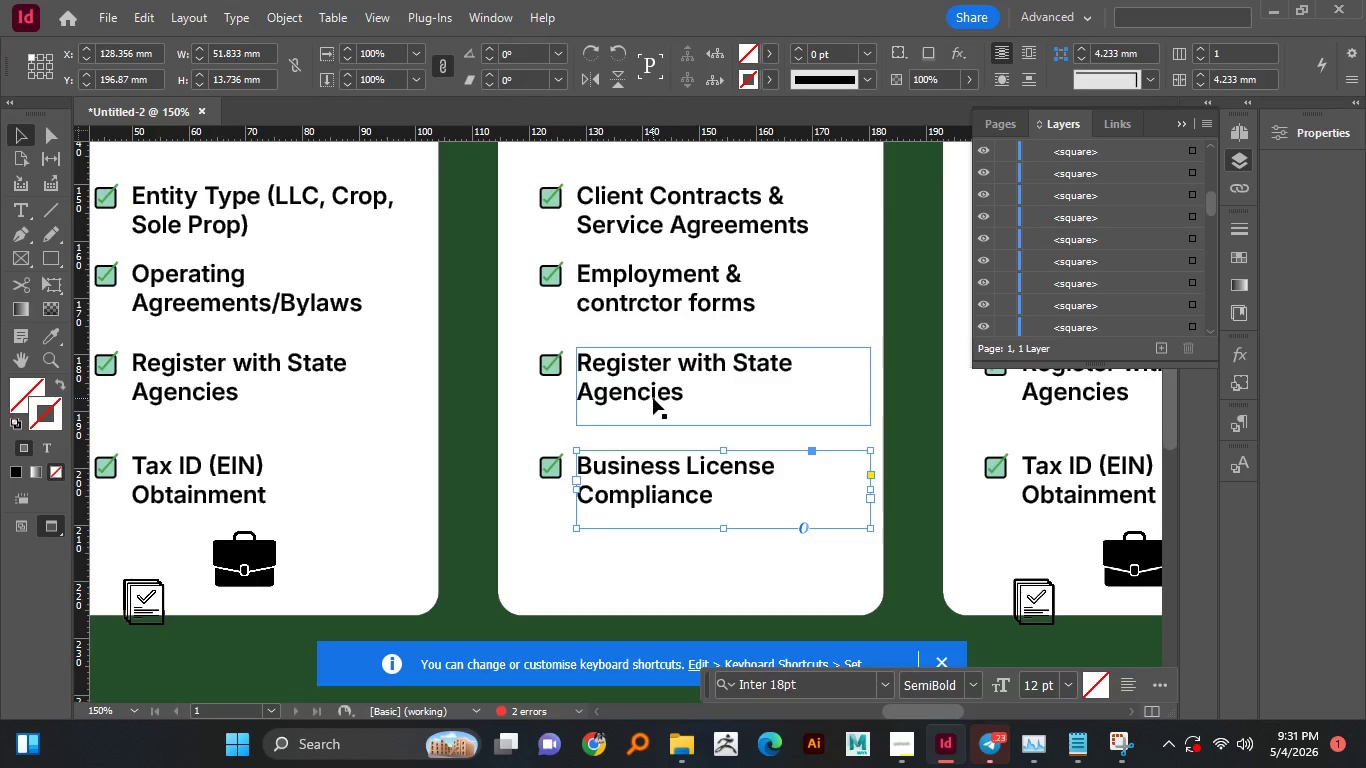 
left_click([653, 398])
 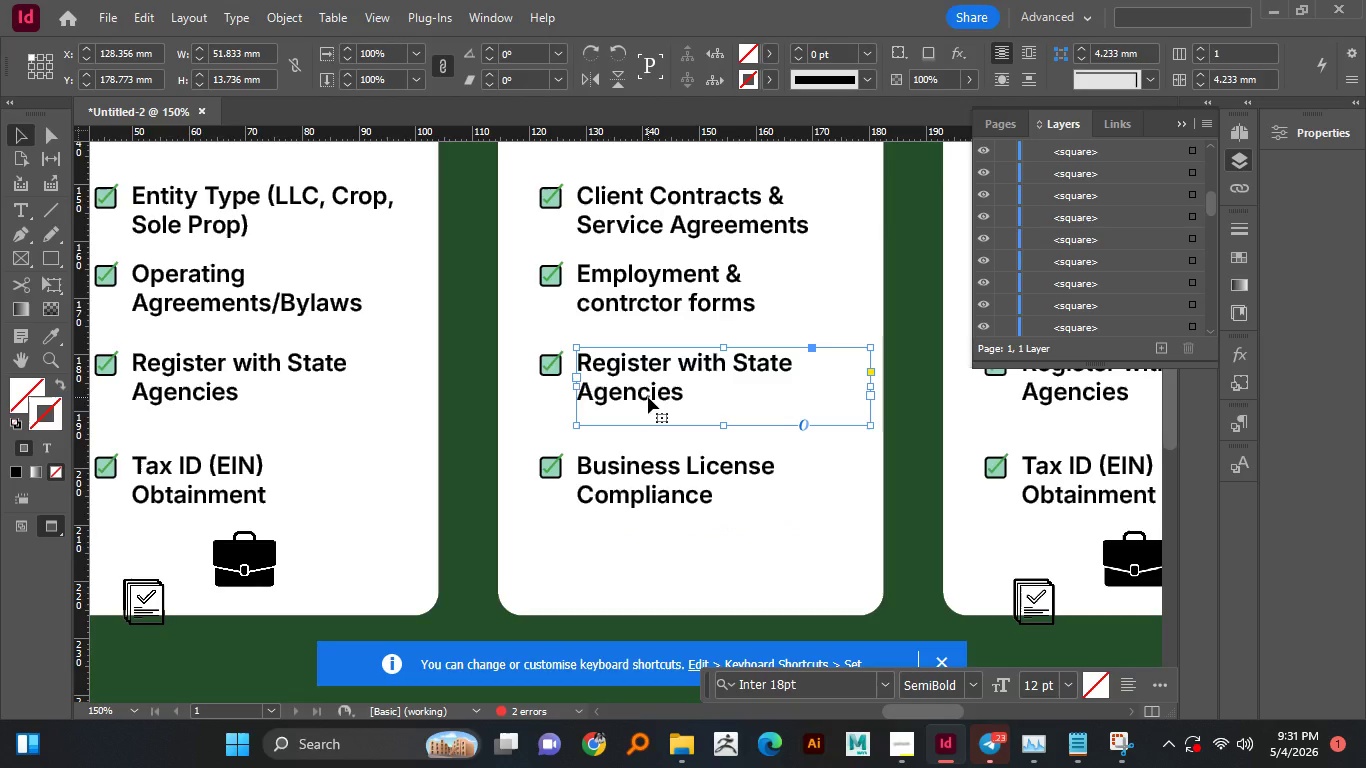 
hold_key(key=AltLeft, duration=1.95)
left_click_drag(start_coordinate=[648, 397], to_coordinate=[647, 446])
 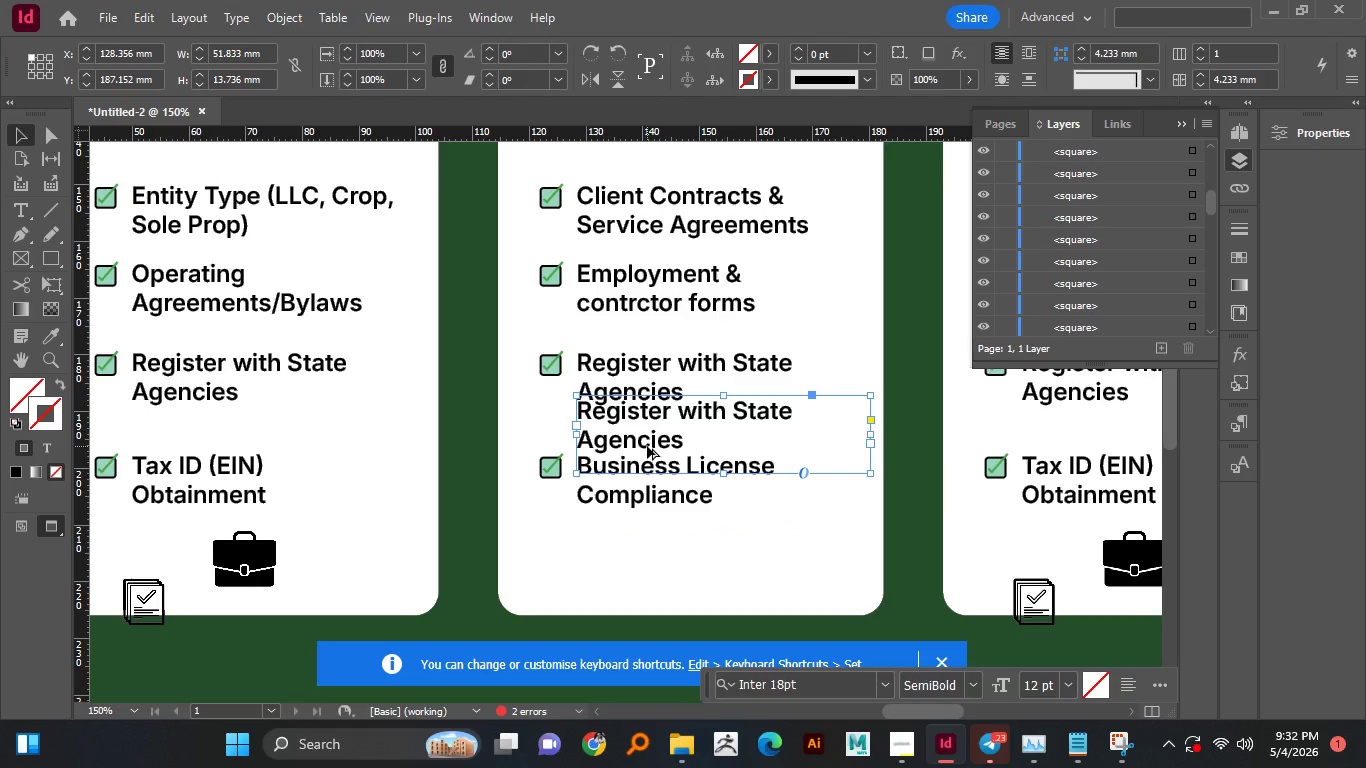 
hold_key(key=ShiftLeft, duration=1.08)
 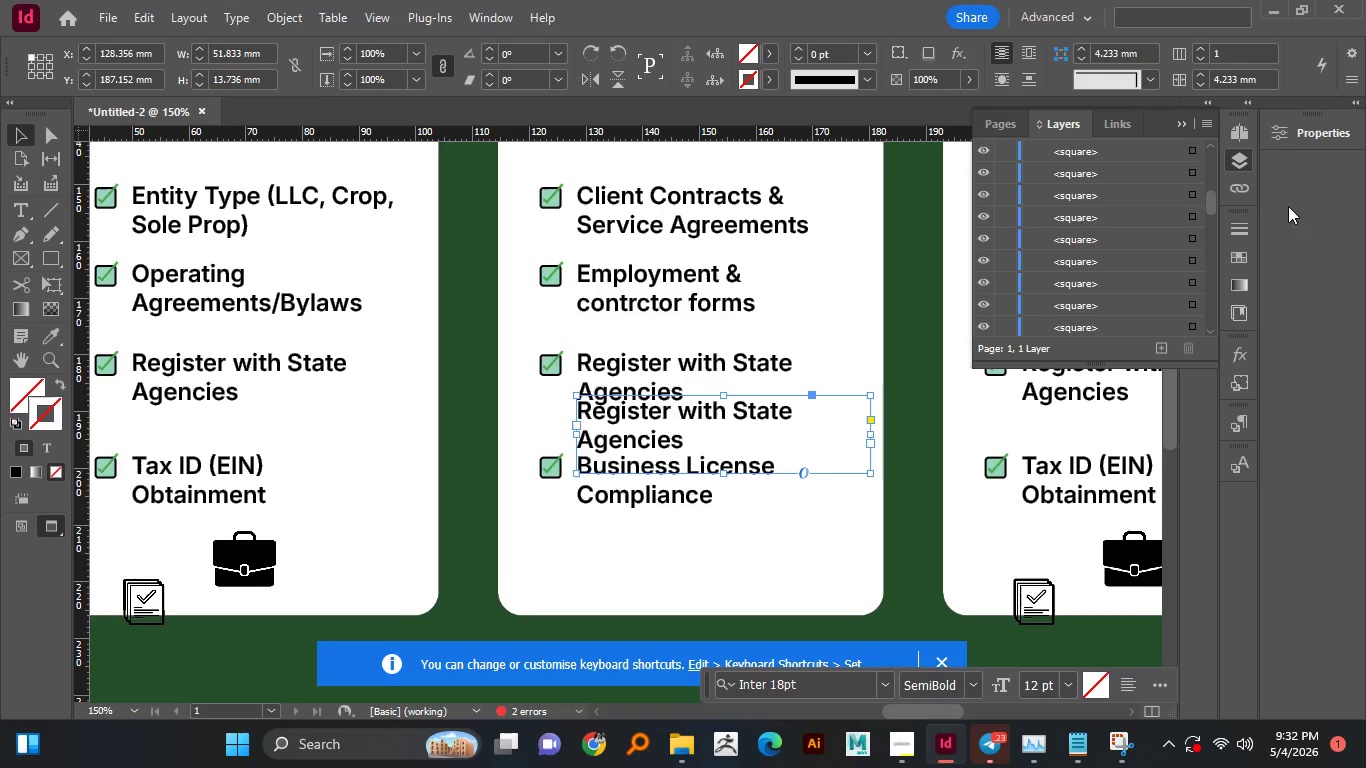 
left_click([1307, 134])
 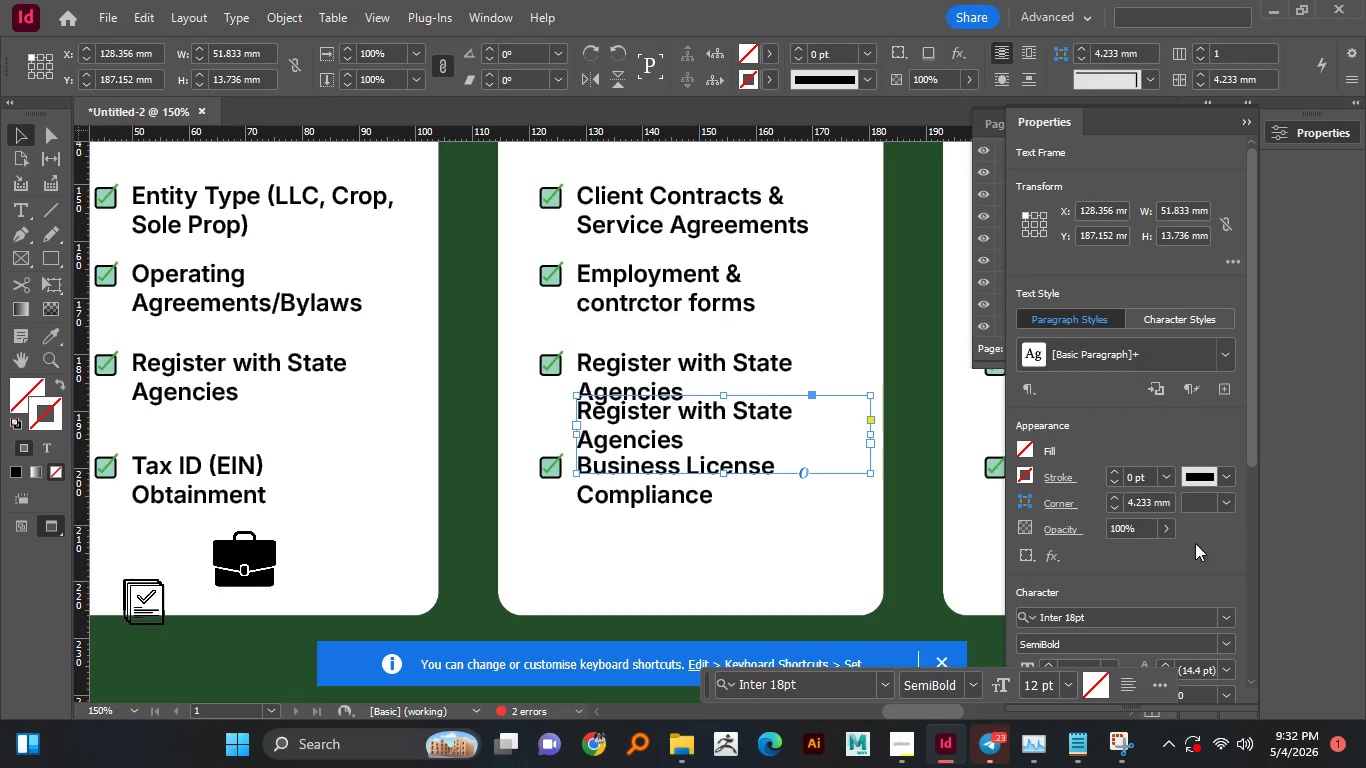 
scroll: coordinate [1261, 540], scroll_direction: down, amount: 3.0
 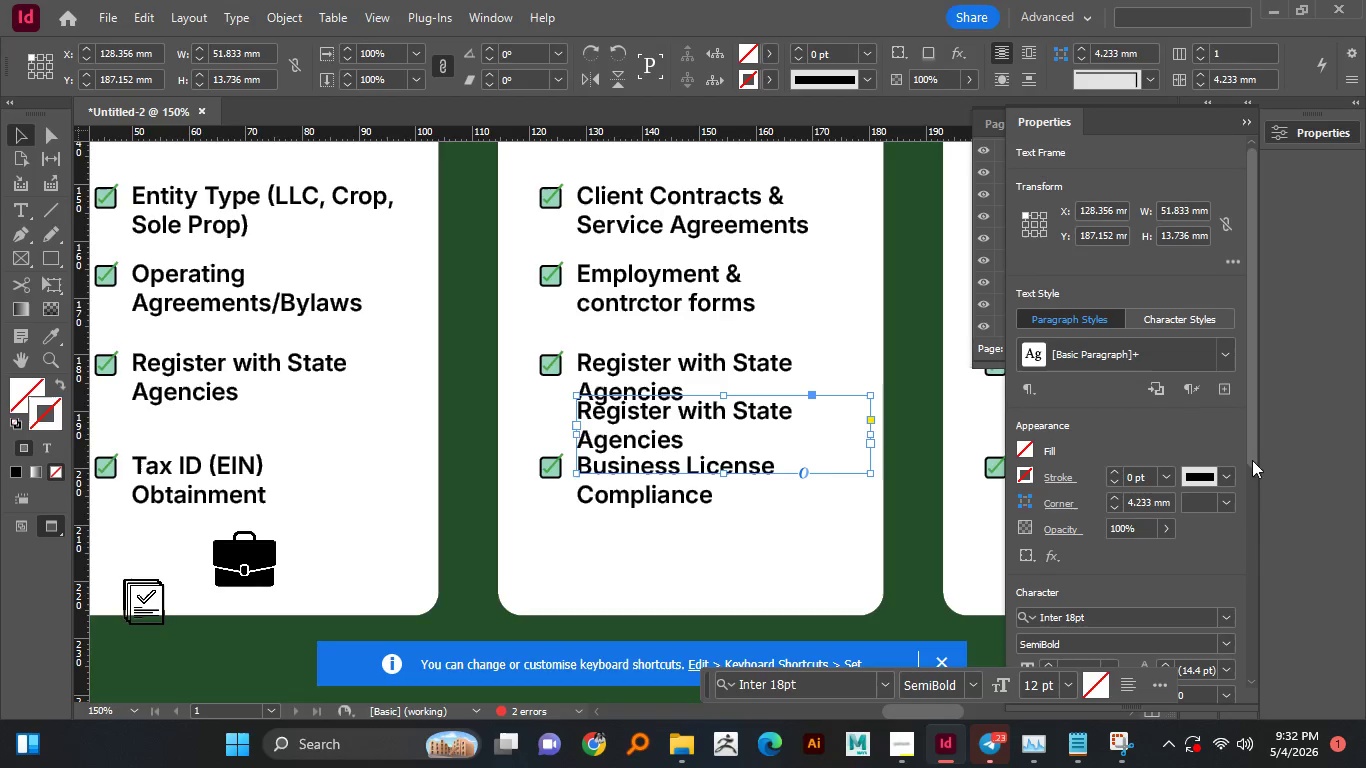 
left_click_drag(start_coordinate=[1252, 460], to_coordinate=[1256, 525])
 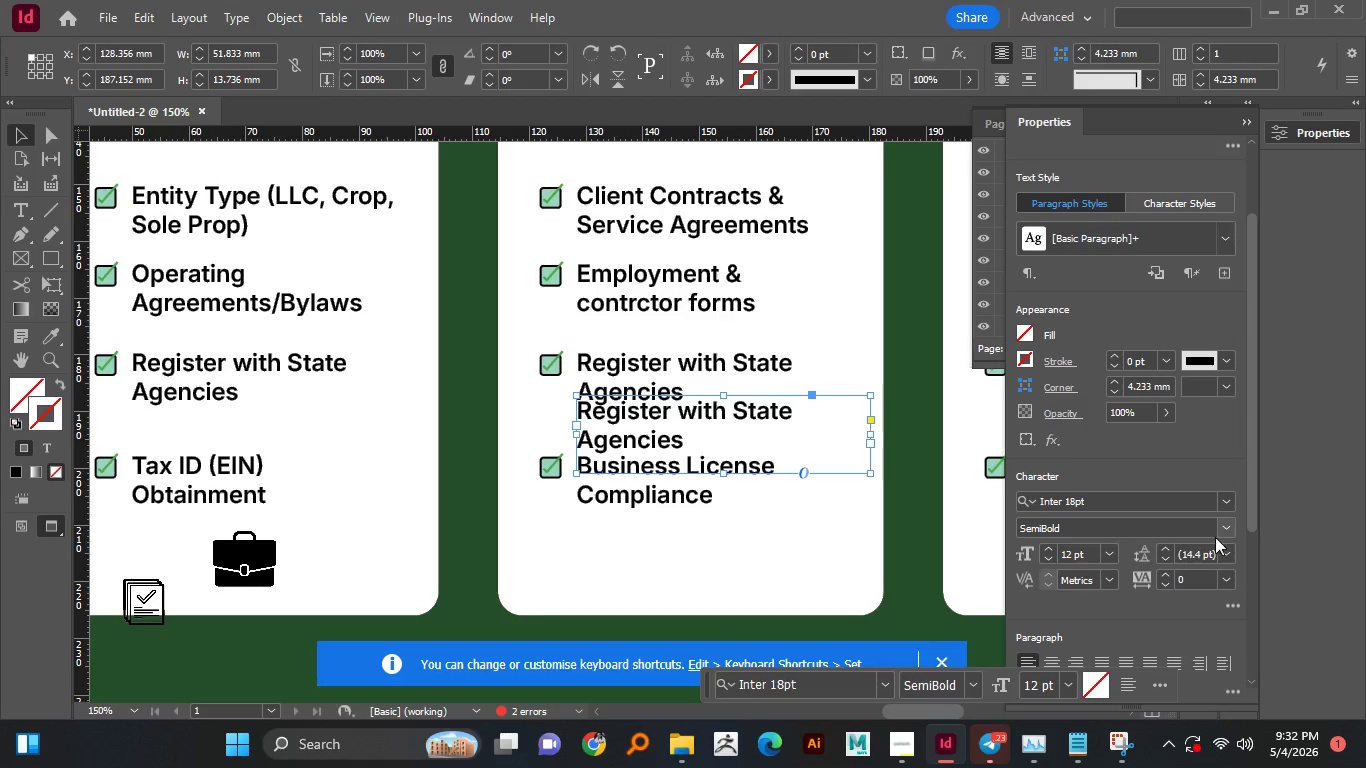 
left_click([1228, 532])
 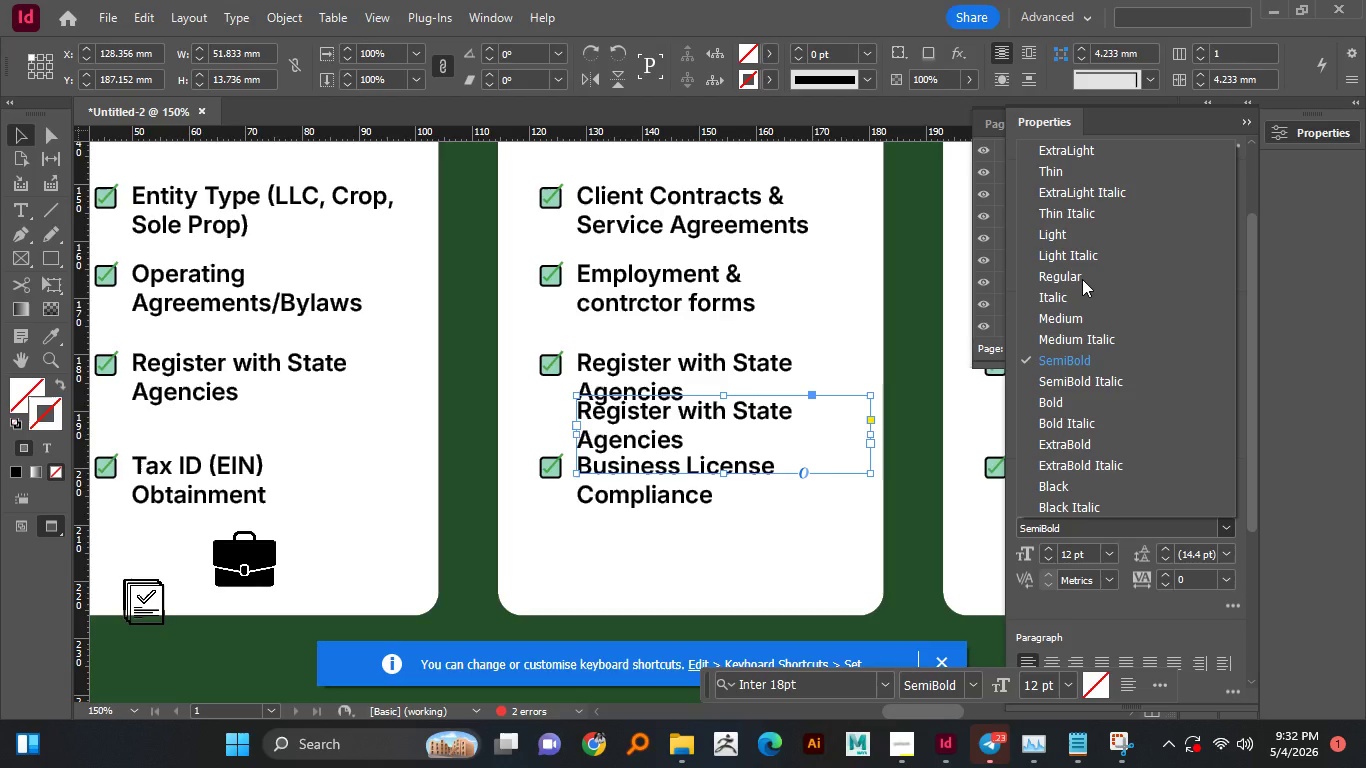 
wait(6.59)
 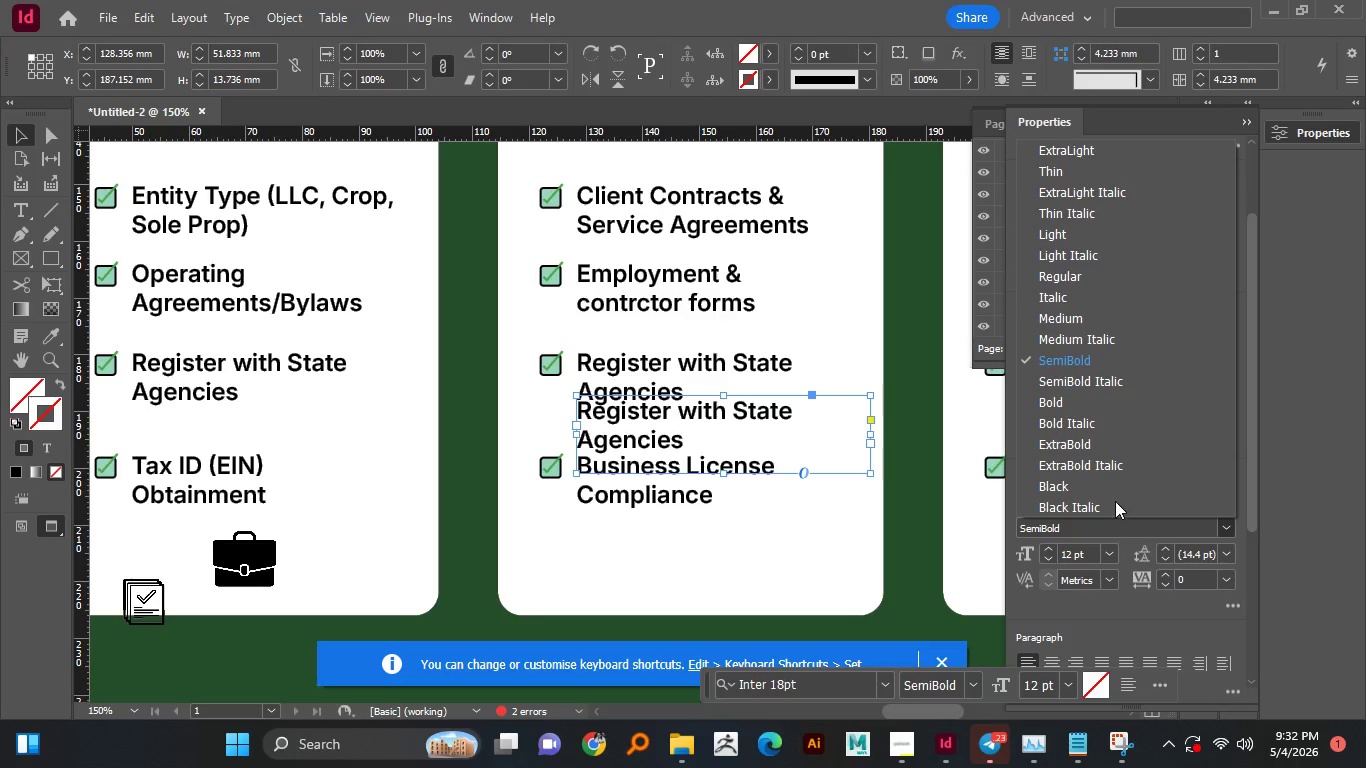 
left_click([1065, 233])
 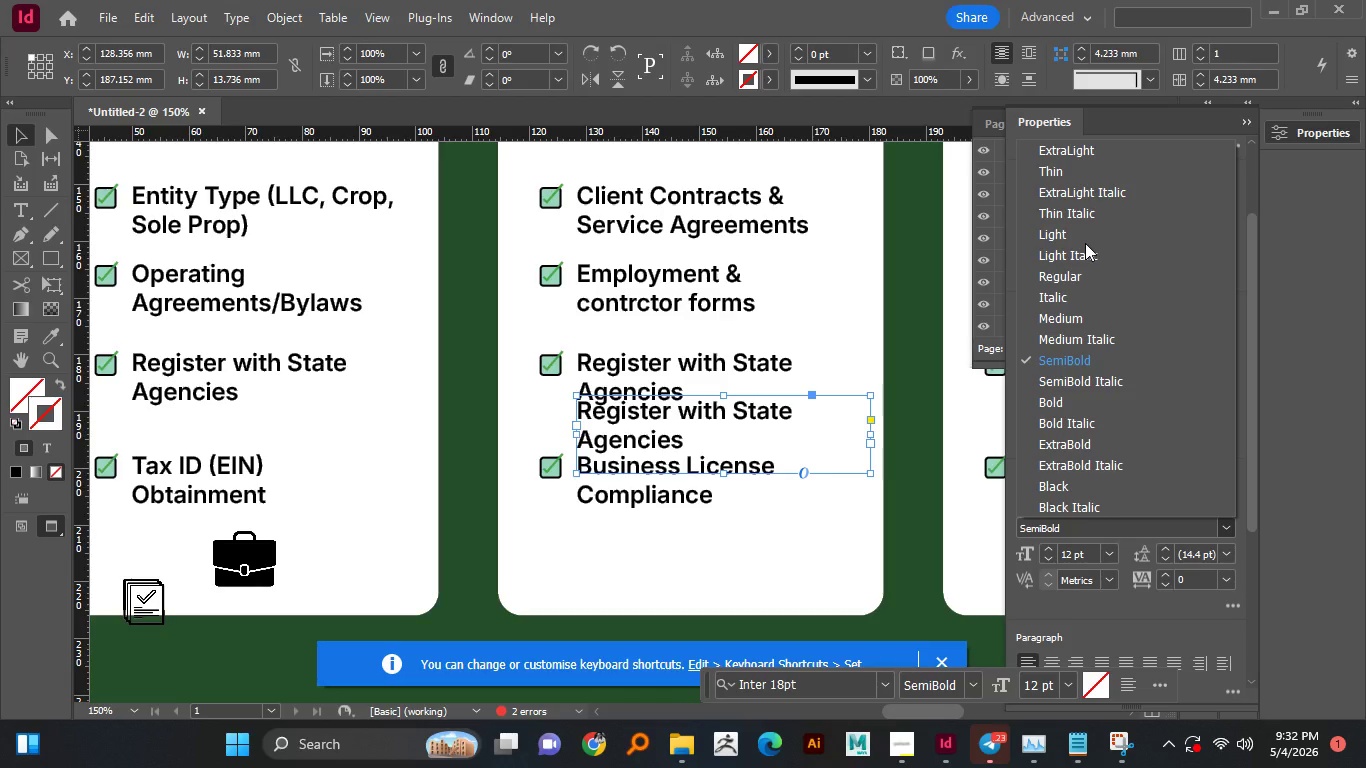 
wait(23.47)
 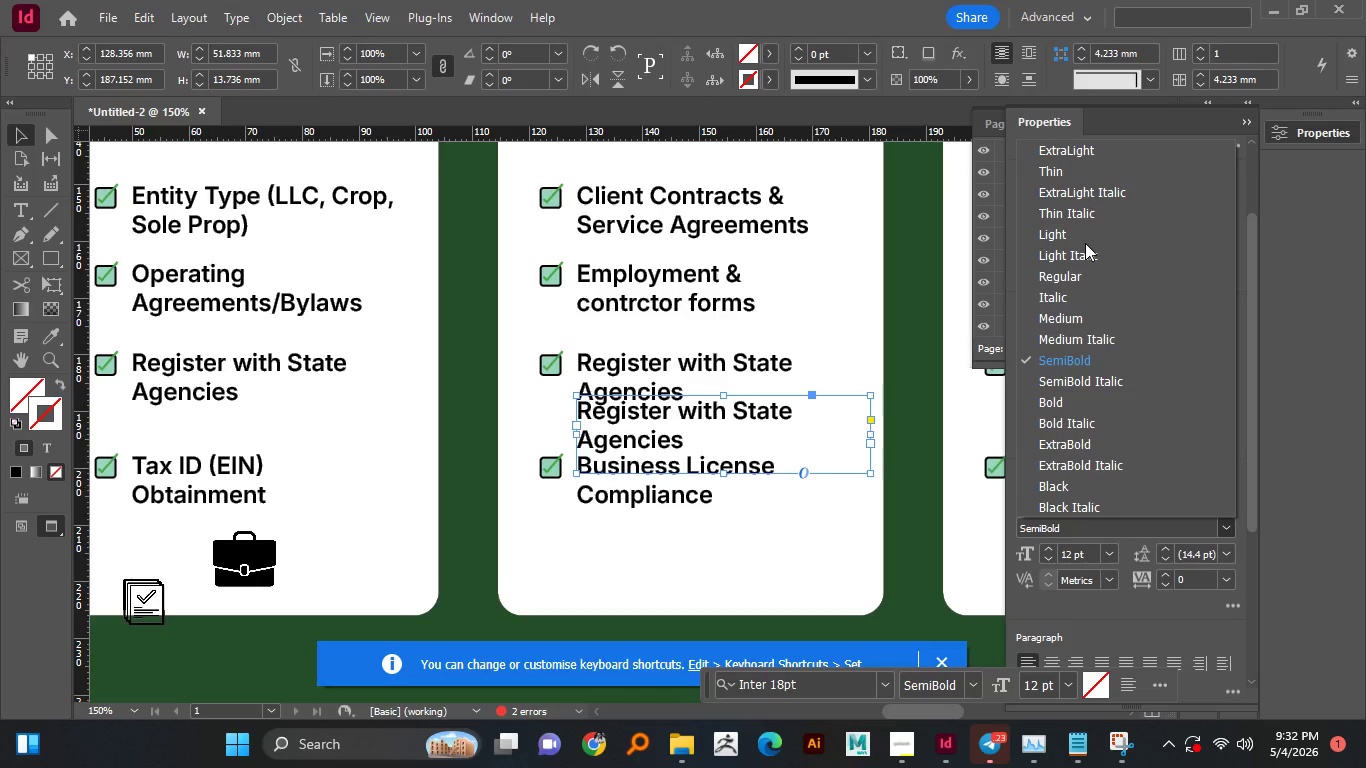 
double_click([679, 446])
 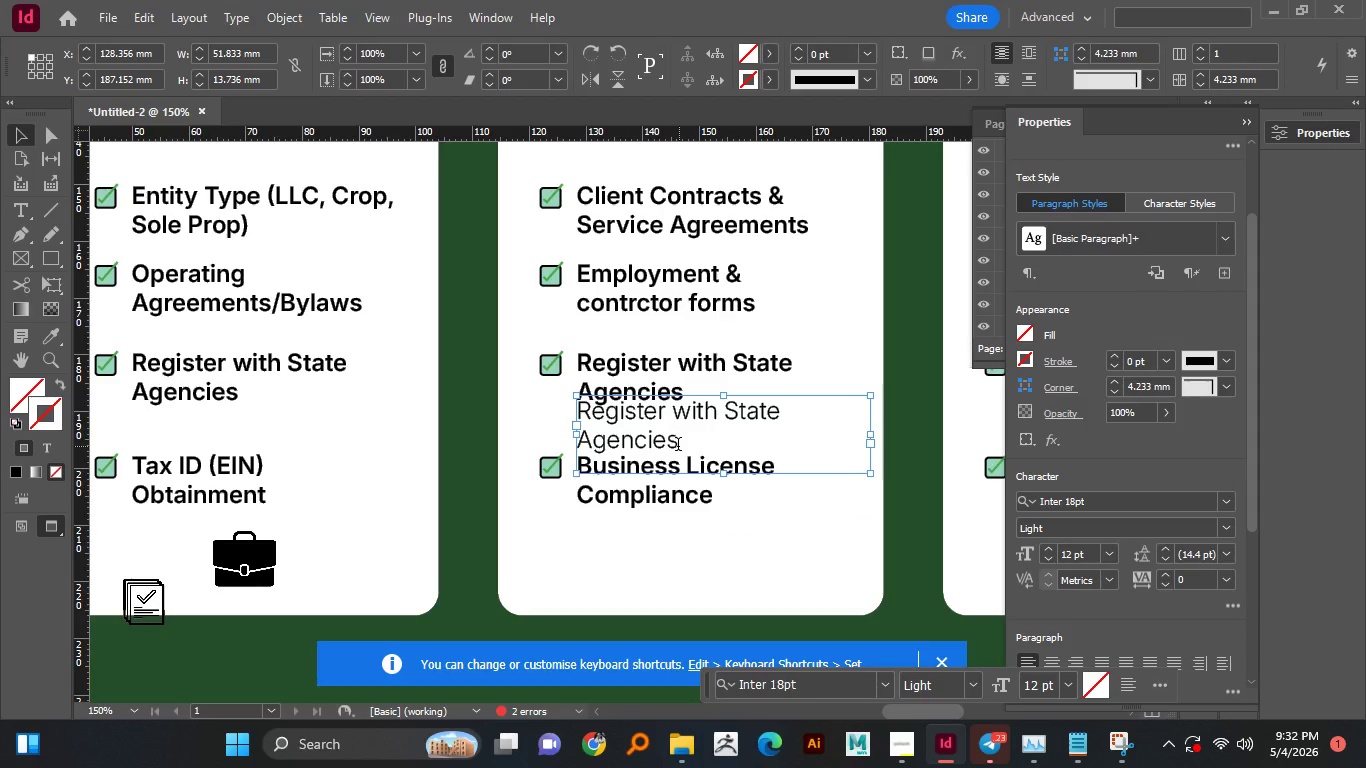 
key(Control+A)
 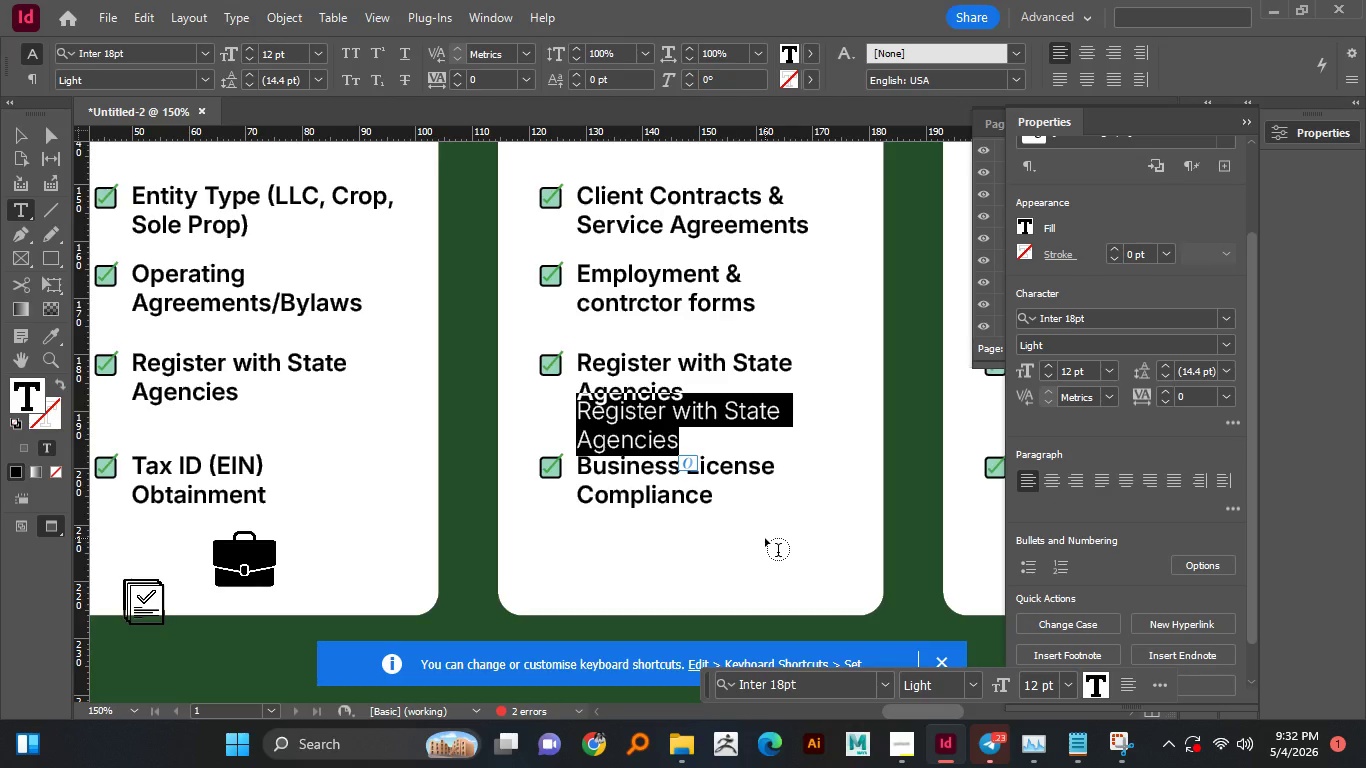 
wait(14.09)
 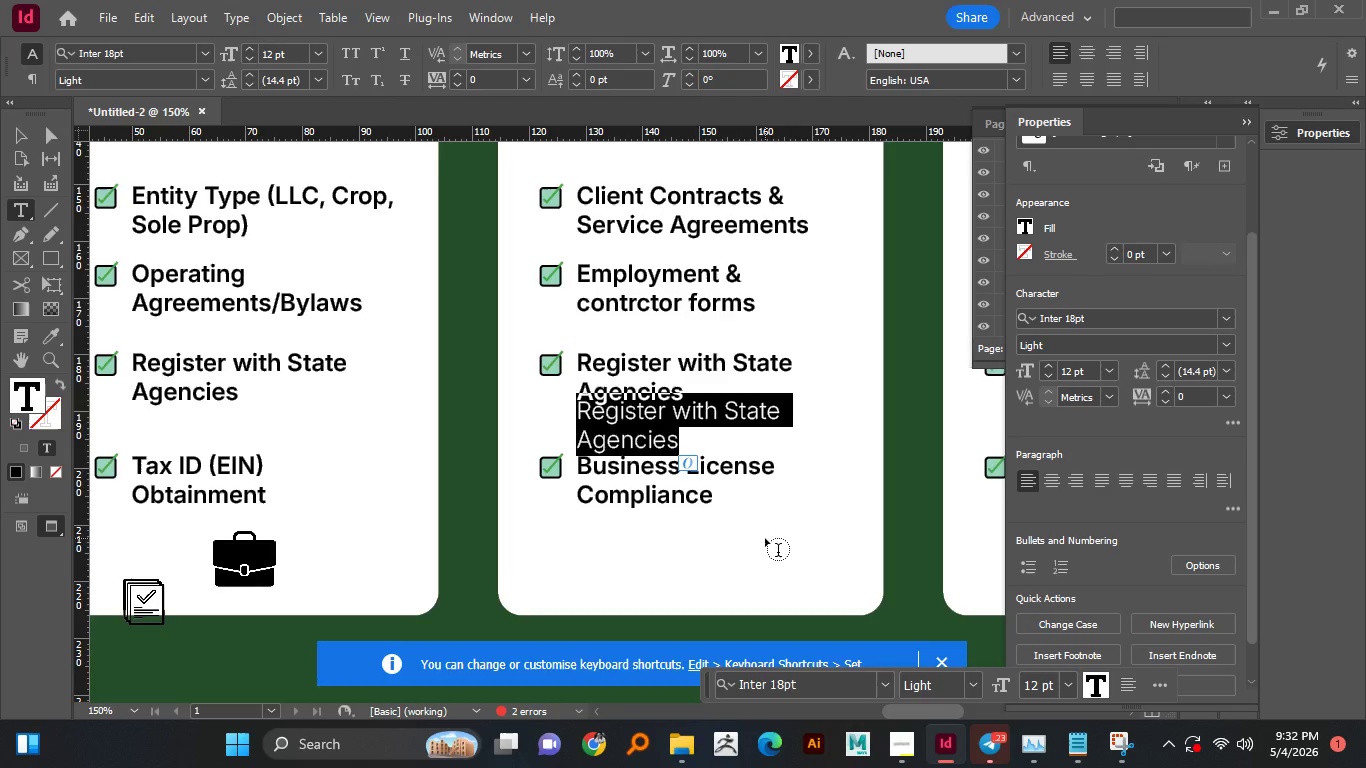 
type(Con)
key(Backspace)
type(mmertial)
 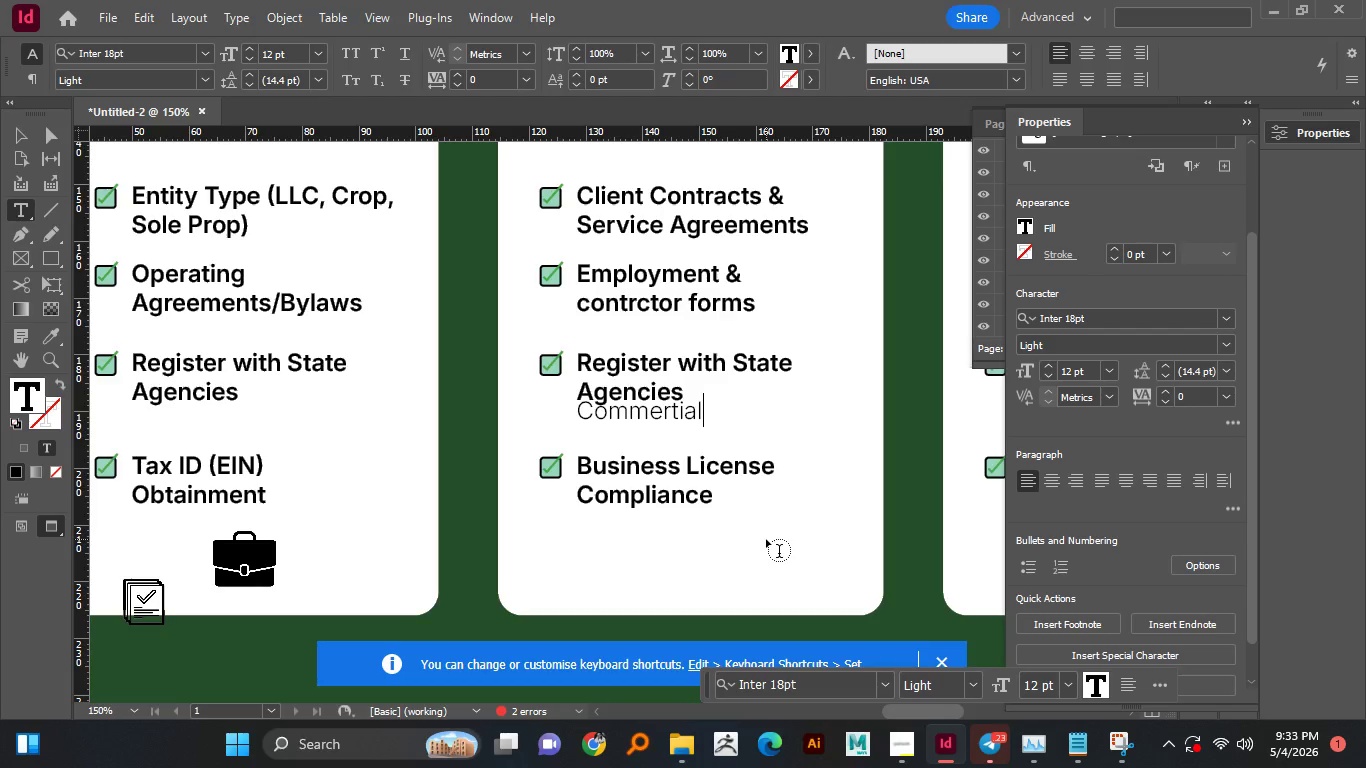 
type( lease)
 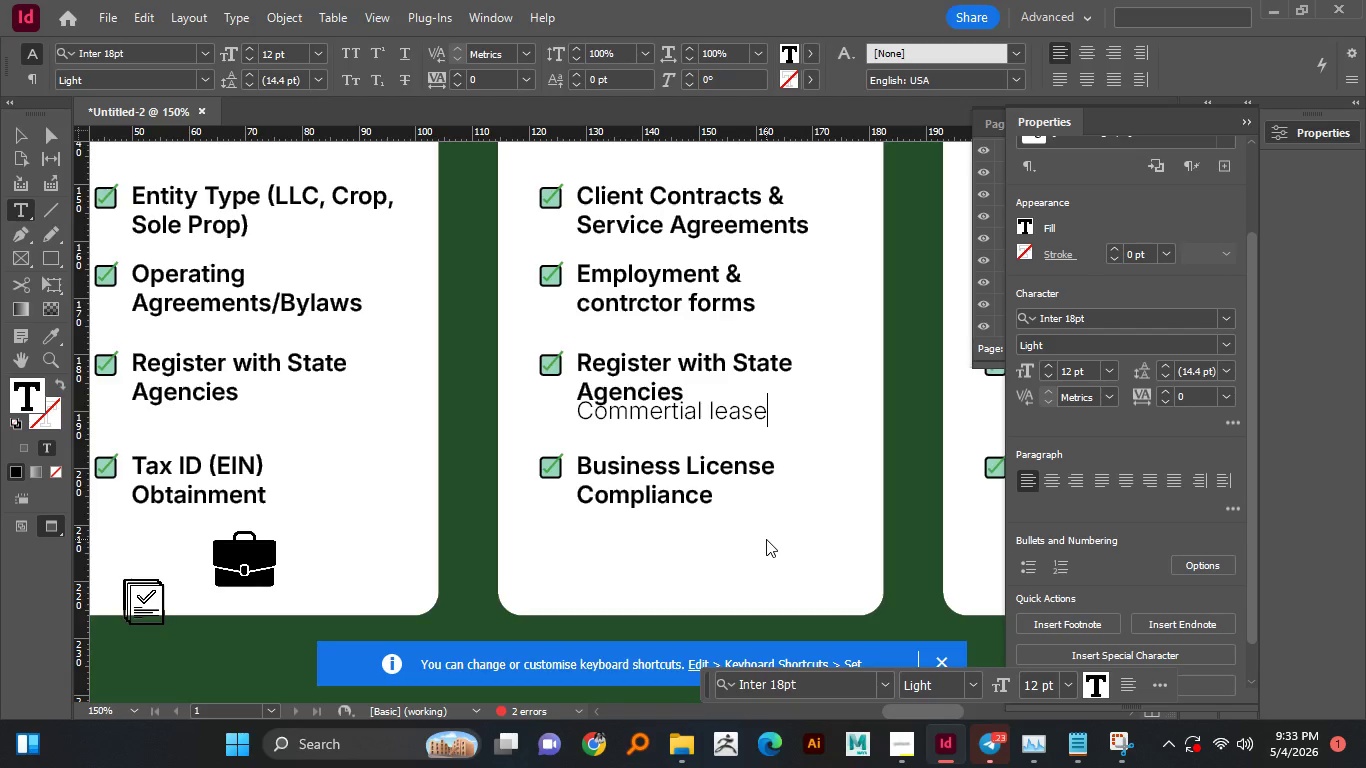 
key(Backspace)
 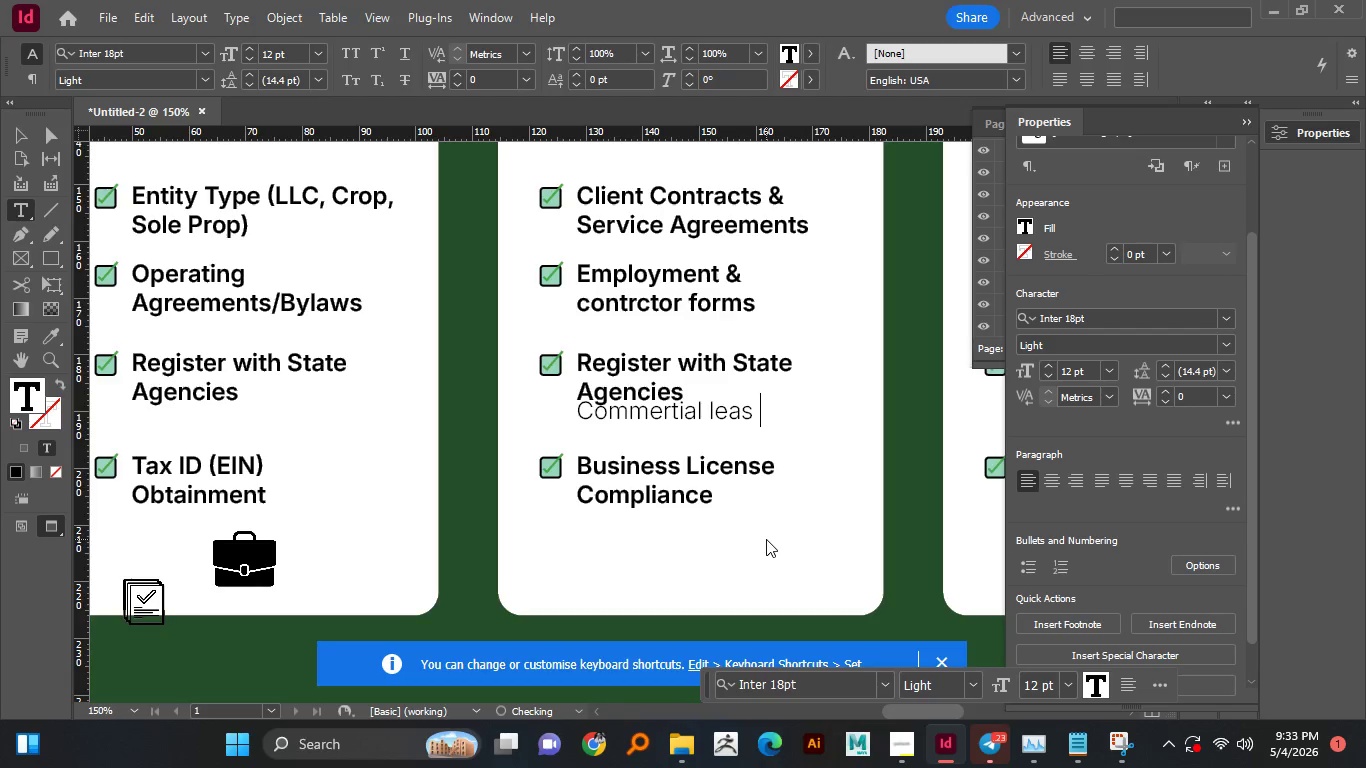 
key(Space)
 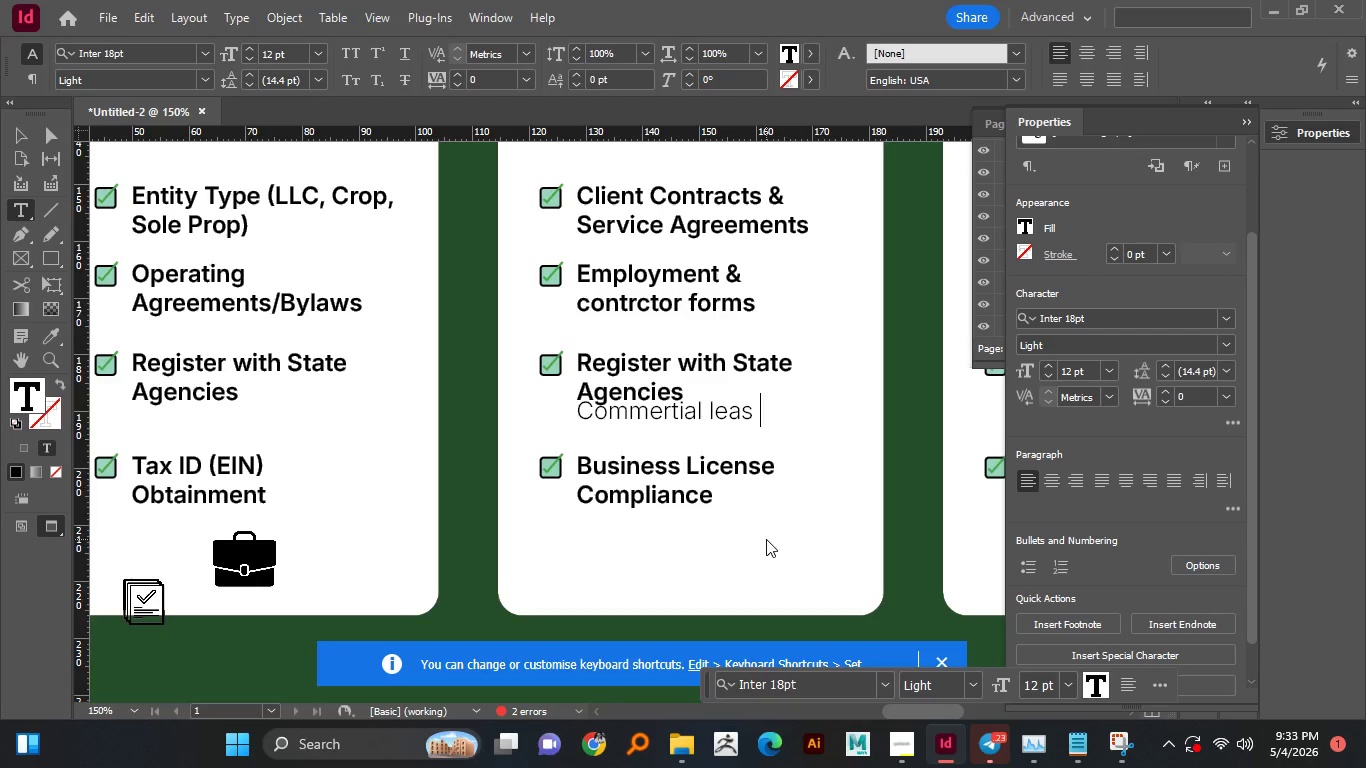 
hold_key(key=ShiftLeft, duration=0.42)
 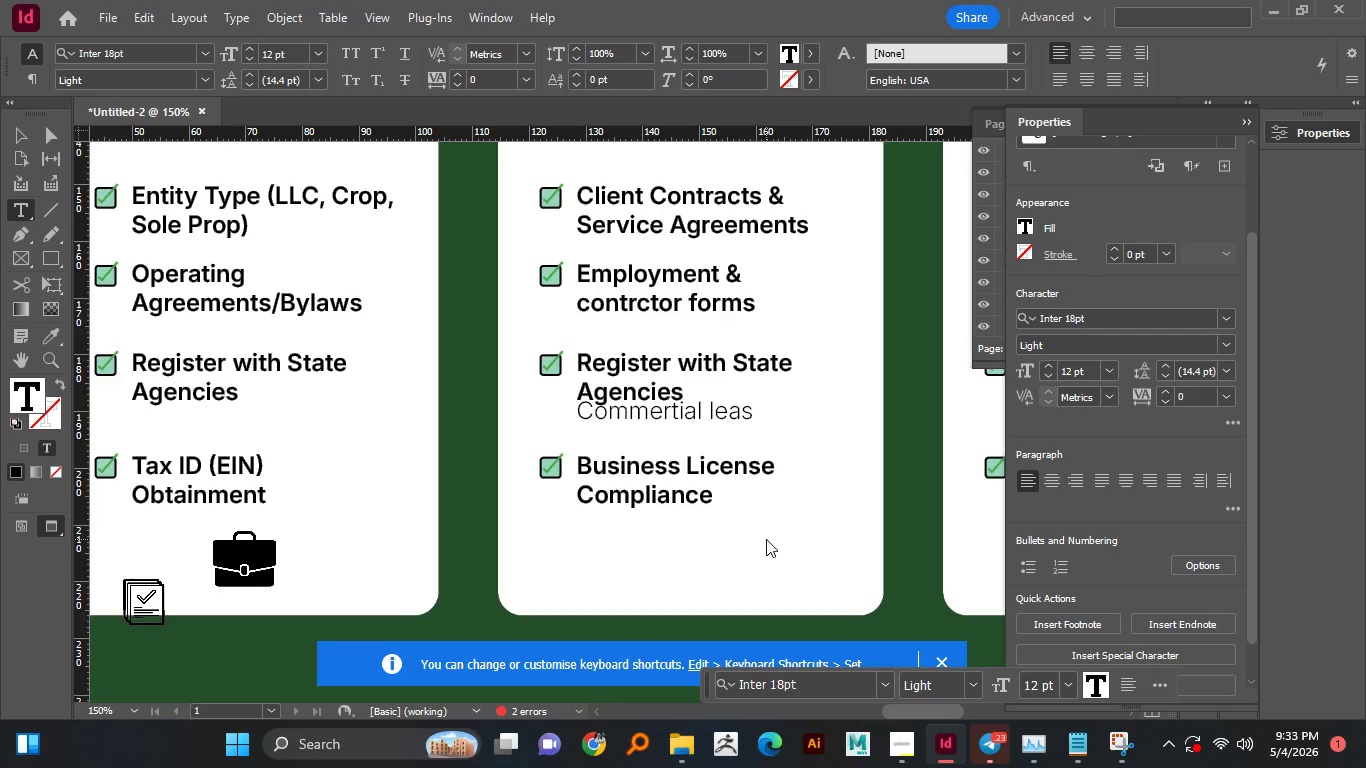 
hold_key(key=ShiftLeft, duration=0.53)
 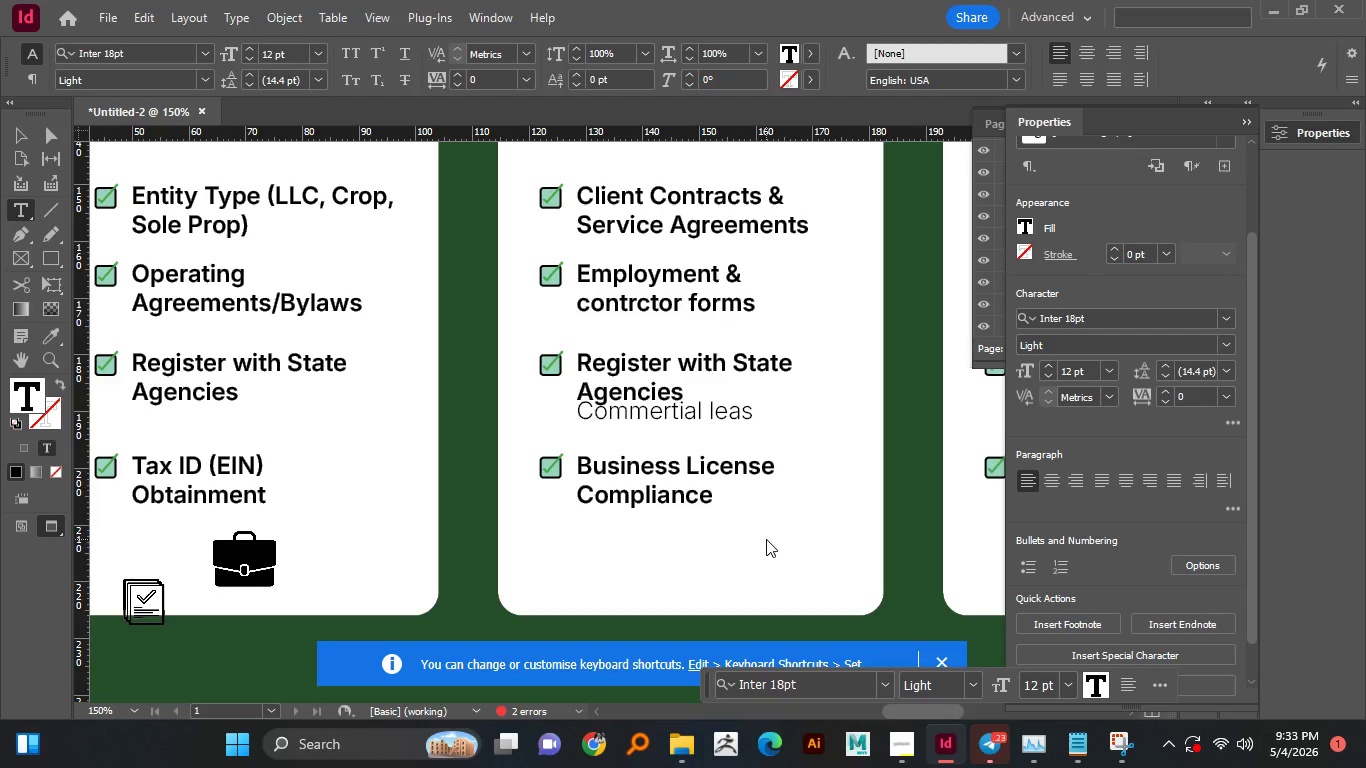 
hold_key(key=ShiftLeft, duration=0.84)
 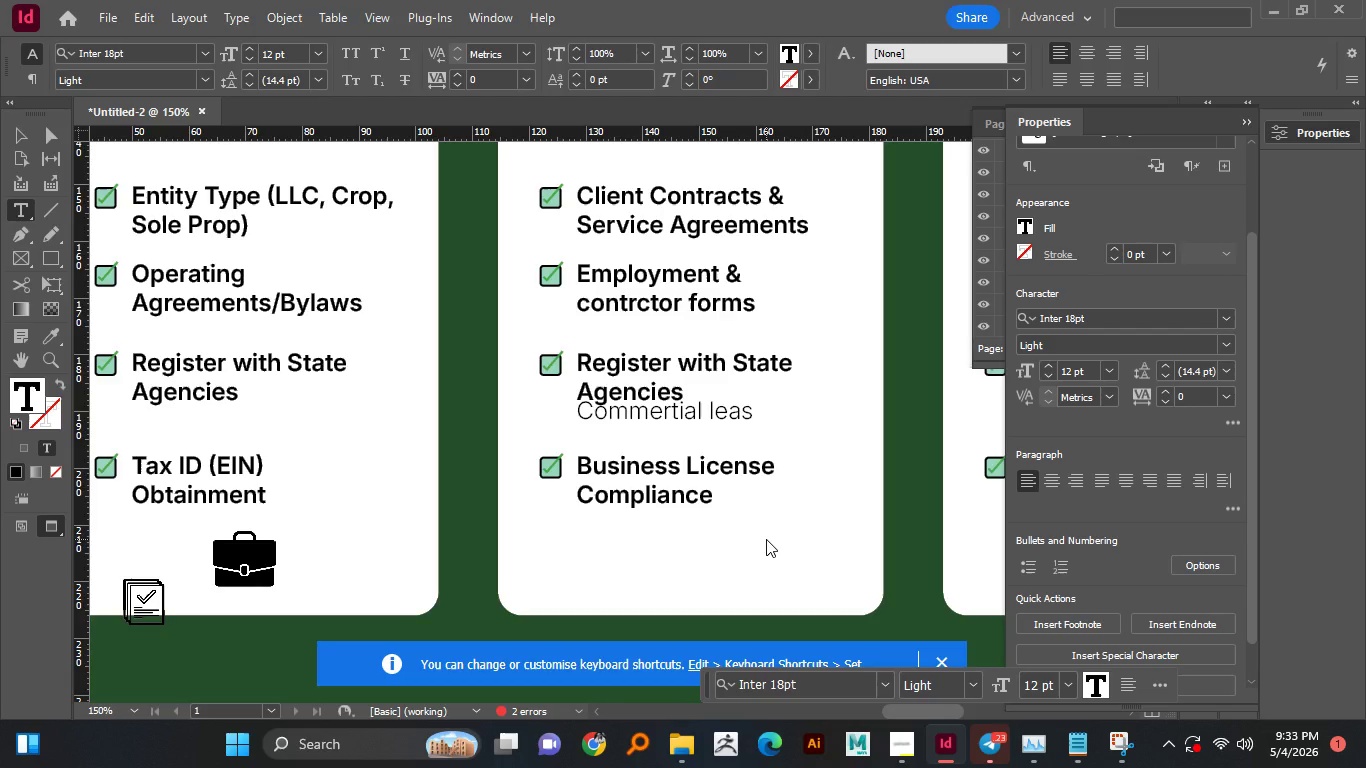 
type(t)
key(Backspace)
type(Review)
 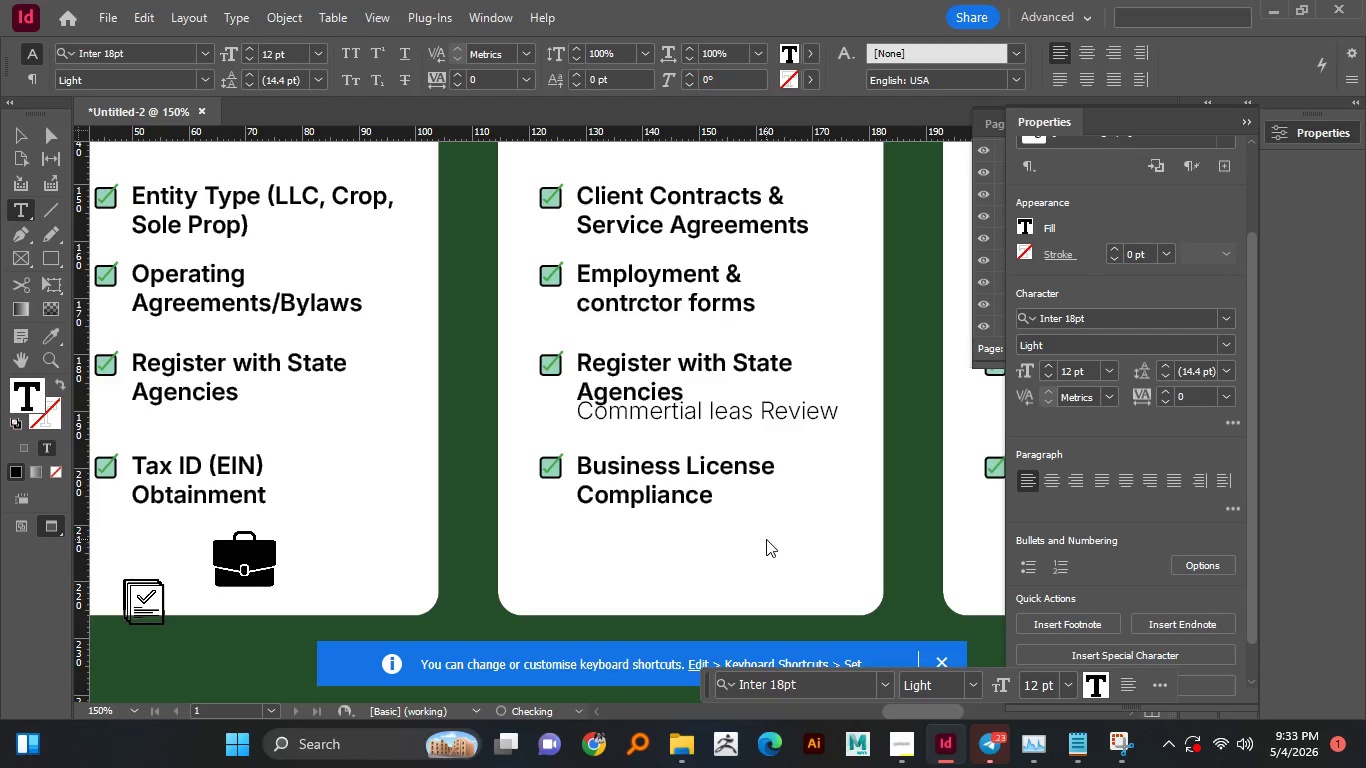 
wait(7.69)
 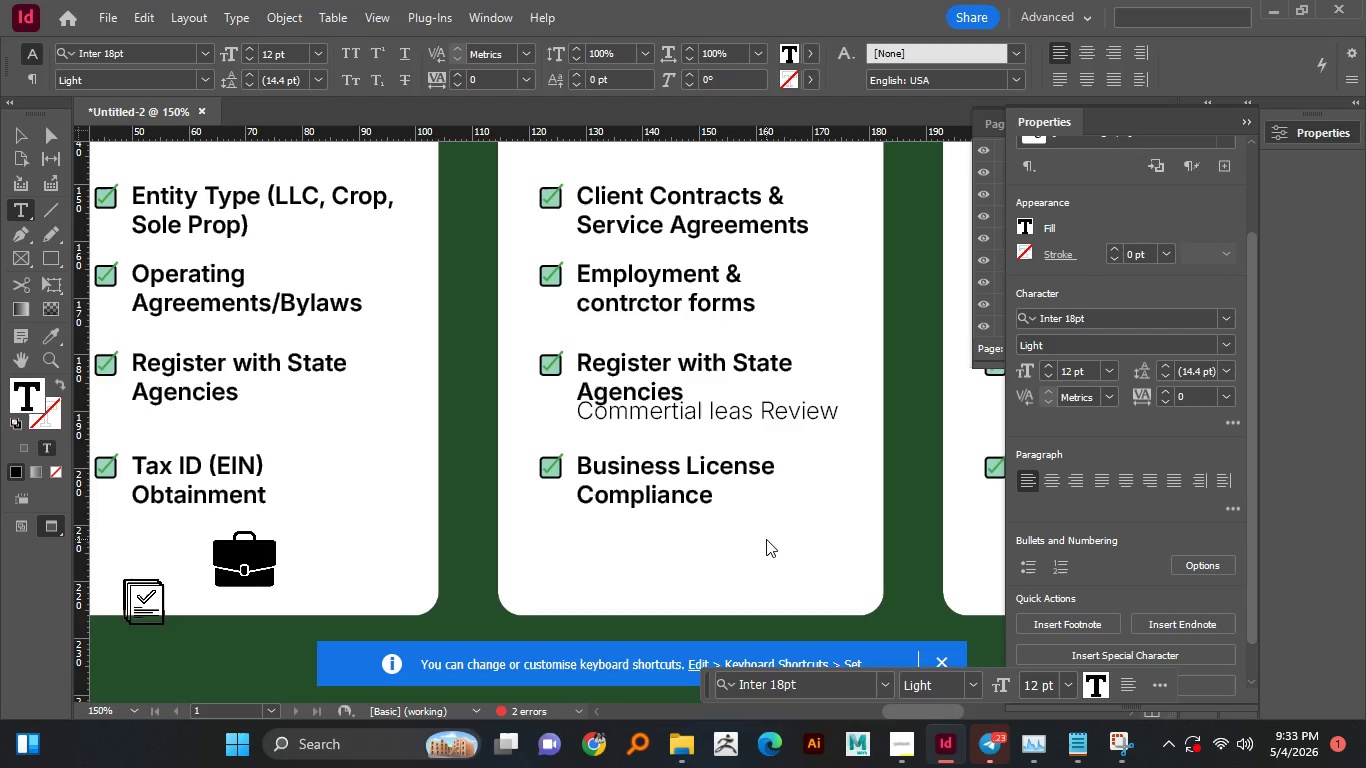 
left_click([717, 413])
 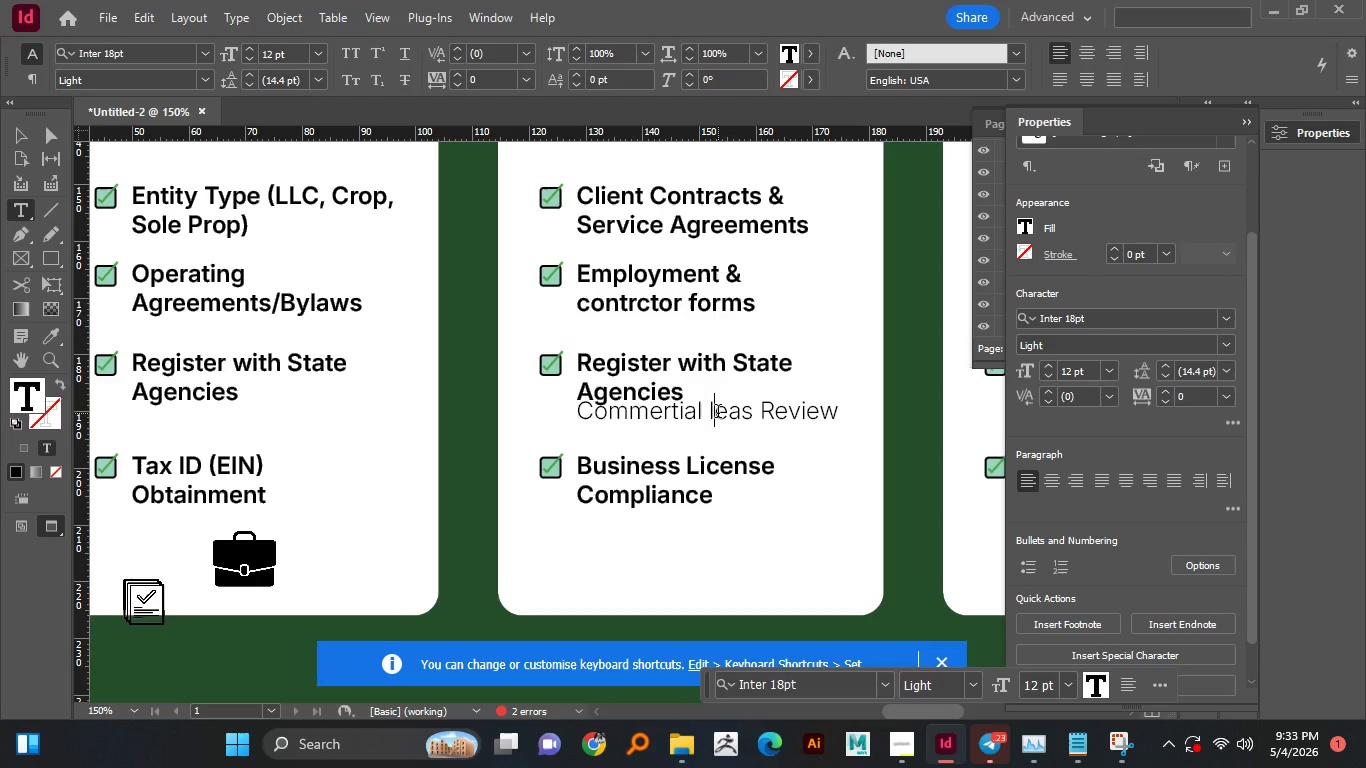 
key(Backspace)
 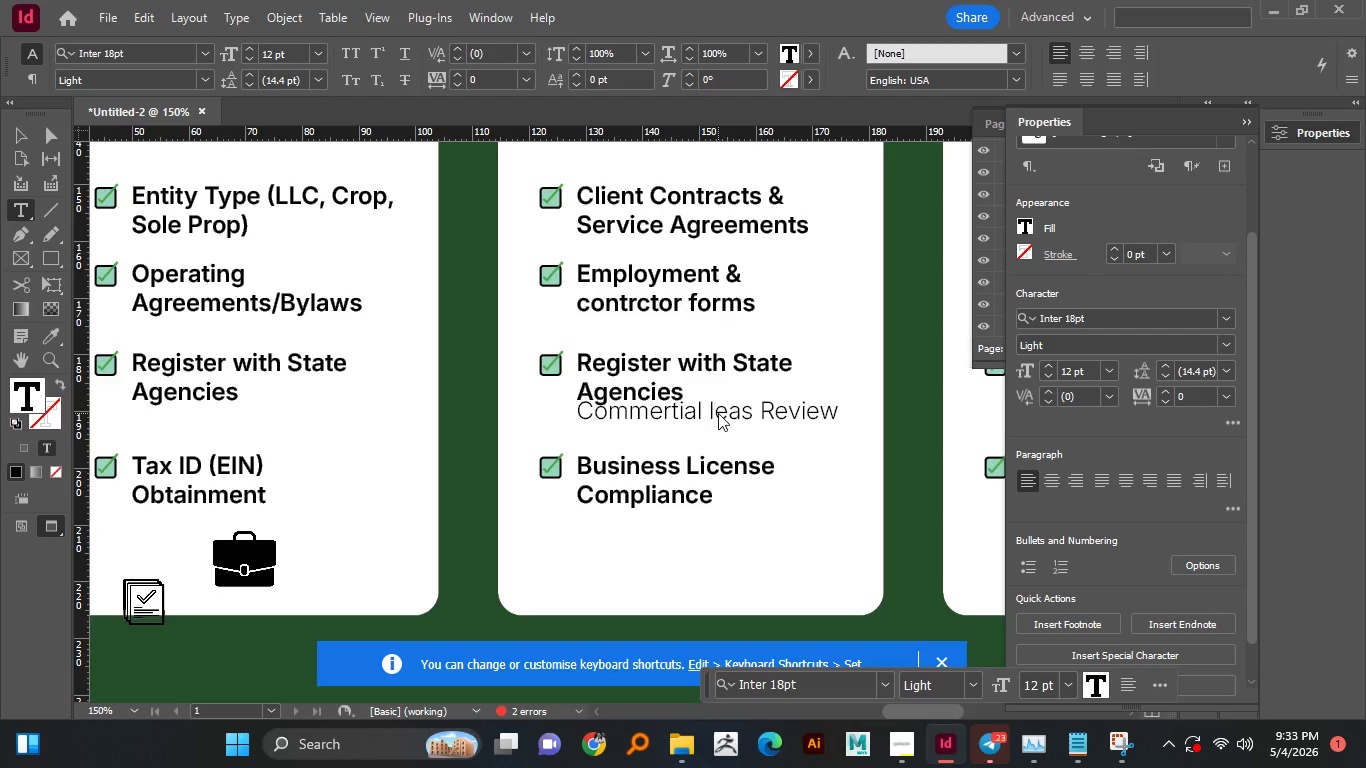 
key(Shift+L)
 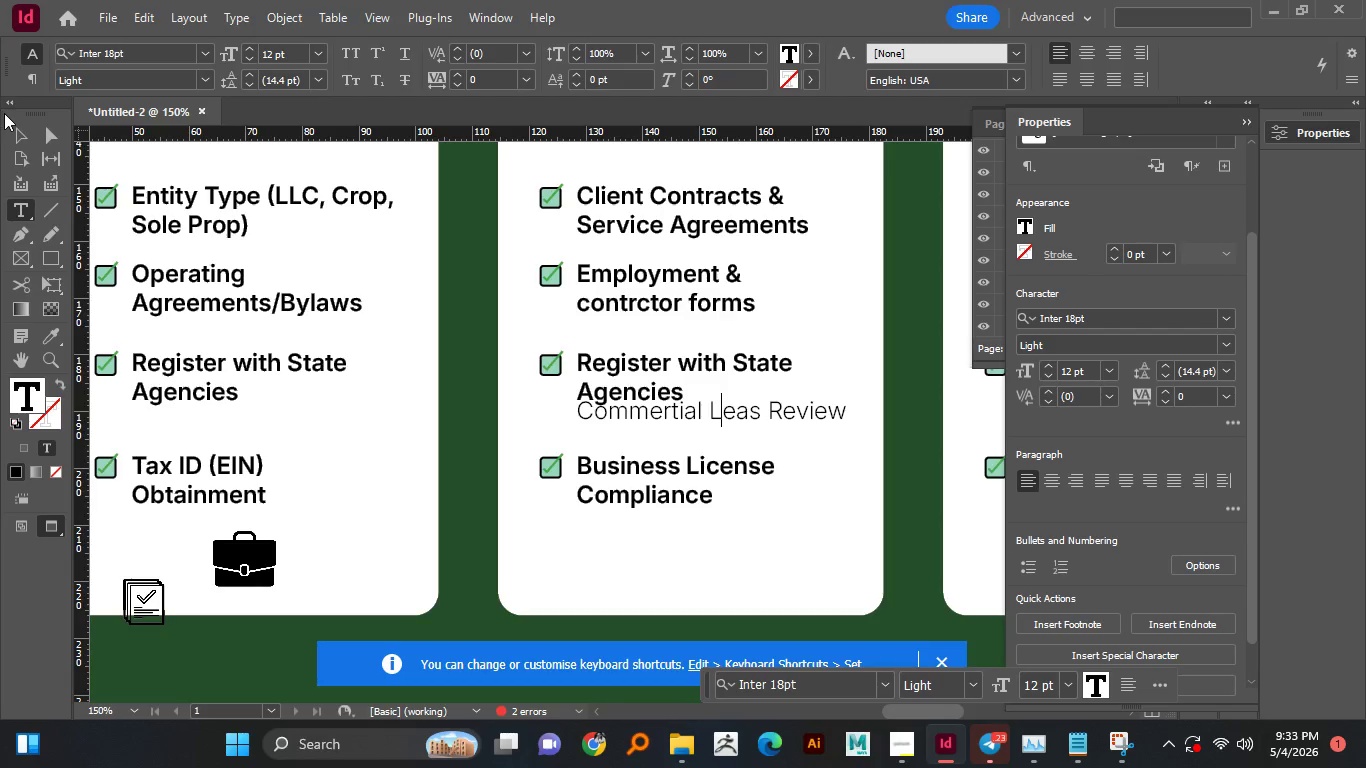 
left_click([11, 136])
 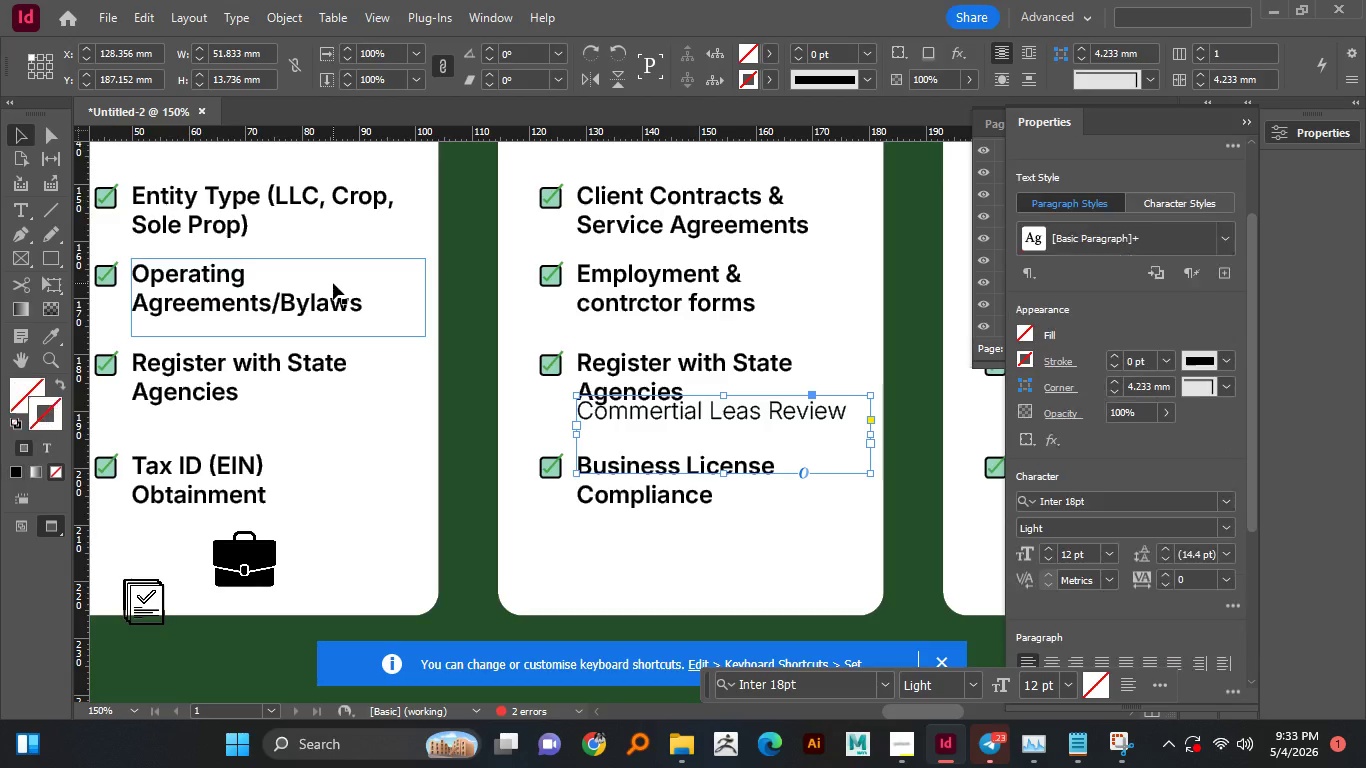 
key(Shift+ArrowDown)
 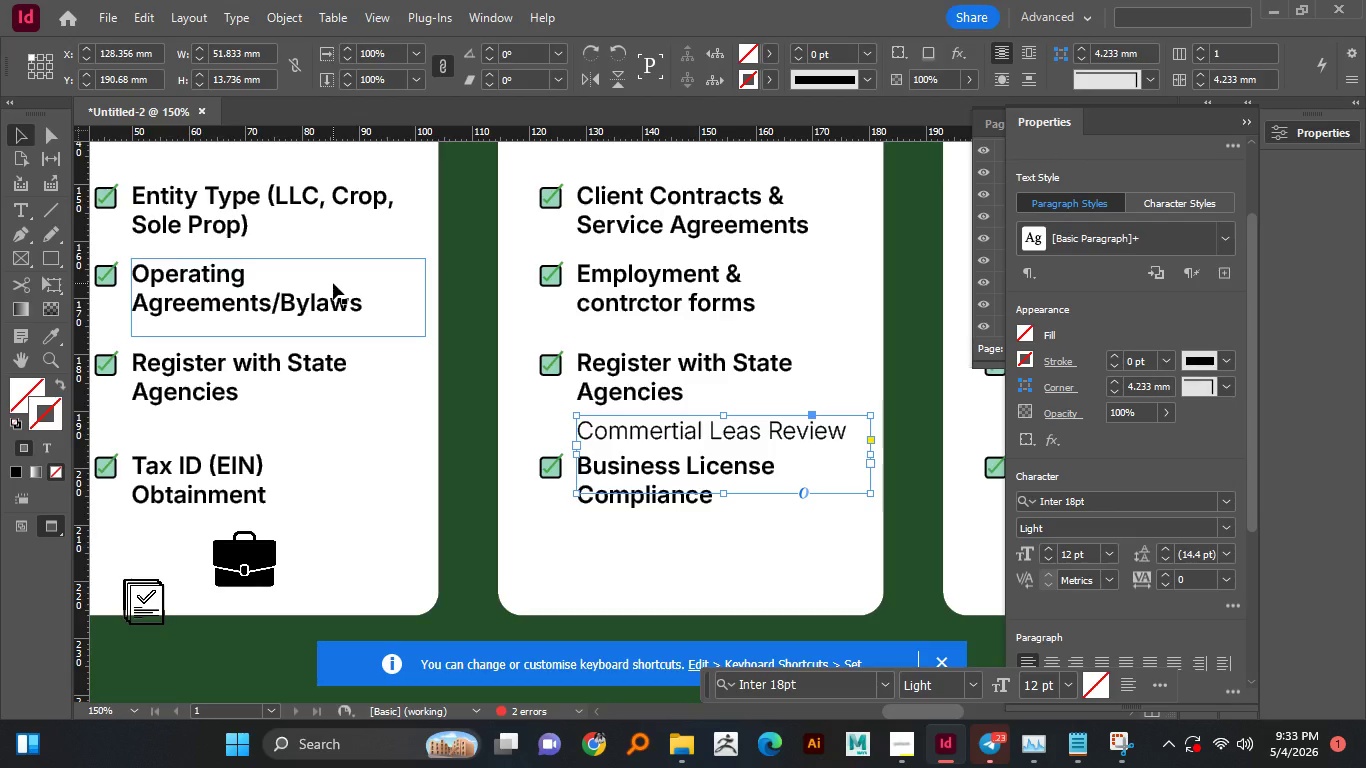 
key(ArrowUp)
 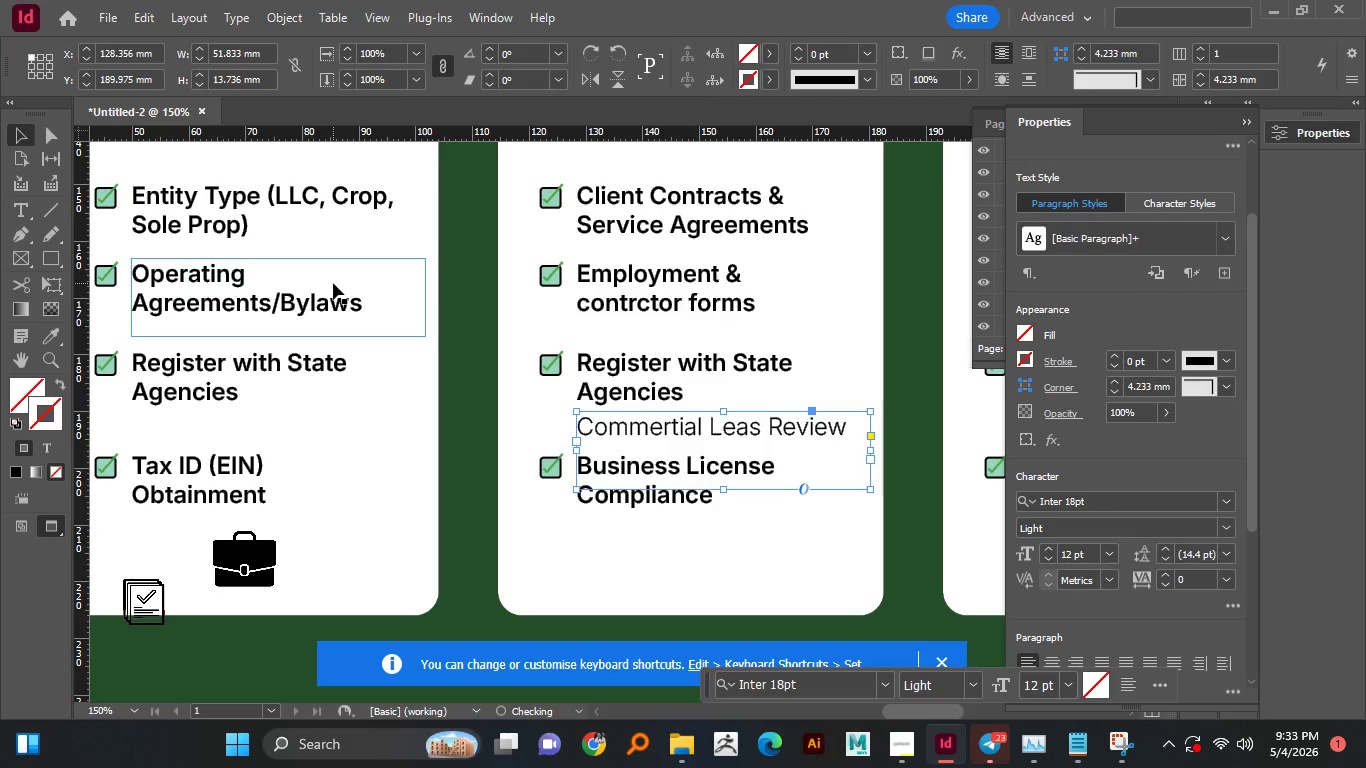 
key(ArrowUp)
 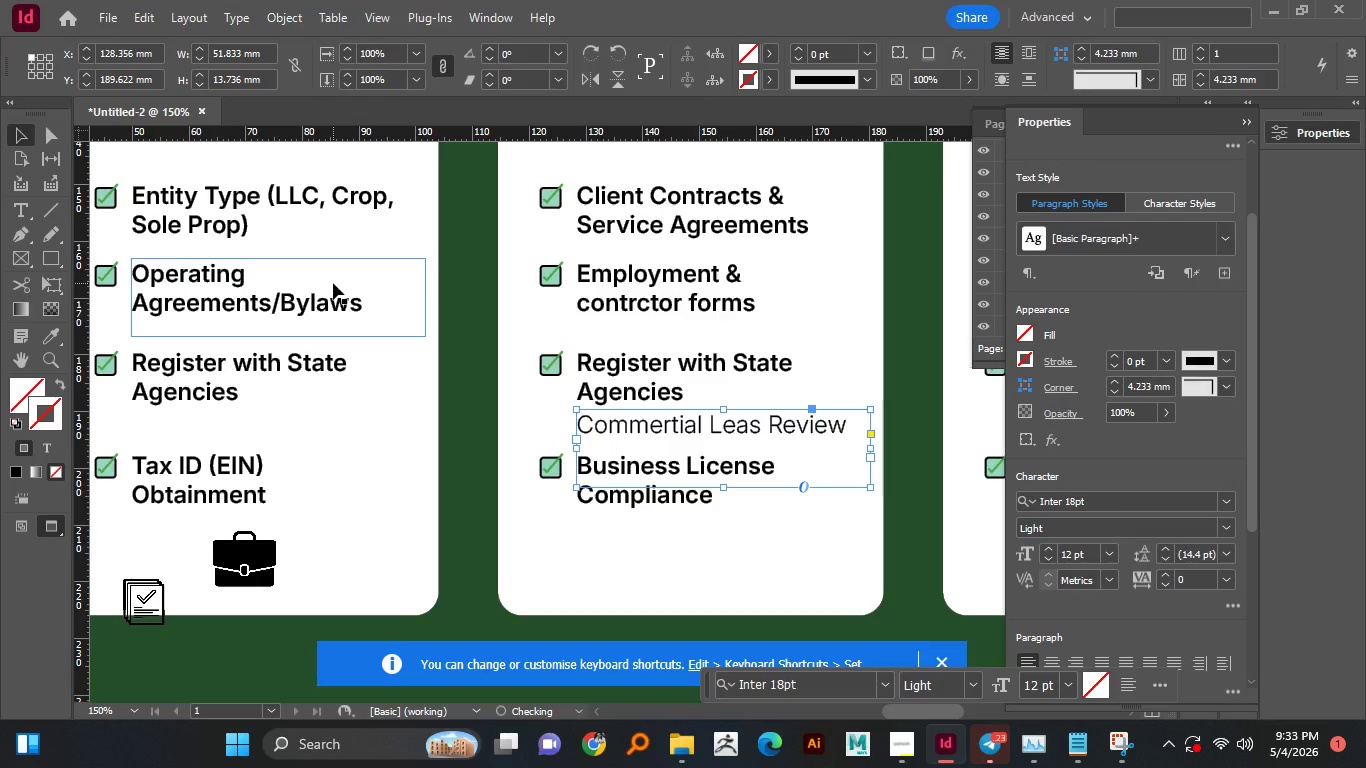 
key(ArrowUp)
 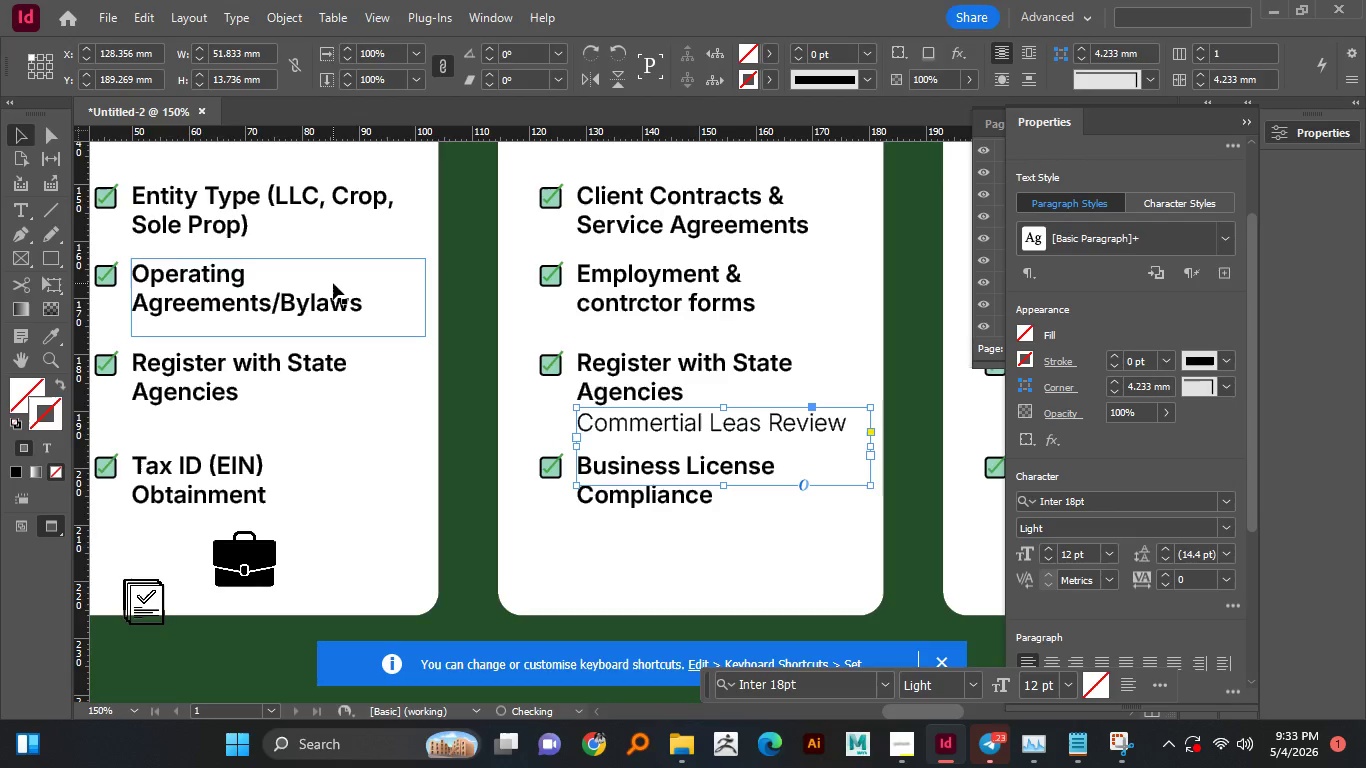 
key(ArrowUp)
 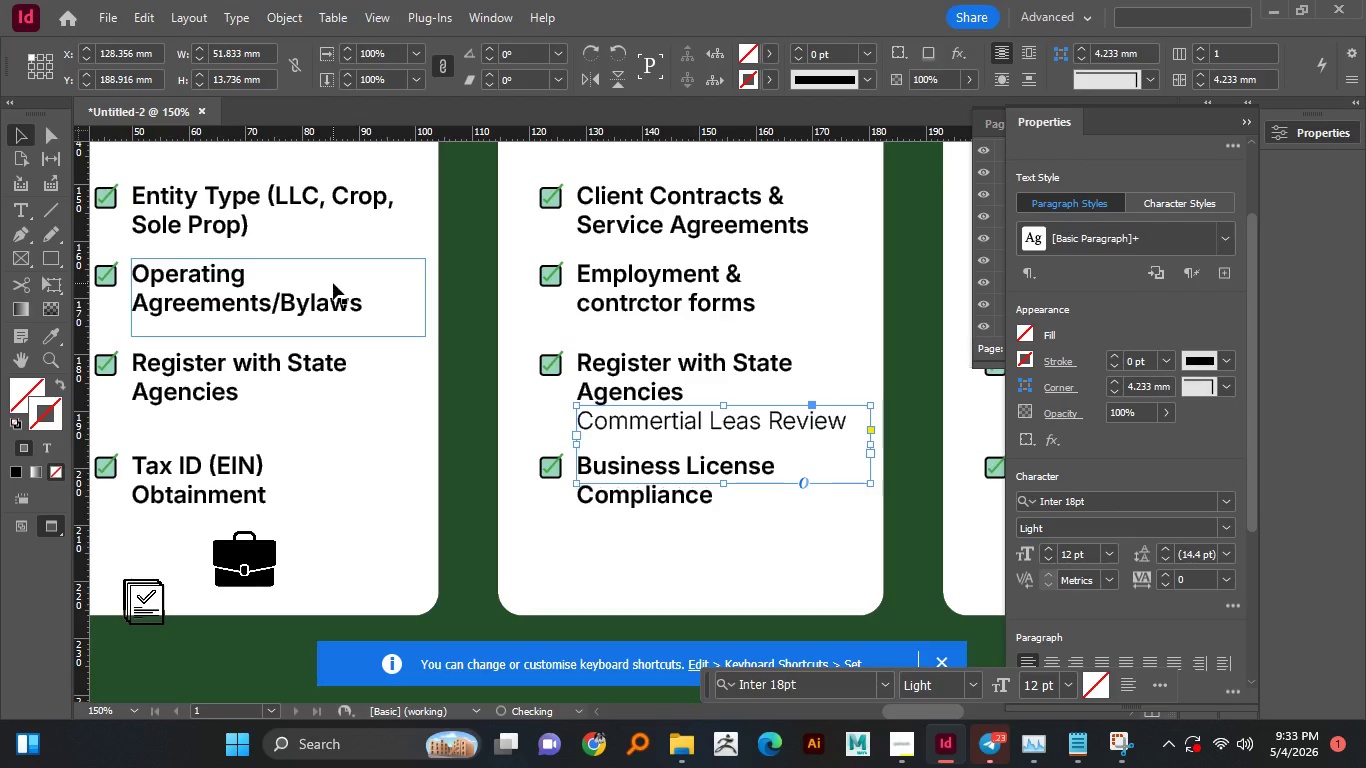 
key(ArrowUp)
 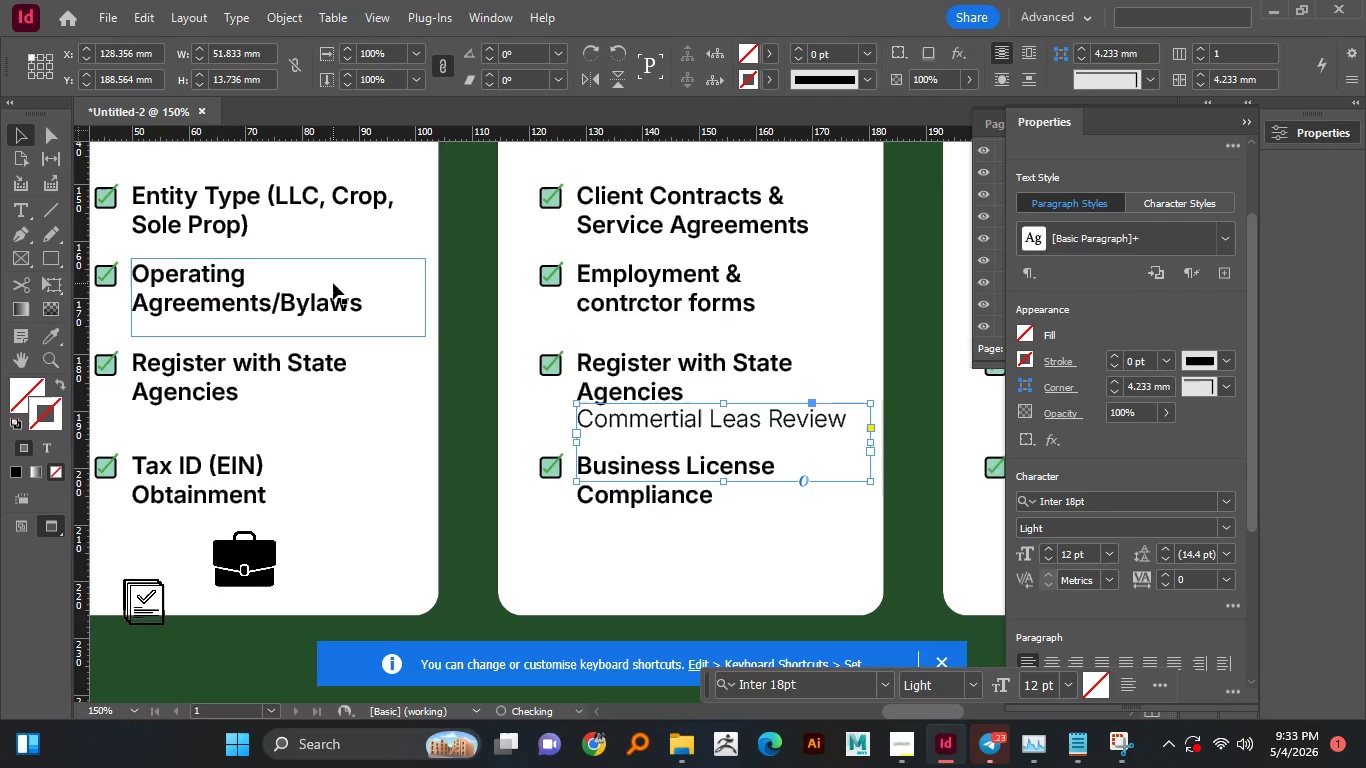 
key(ArrowUp)
 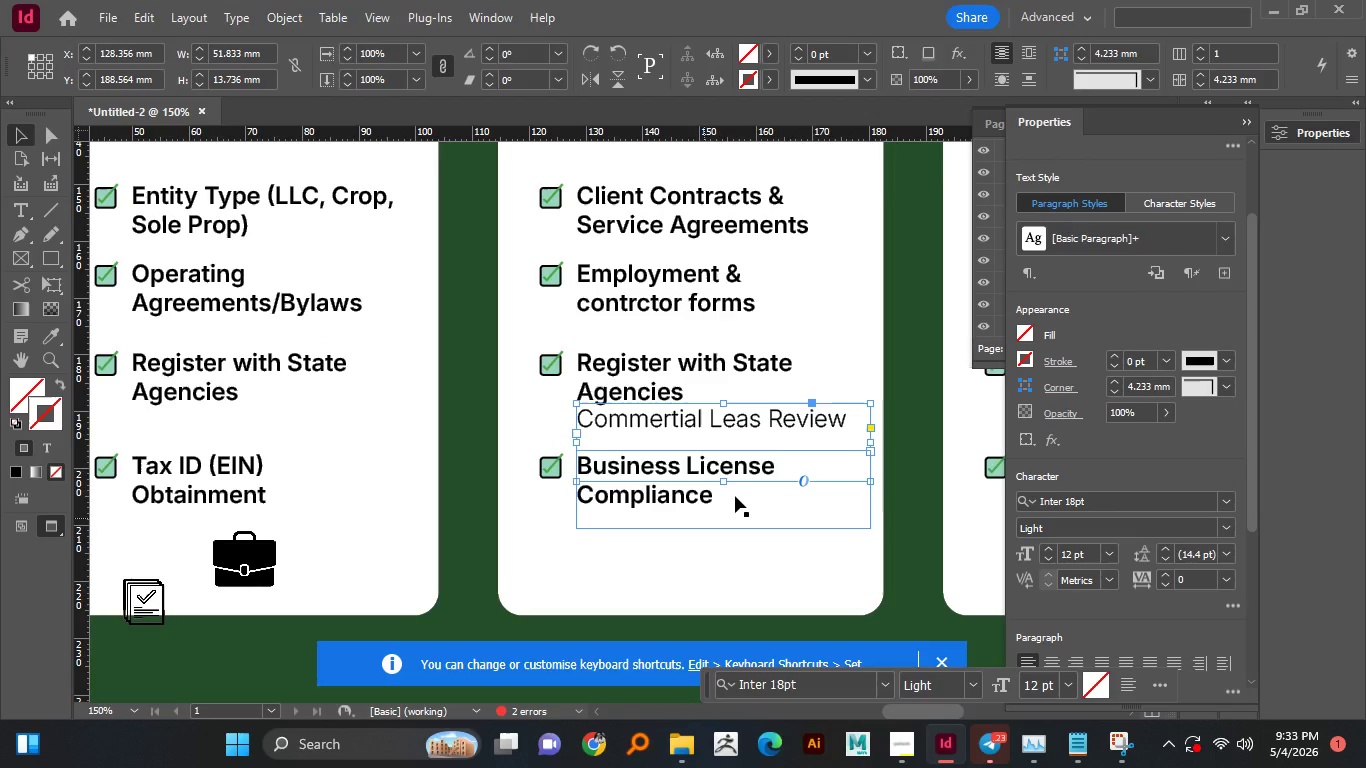 
left_click_drag(start_coordinate=[727, 481], to_coordinate=[720, 434])
 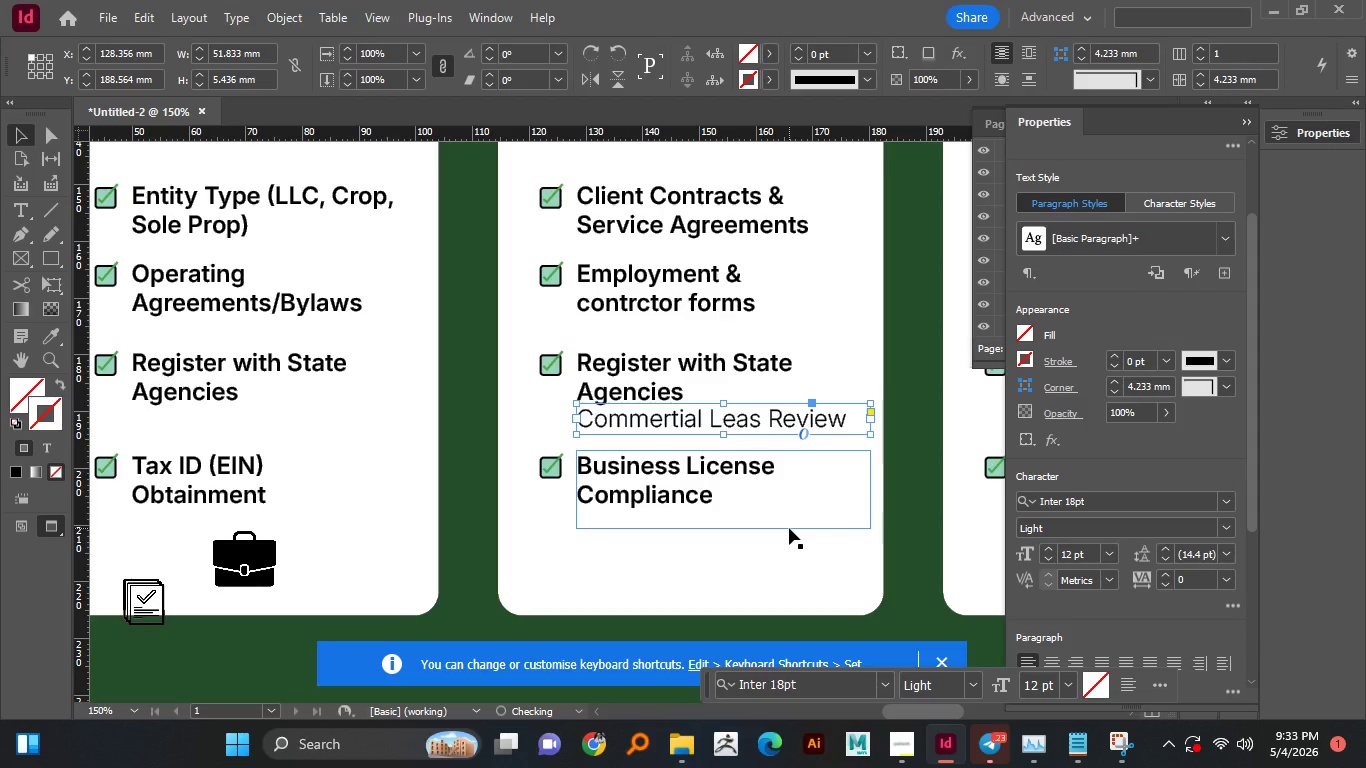 
left_click([789, 528])
 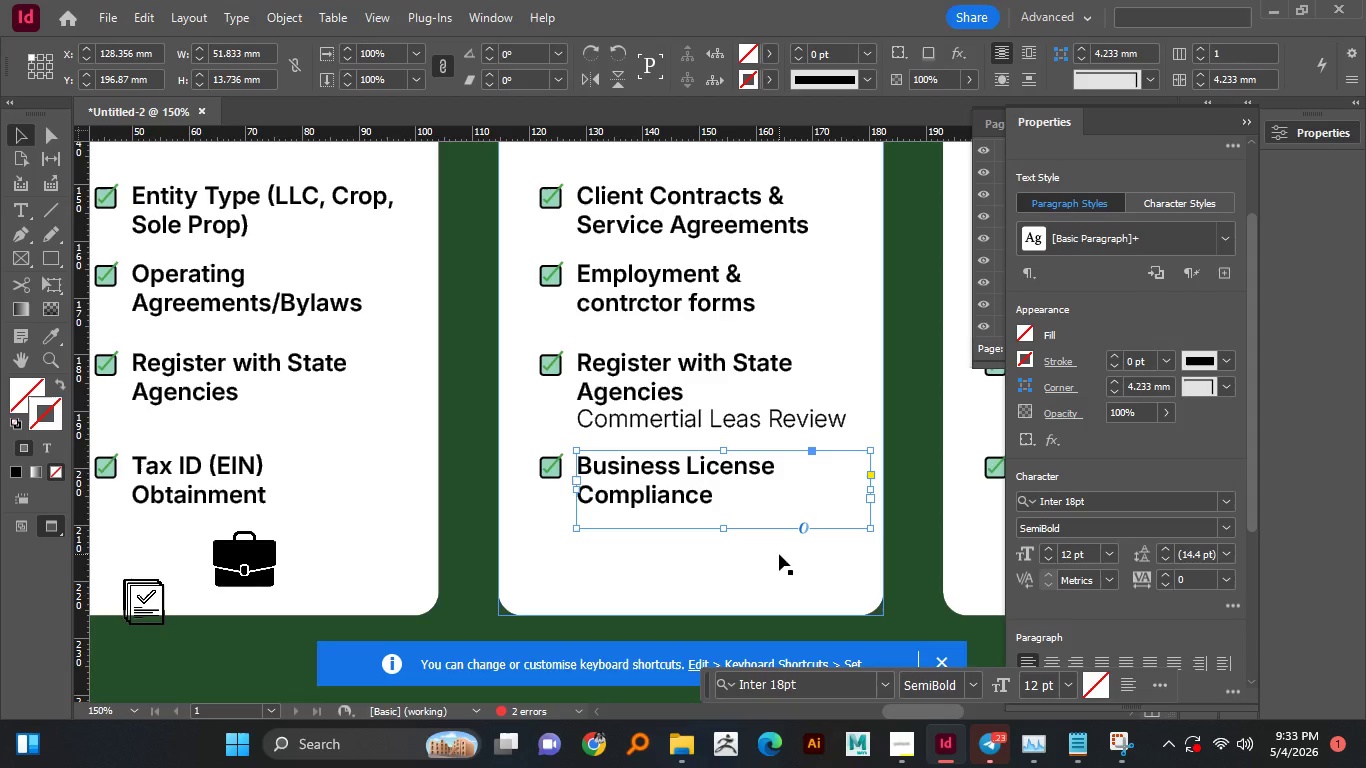 
wait(9.66)
 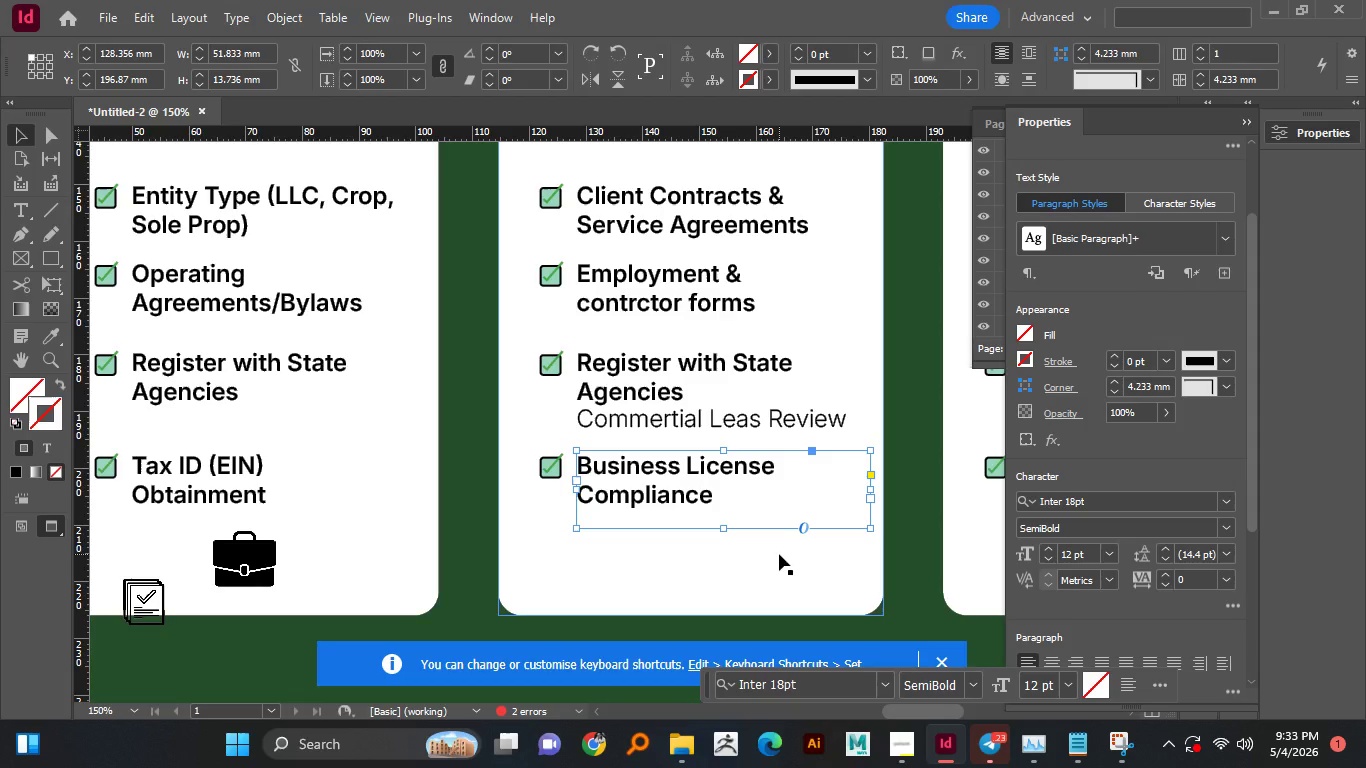 
hold_key(key=AltLeft, duration=1.06)
scroll: coordinate [619, 498], scroll_direction: down, amount: 1.0
 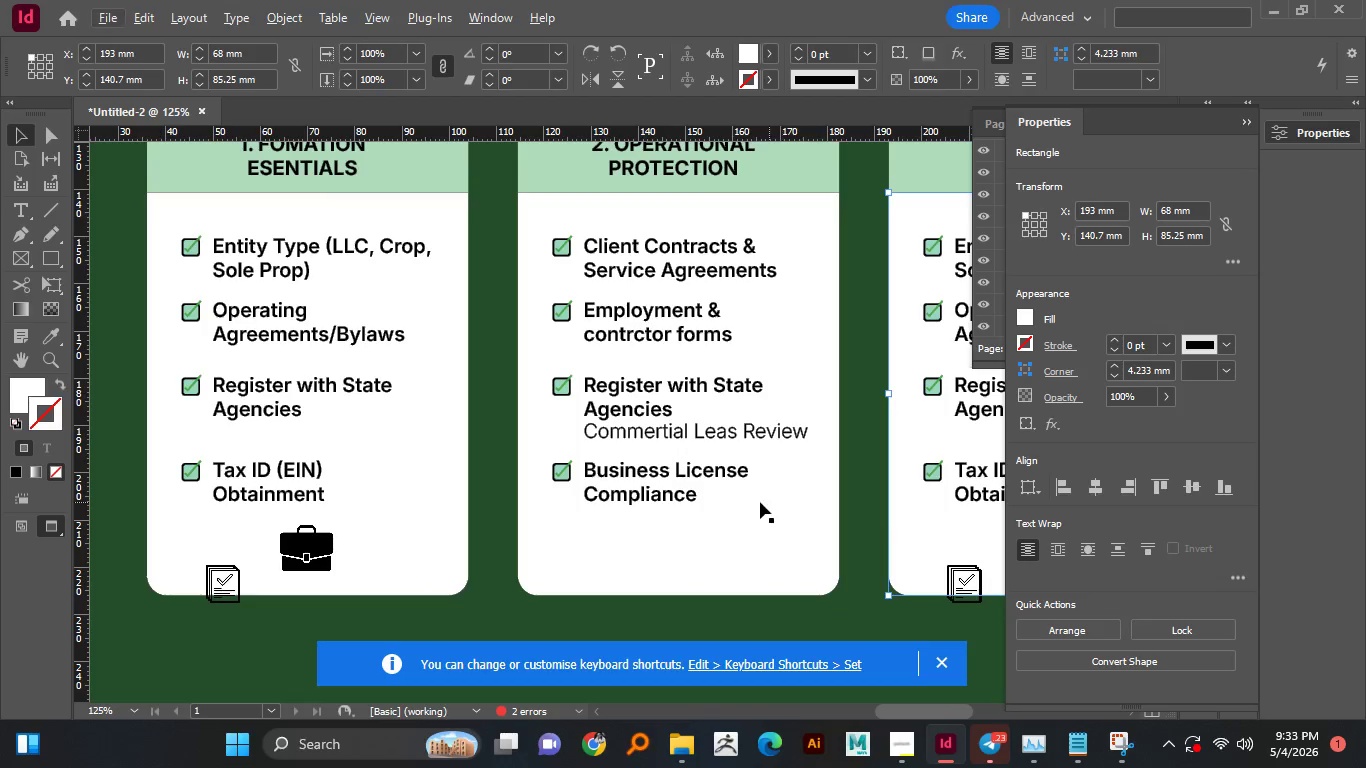 
hold_key(key=AltLeft, duration=0.86)
 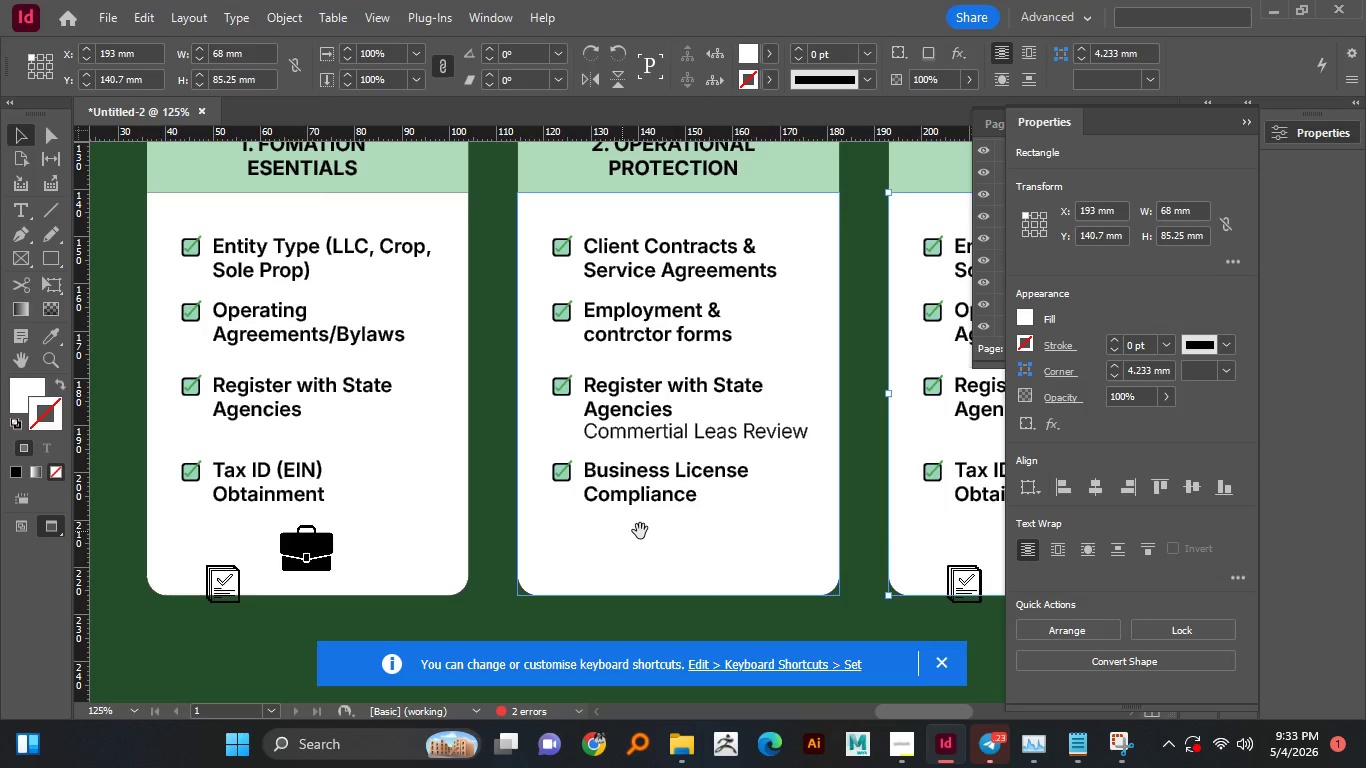 
key(Alt+Space)
 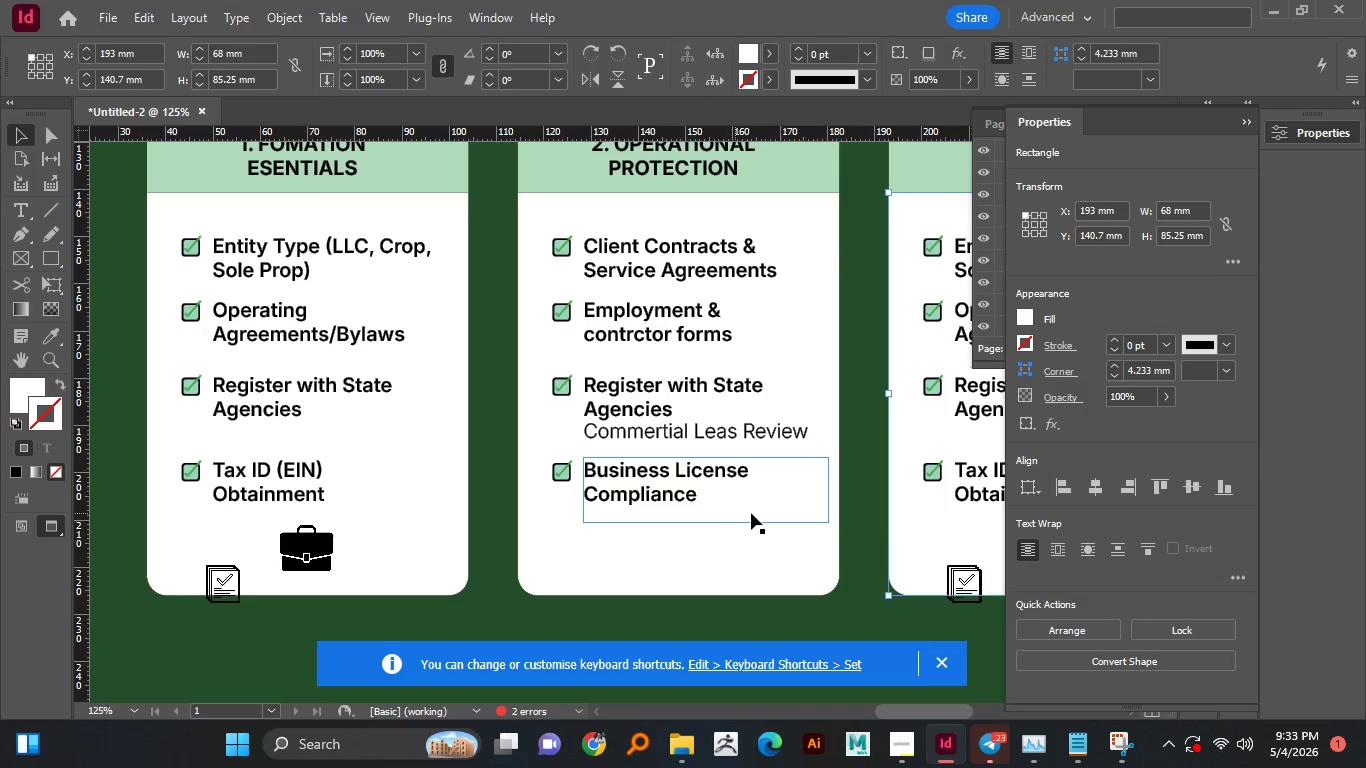 
key(Alt+AltLeft)
 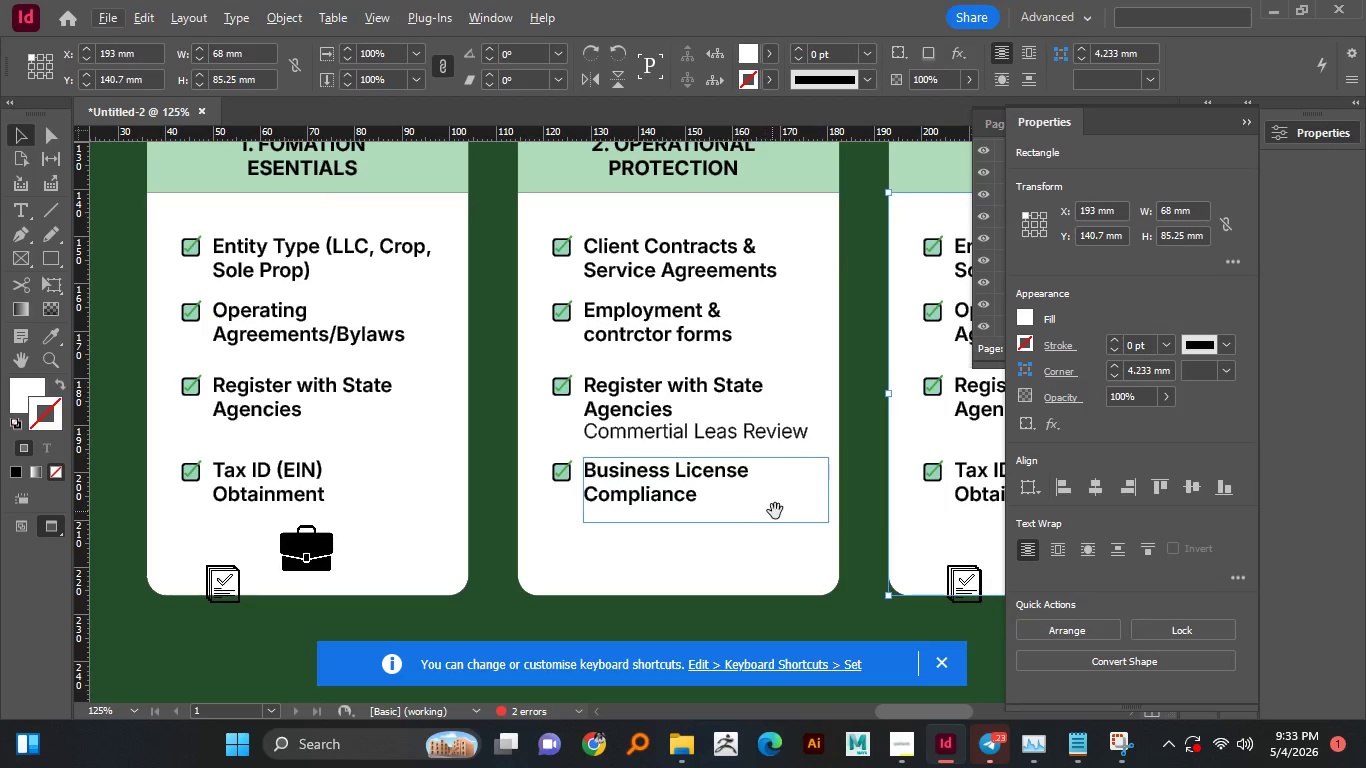 
hold_key(key=Space, duration=1.52)
 